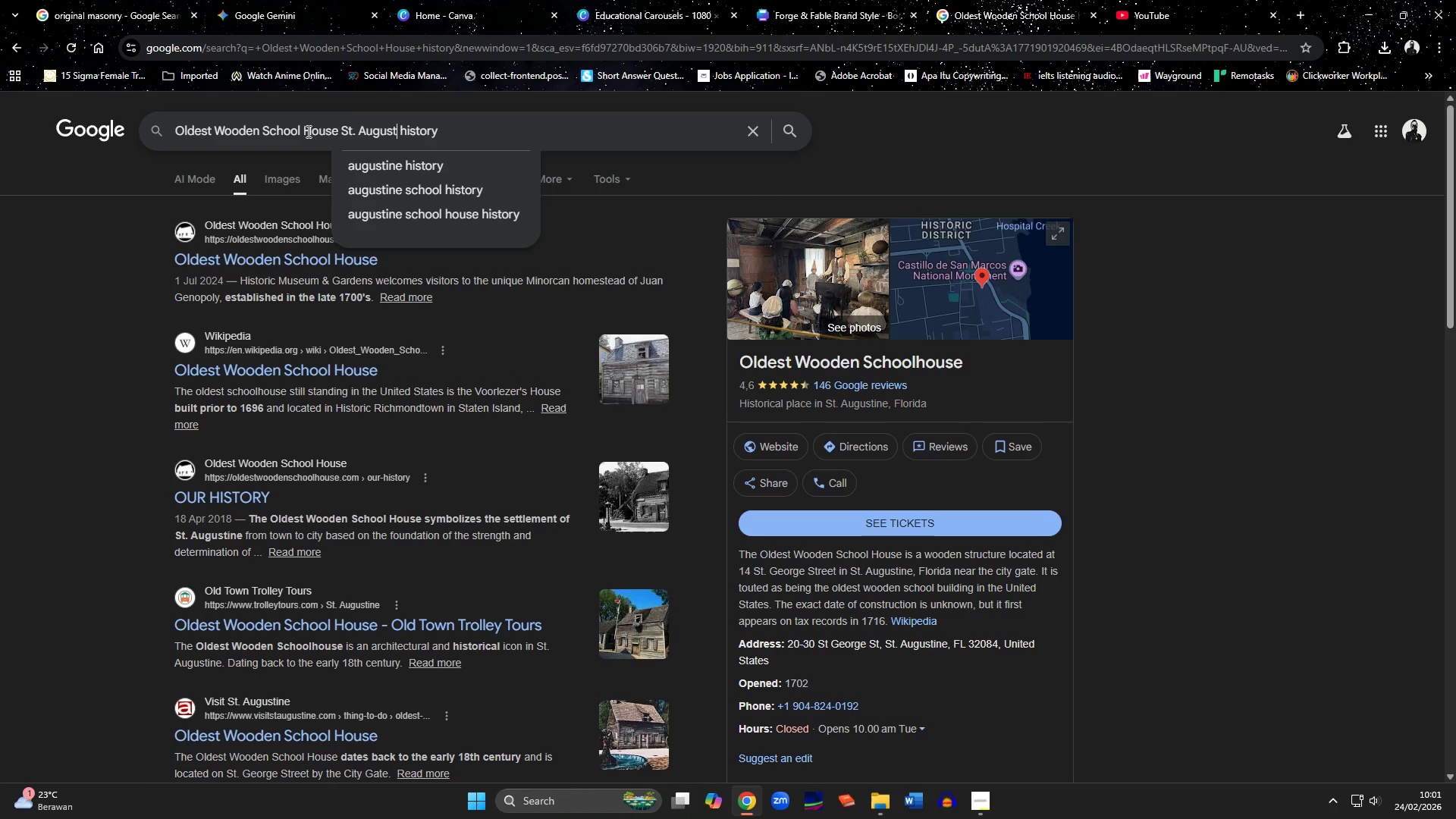 
key(Enter)
 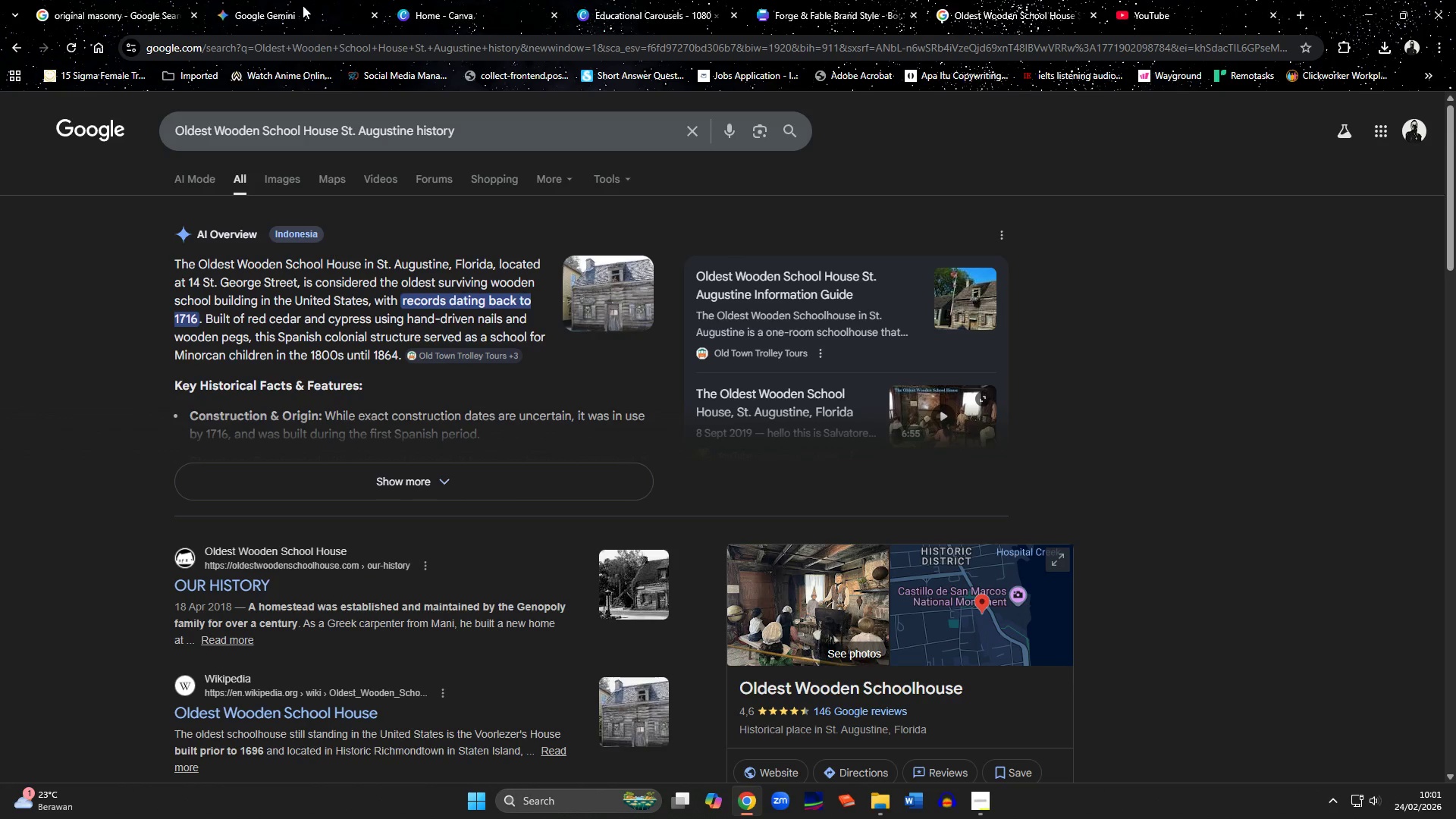 
left_click([651, 11])
 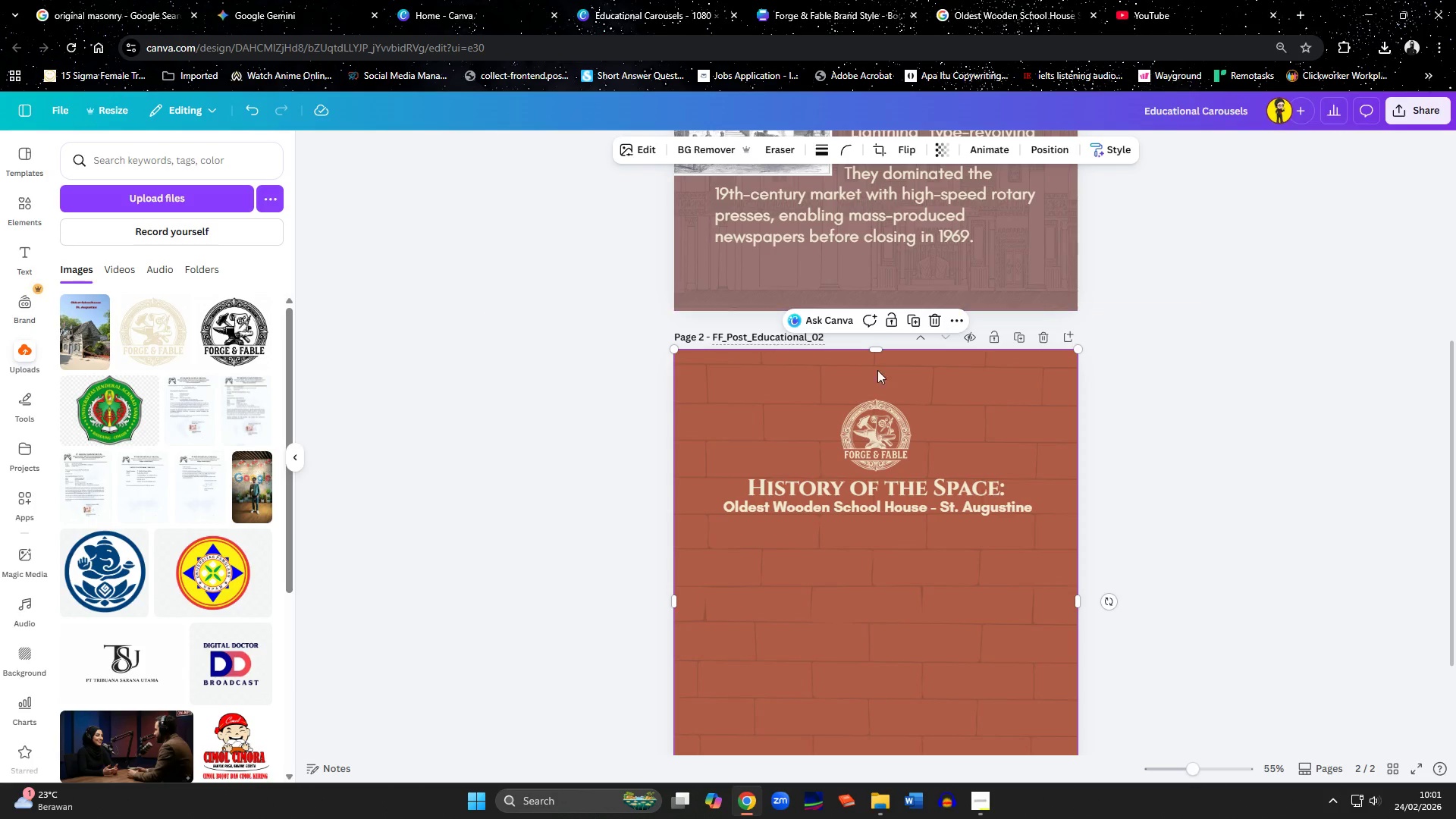 
scroll: coordinate [884, 376], scroll_direction: down, amount: 1.0
 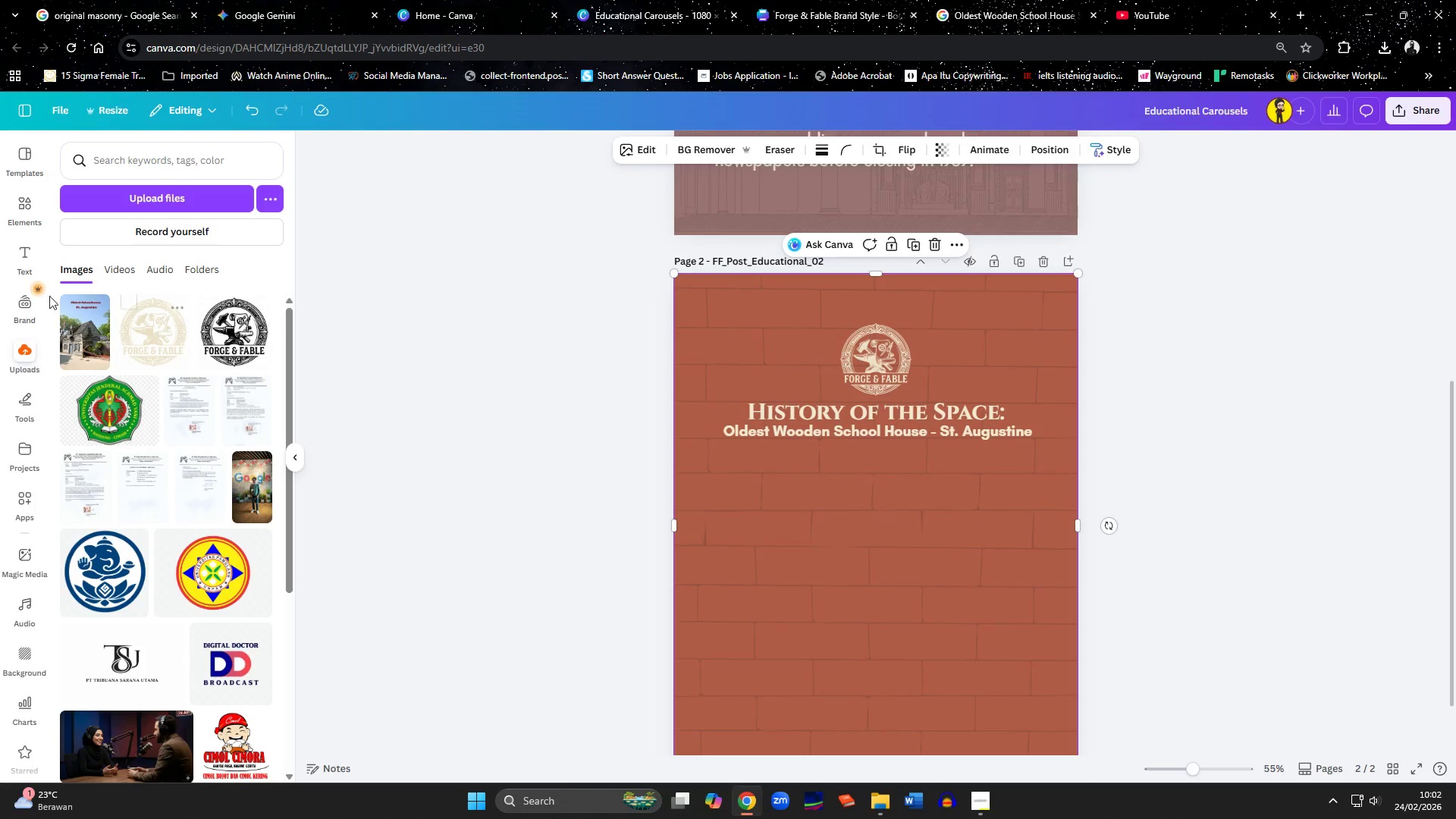 
left_click([15, 212])
 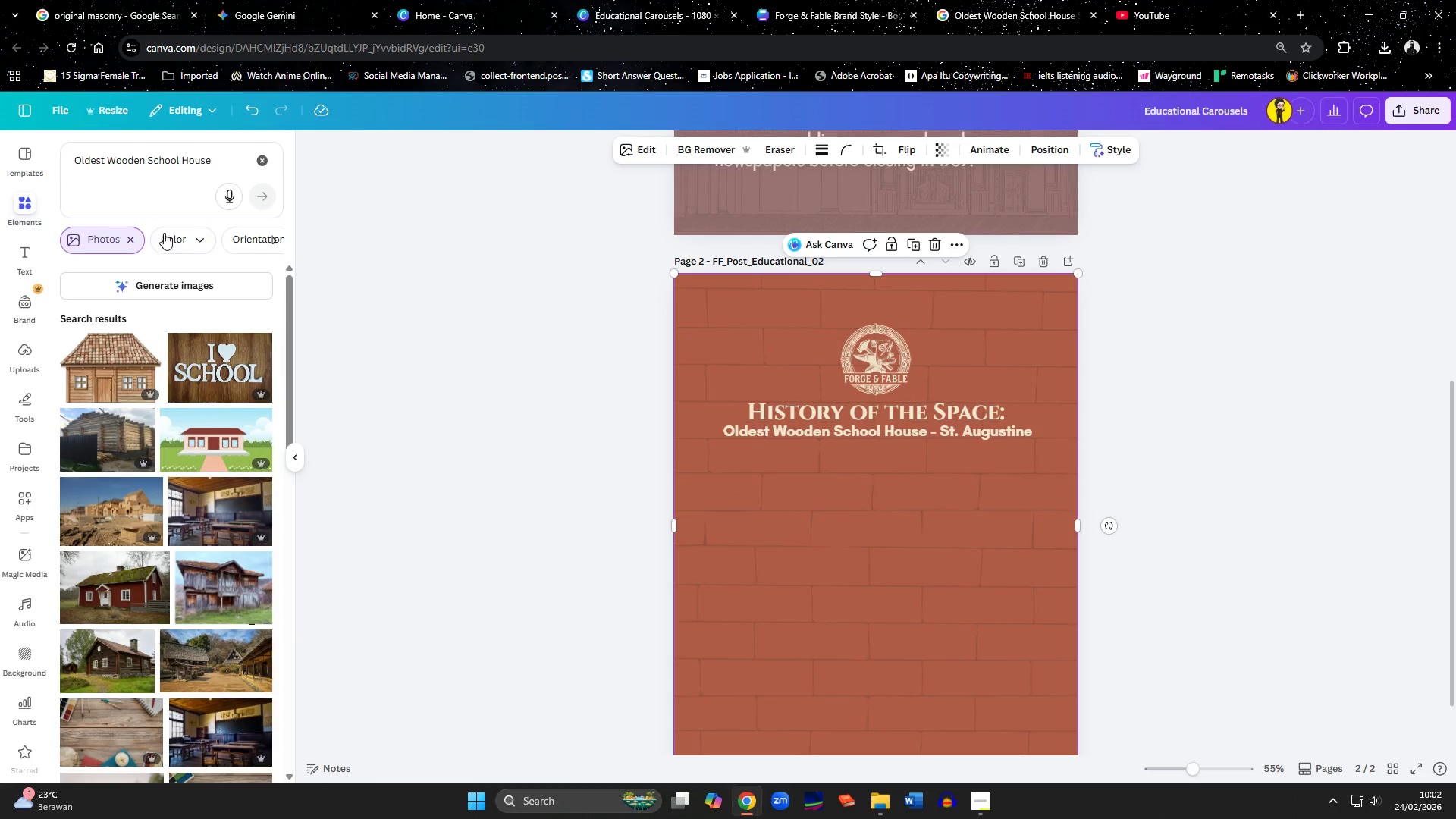 
left_click([137, 236])
 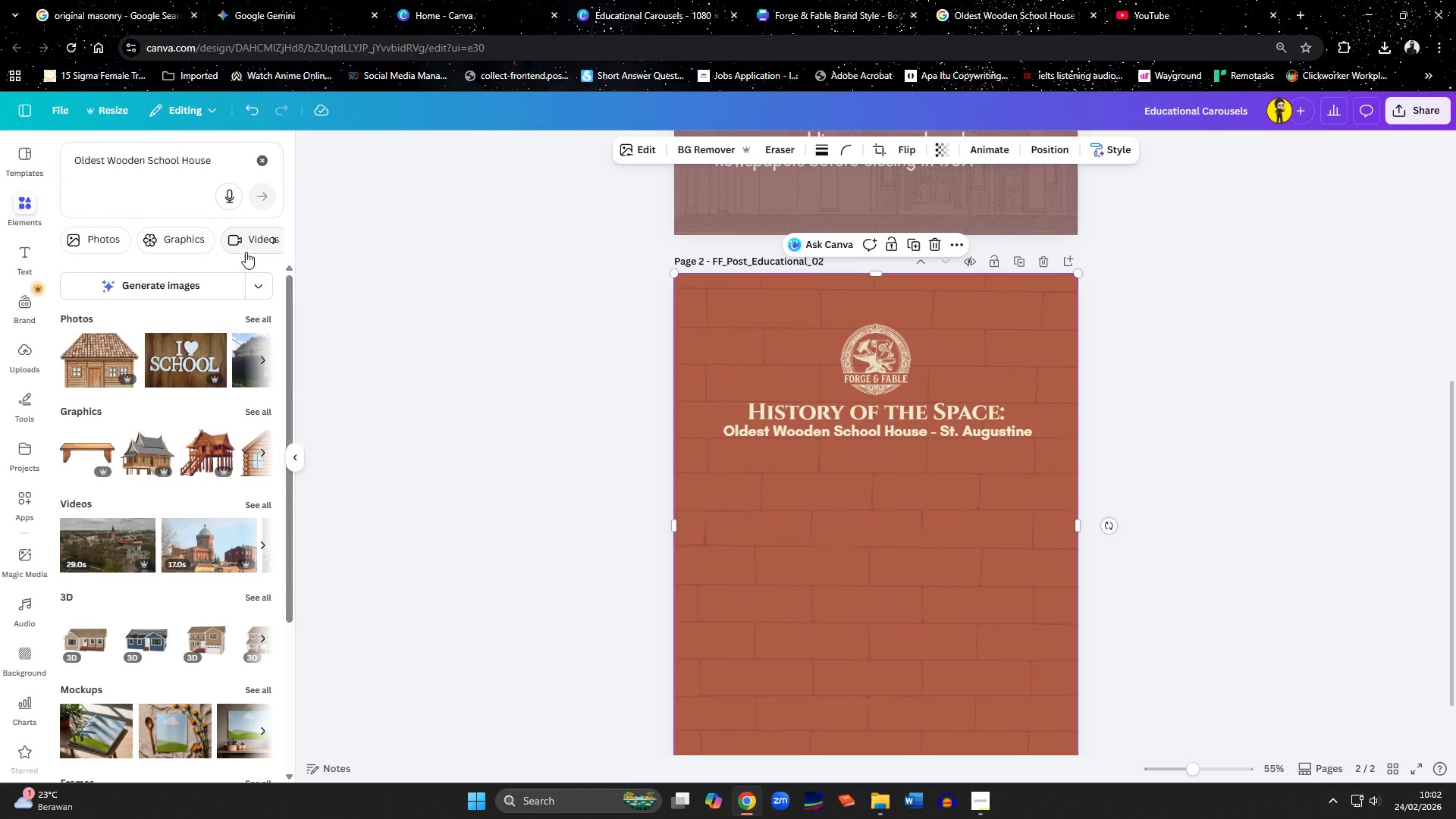 
left_click([270, 245])
 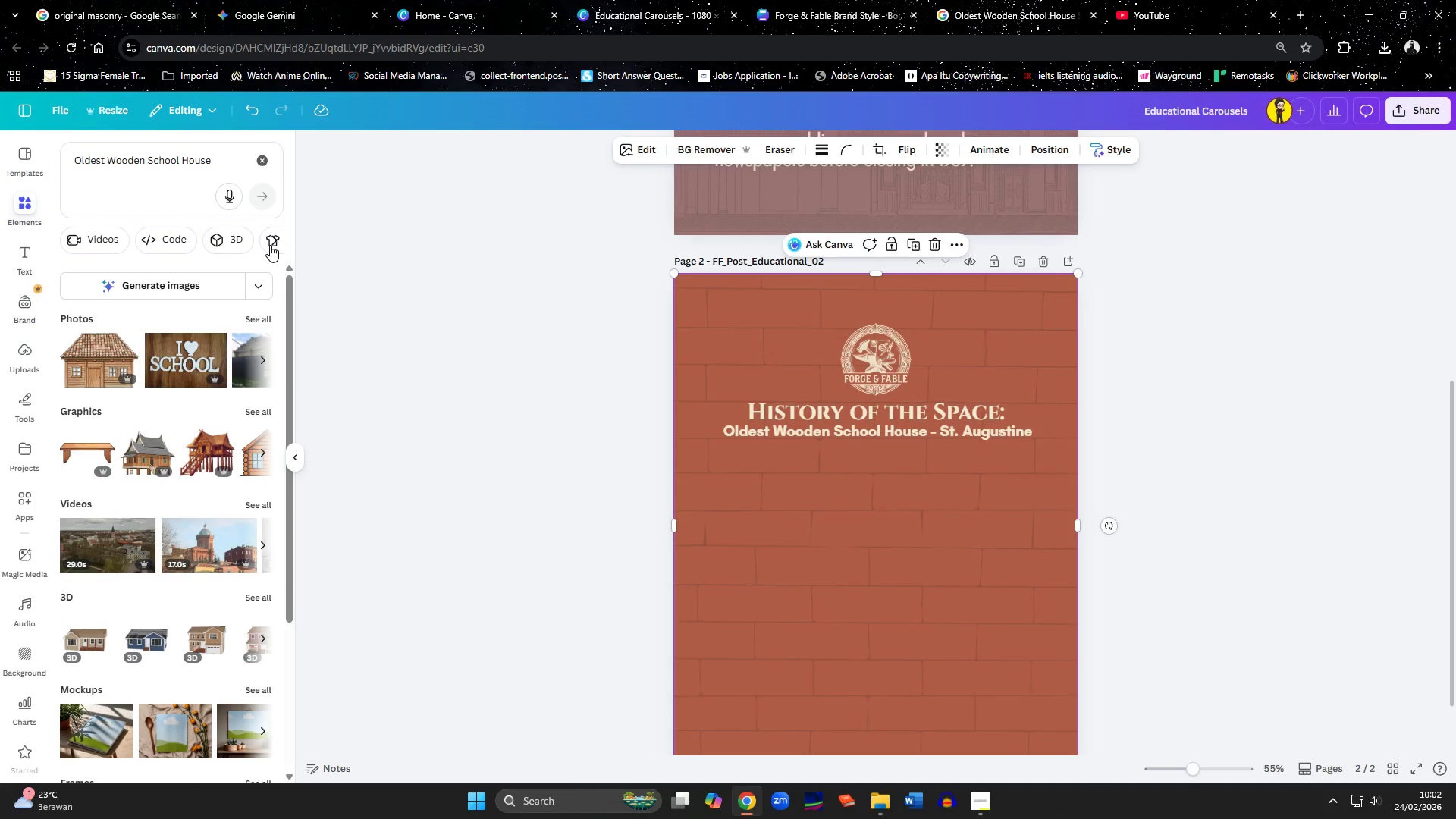 
left_click([270, 245])
 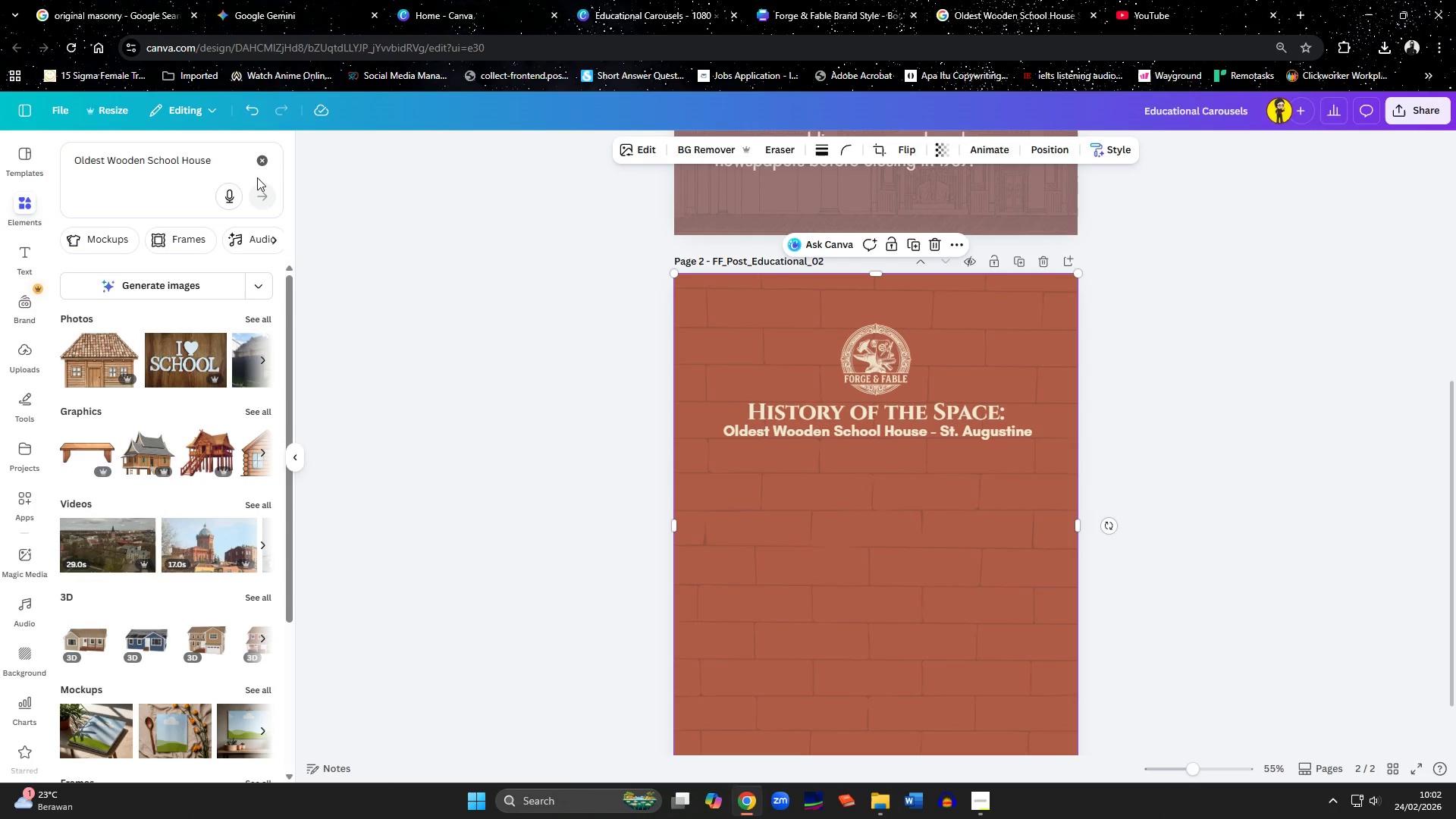 
left_click([262, 165])
 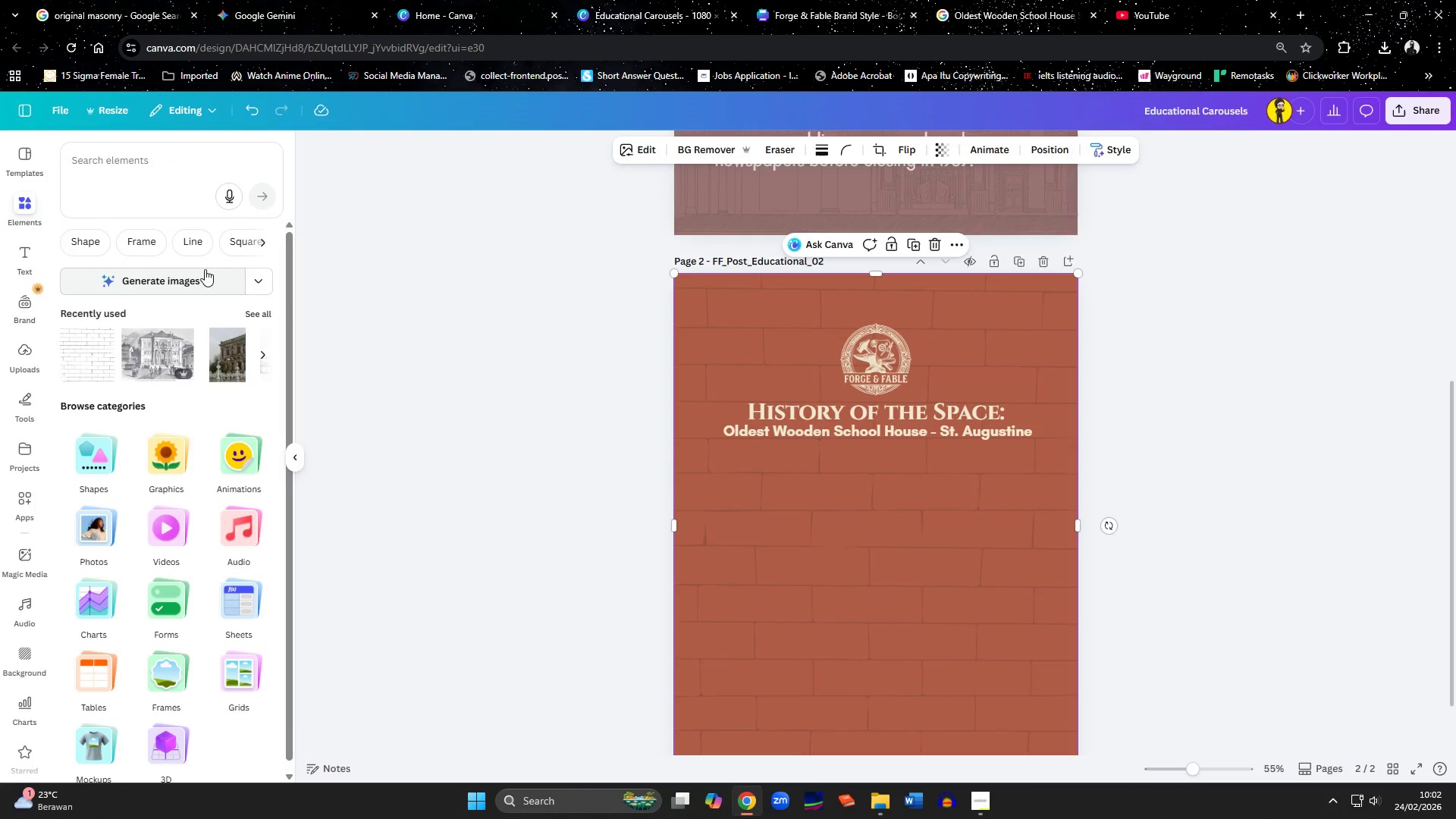 
left_click([143, 246])
 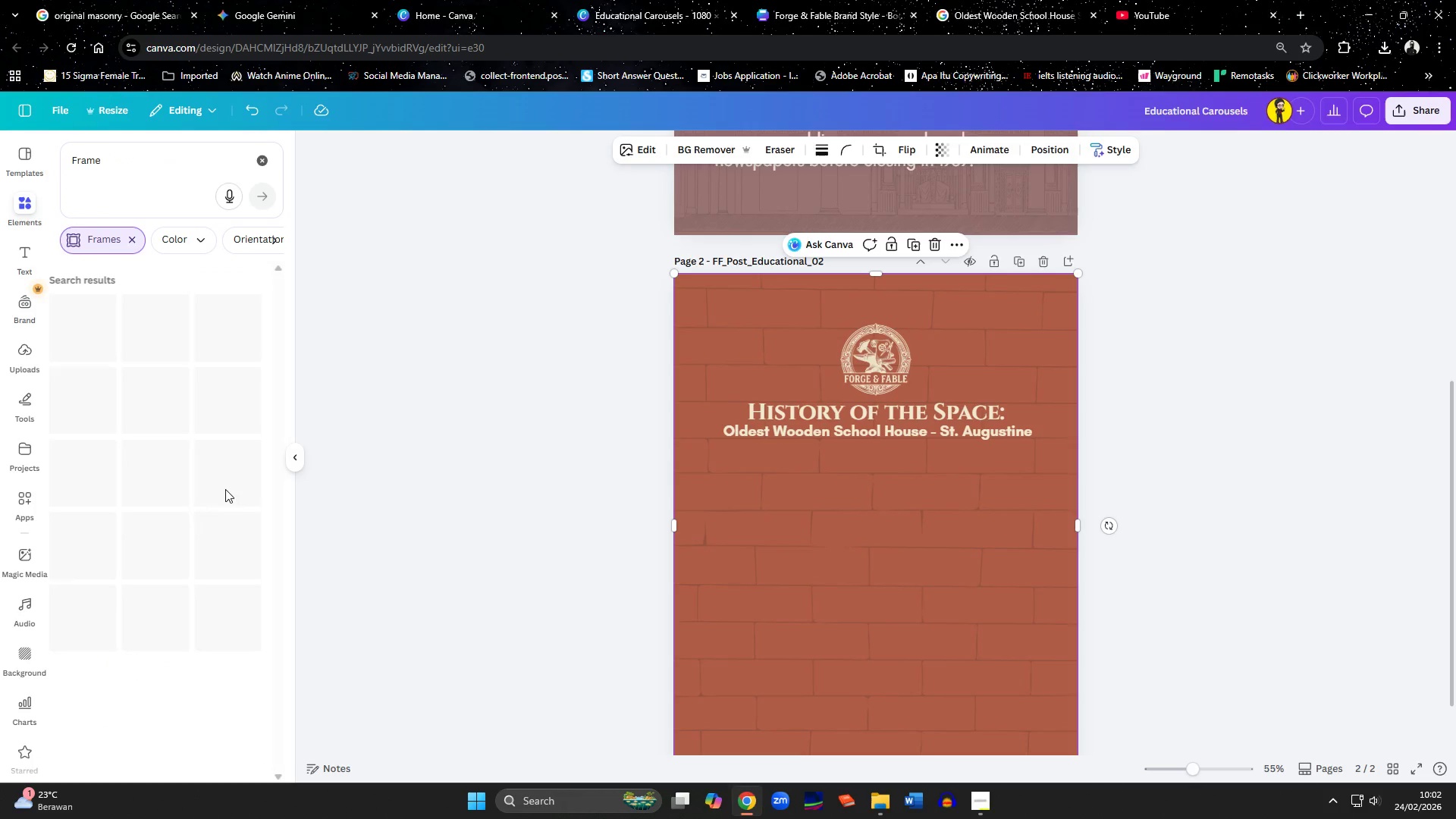 
scroll: coordinate [156, 556], scroll_direction: down, amount: 8.0
 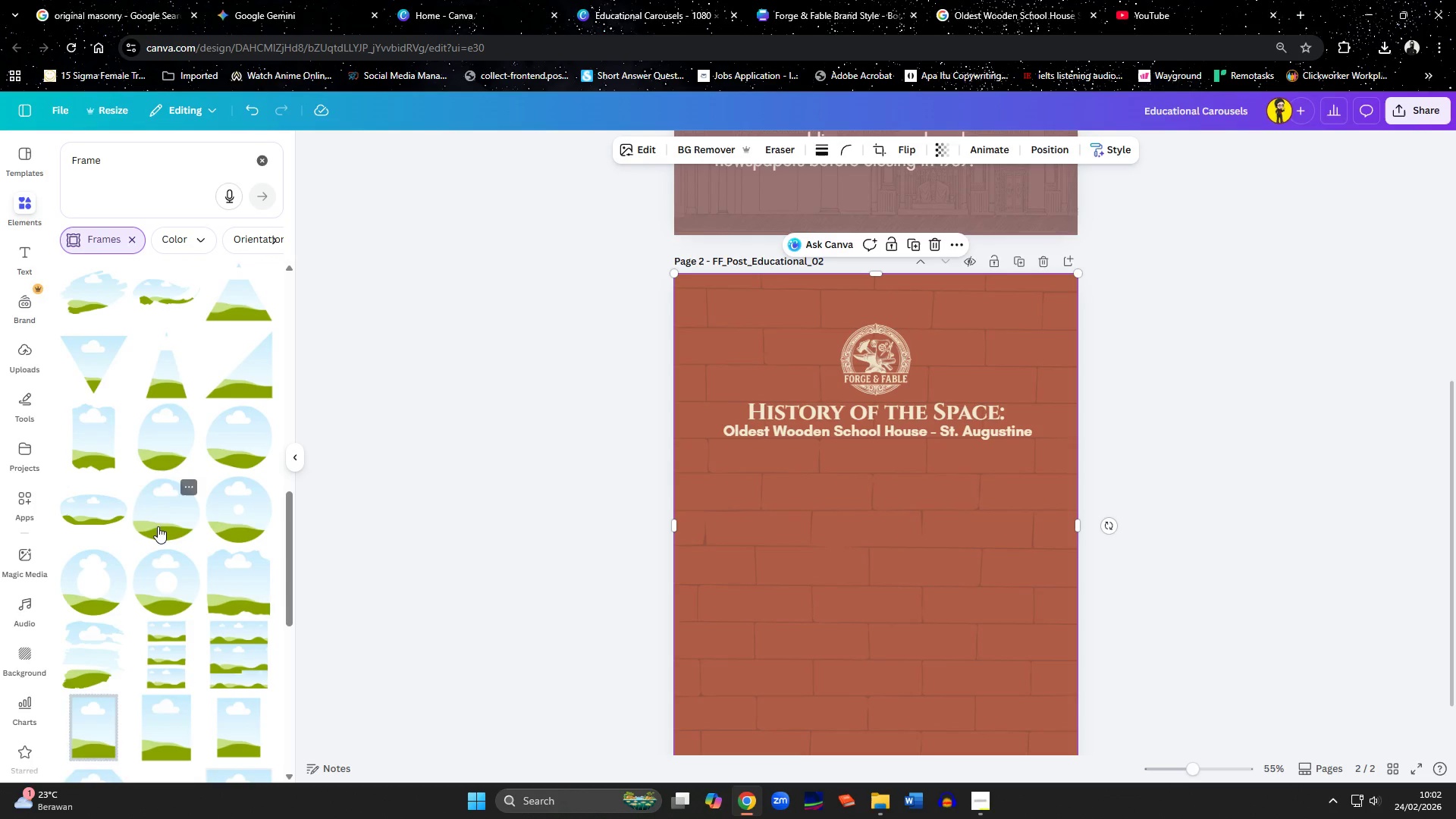 
left_click([89, 661])
 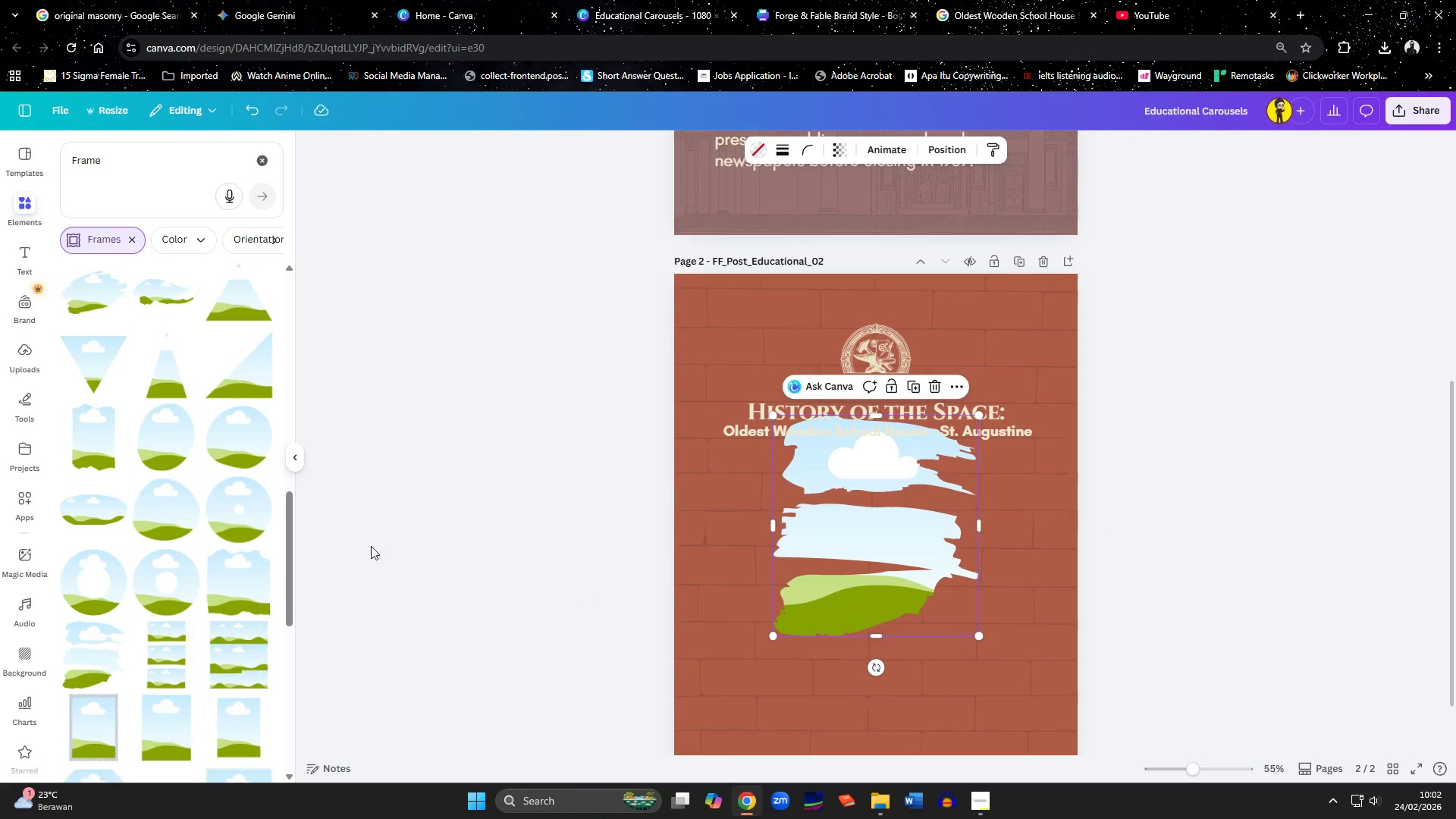 
scroll: coordinate [152, 412], scroll_direction: up, amount: 3.0
 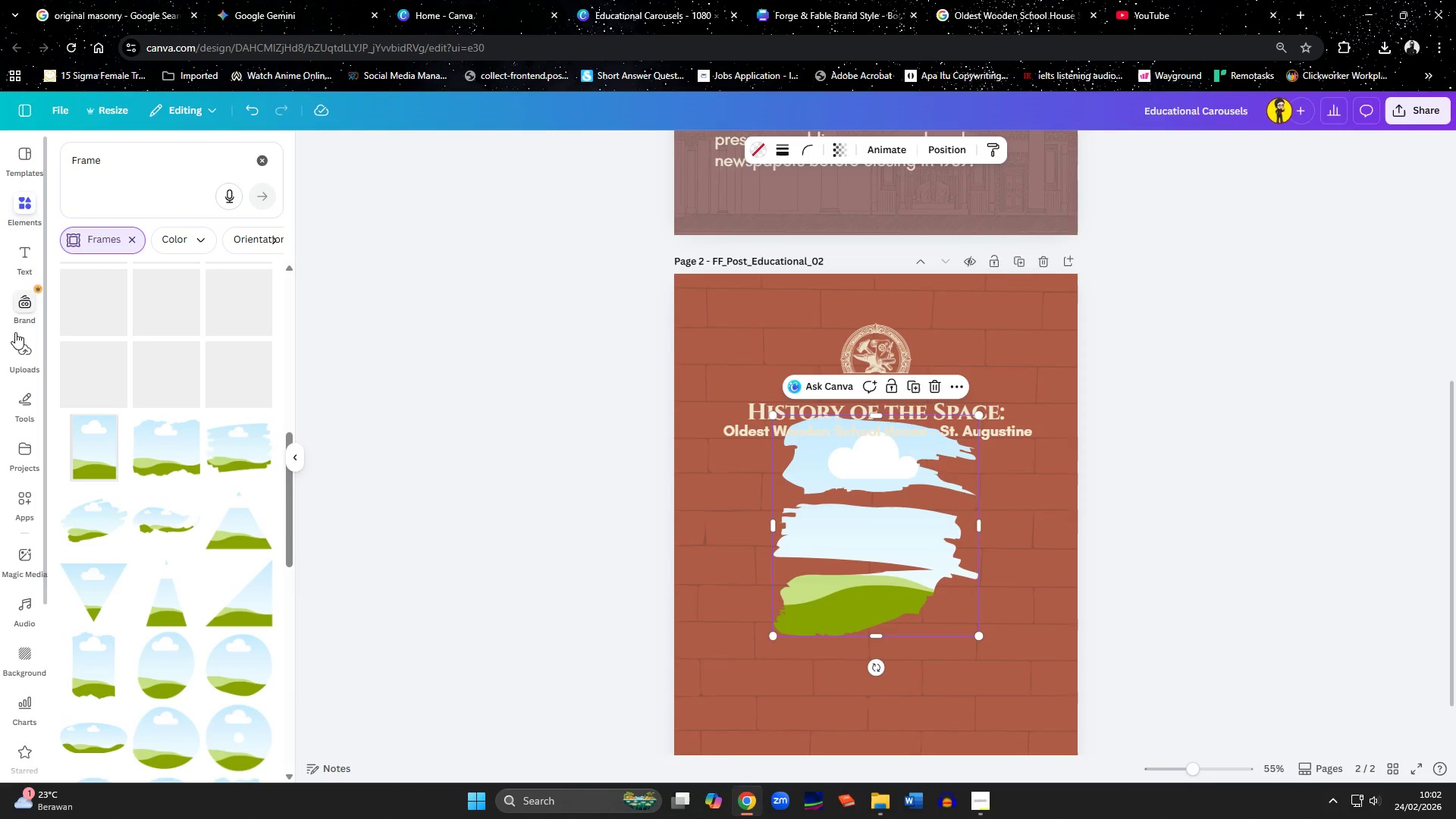 
left_click([17, 354])
 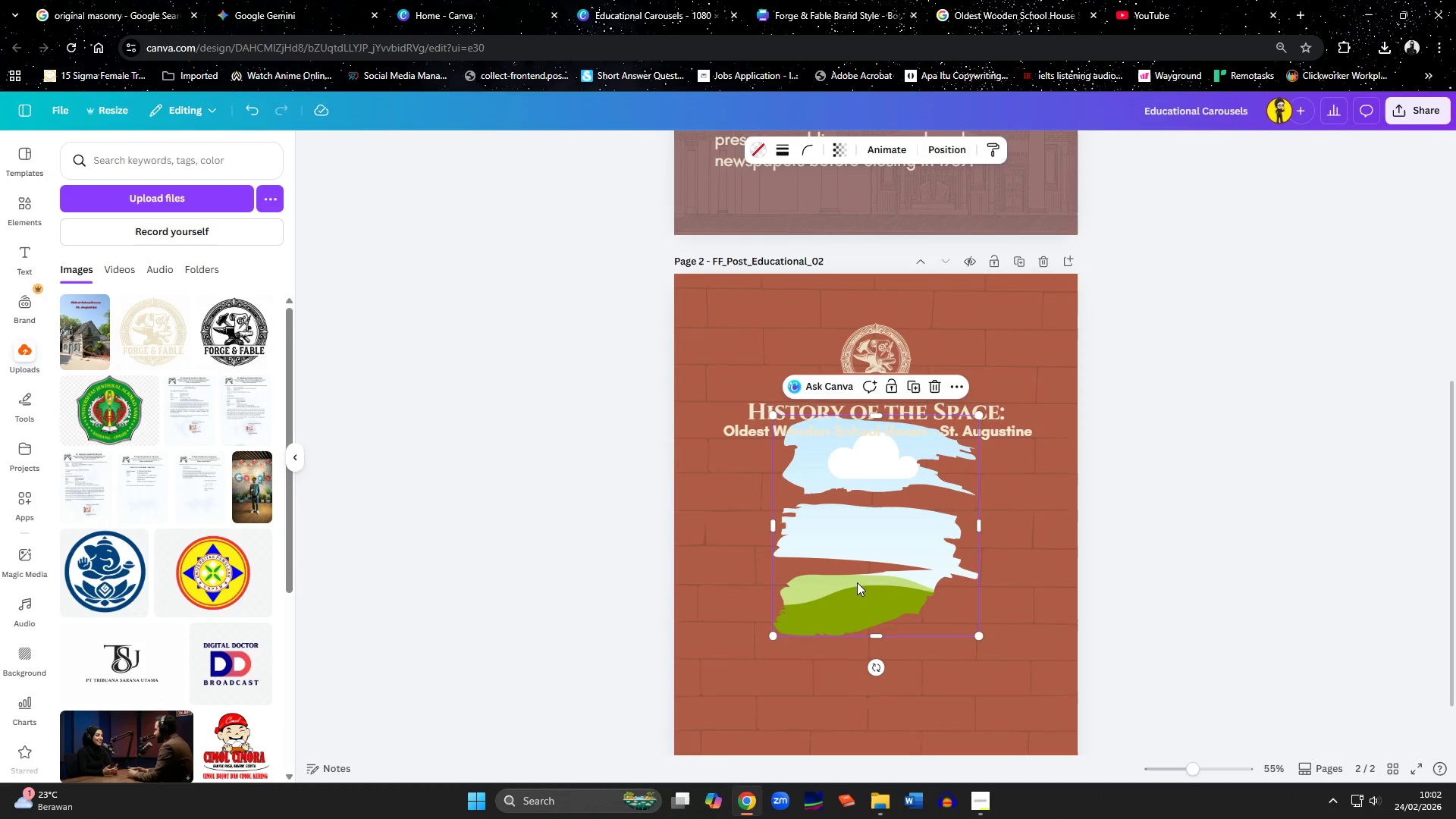 
key(Delete)
 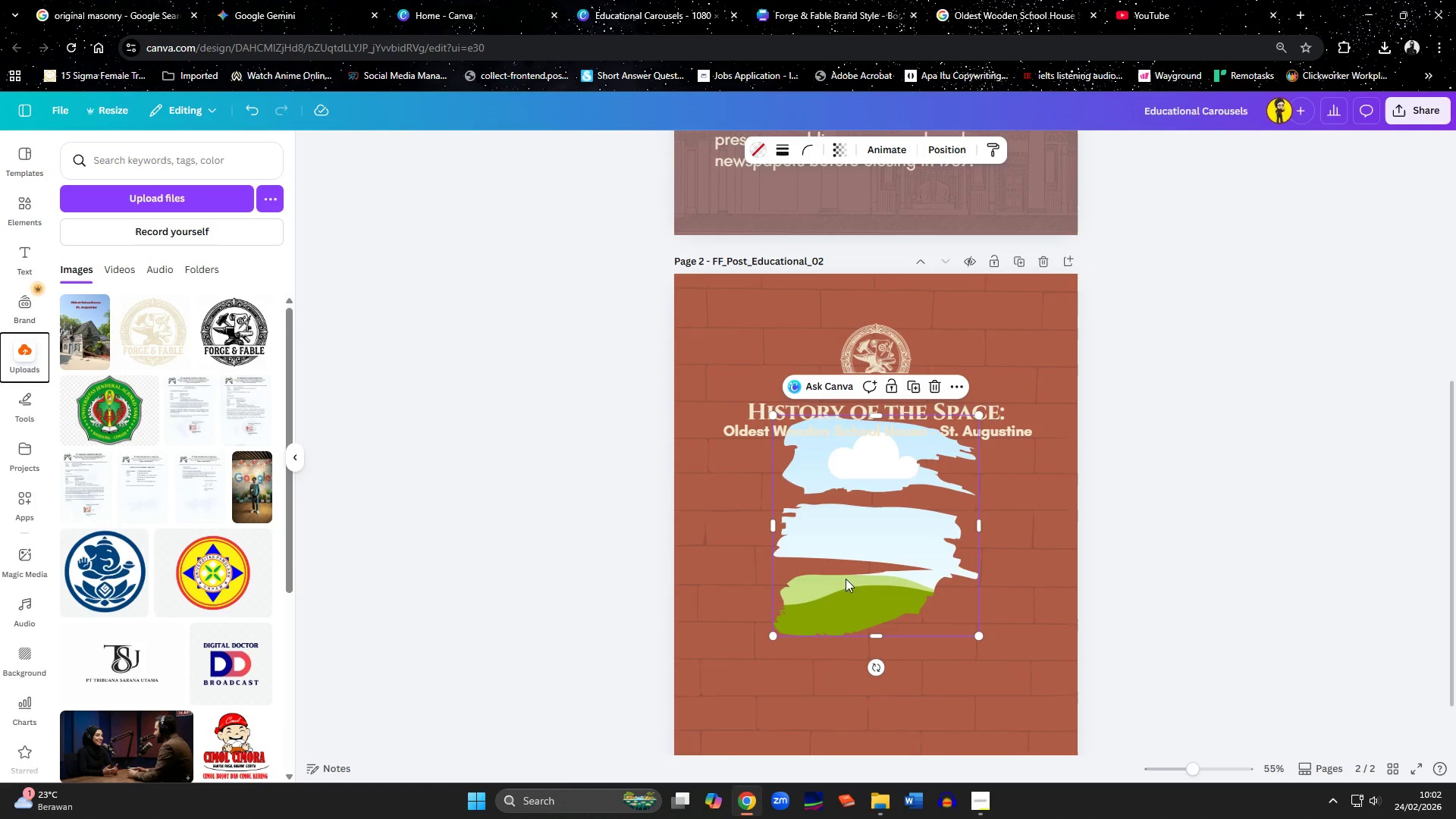 
left_click([874, 584])
 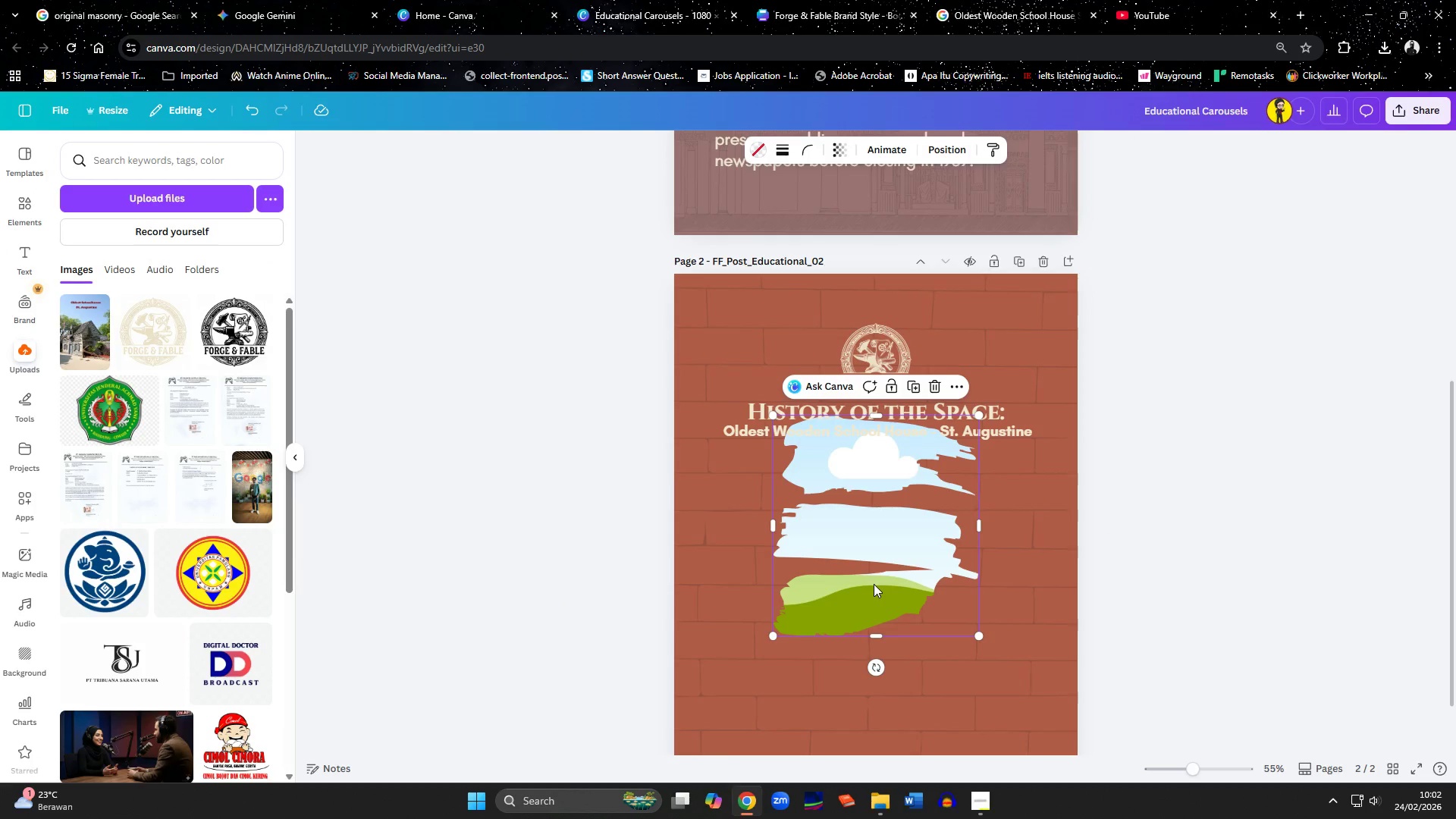 
key(Delete)
 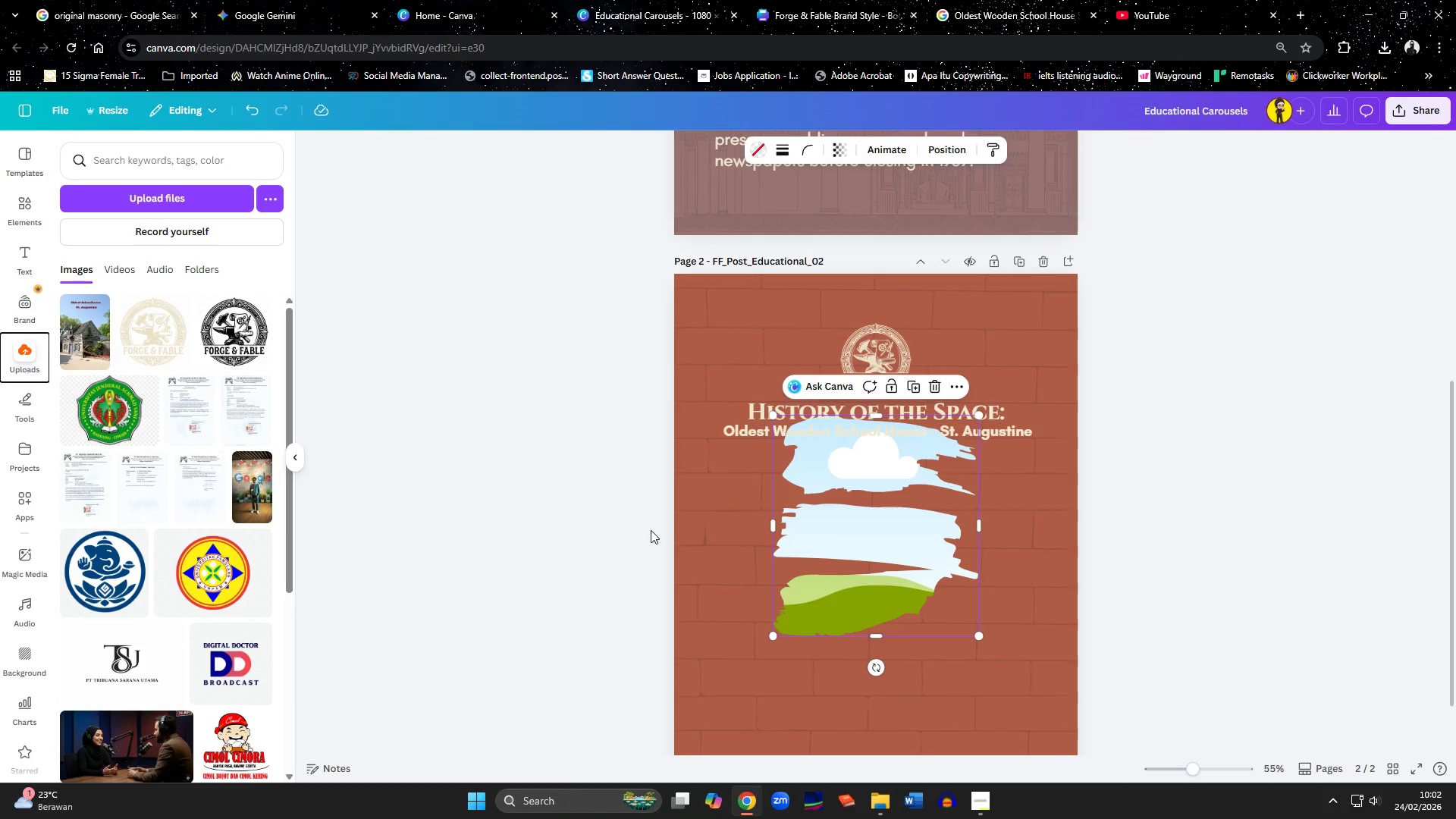 
left_click([849, 526])
 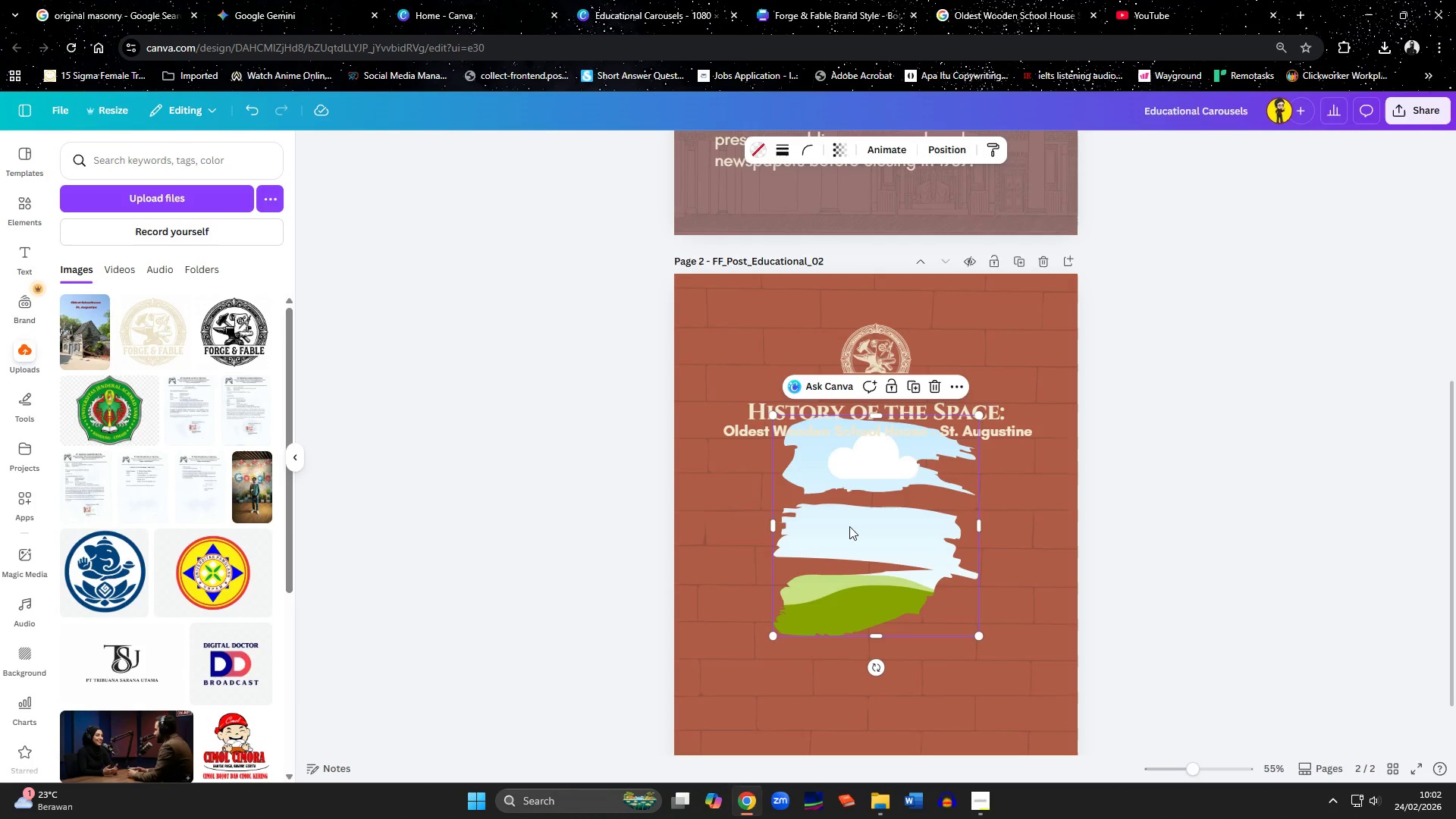 
key(Delete)
 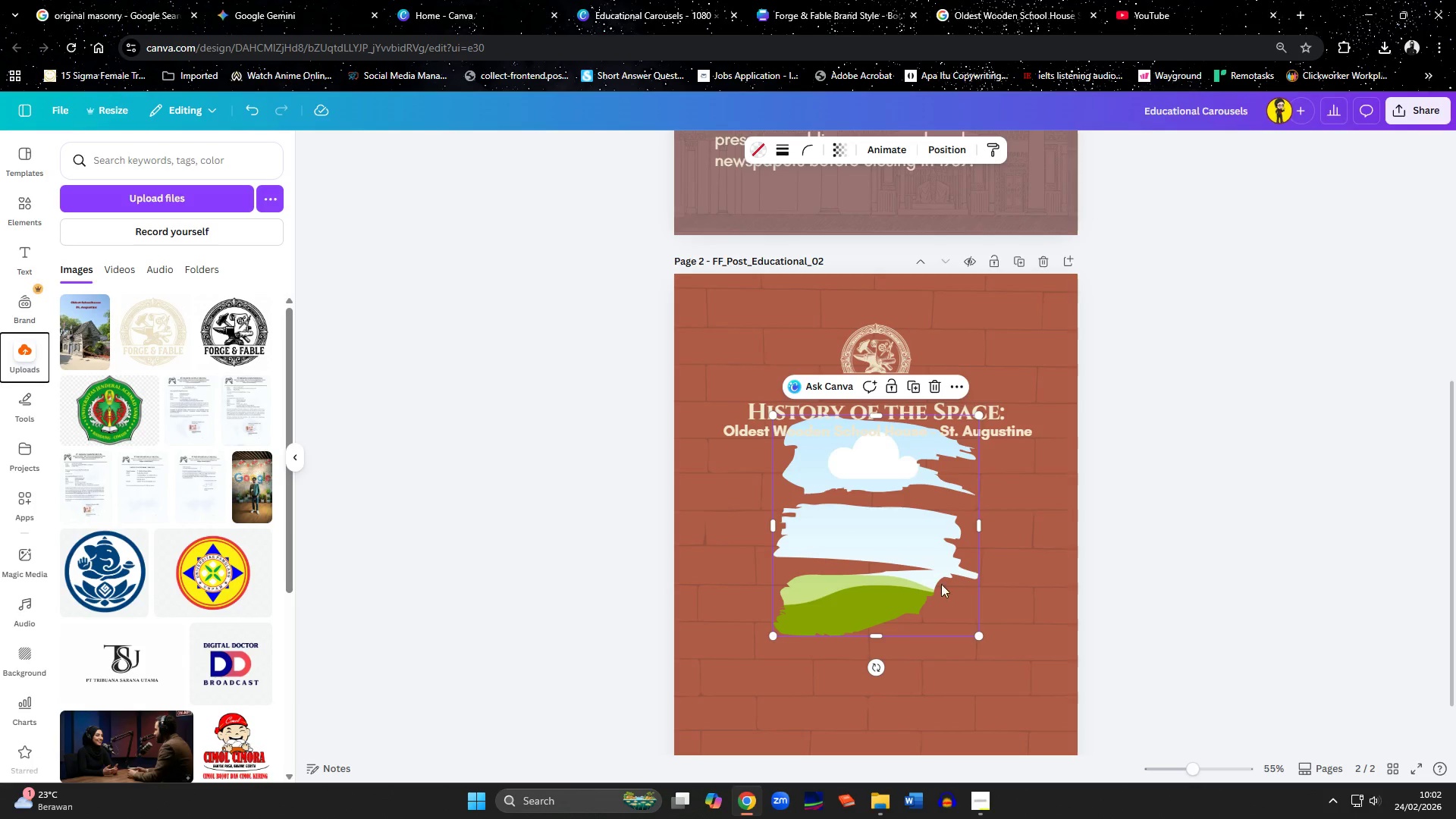 
left_click([940, 681])
 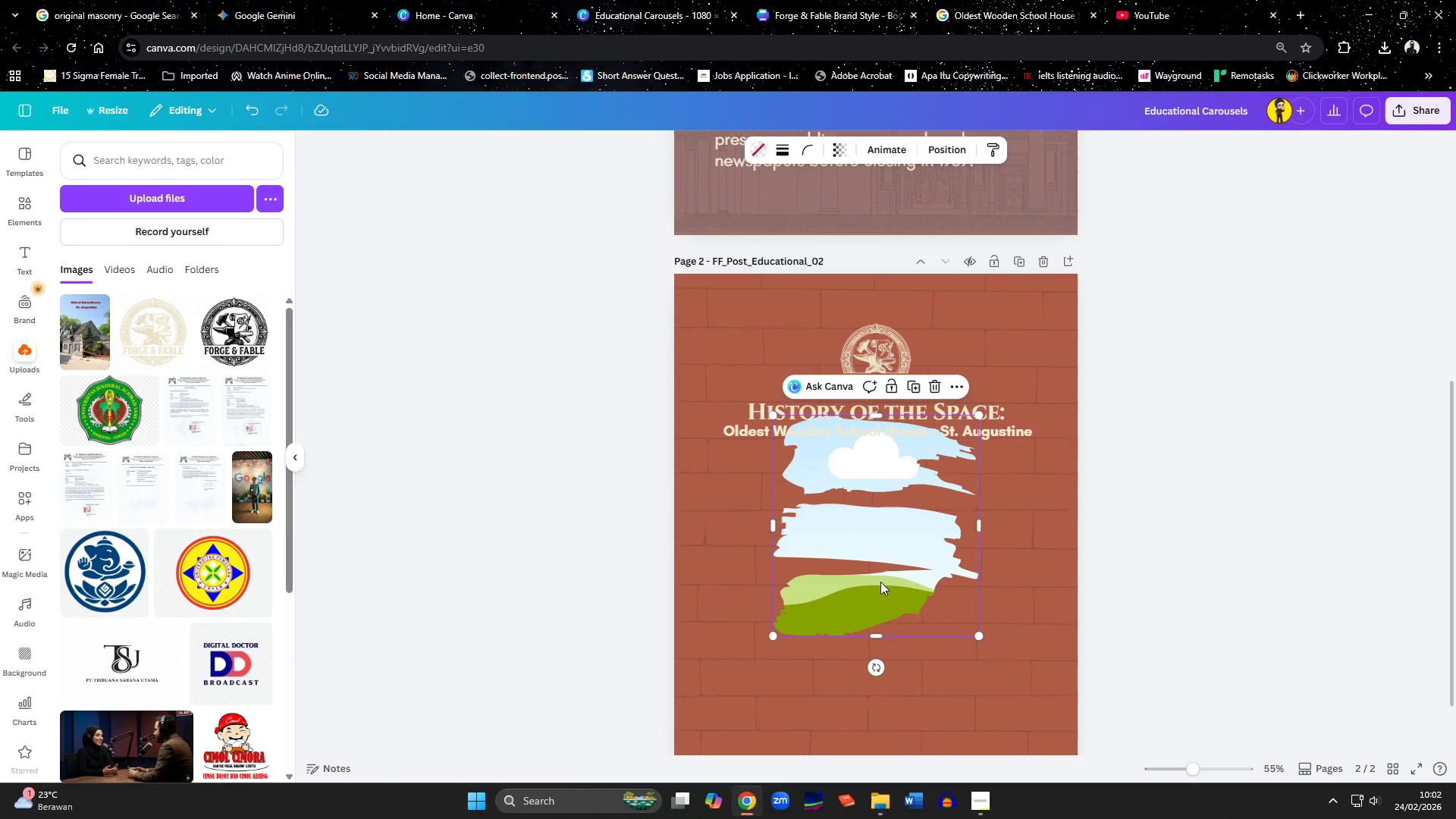 
key(Delete)
 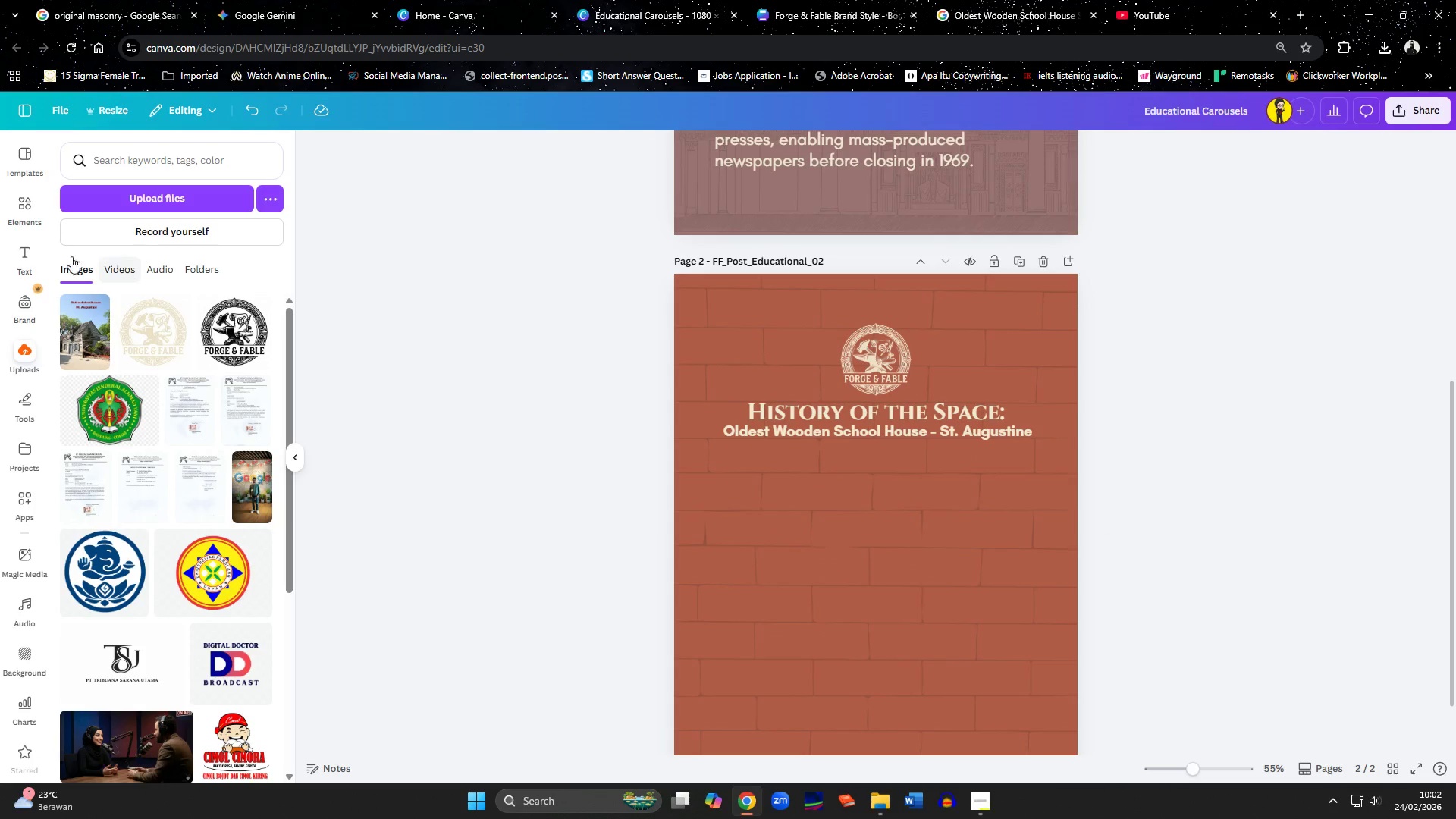 
left_click([17, 217])
 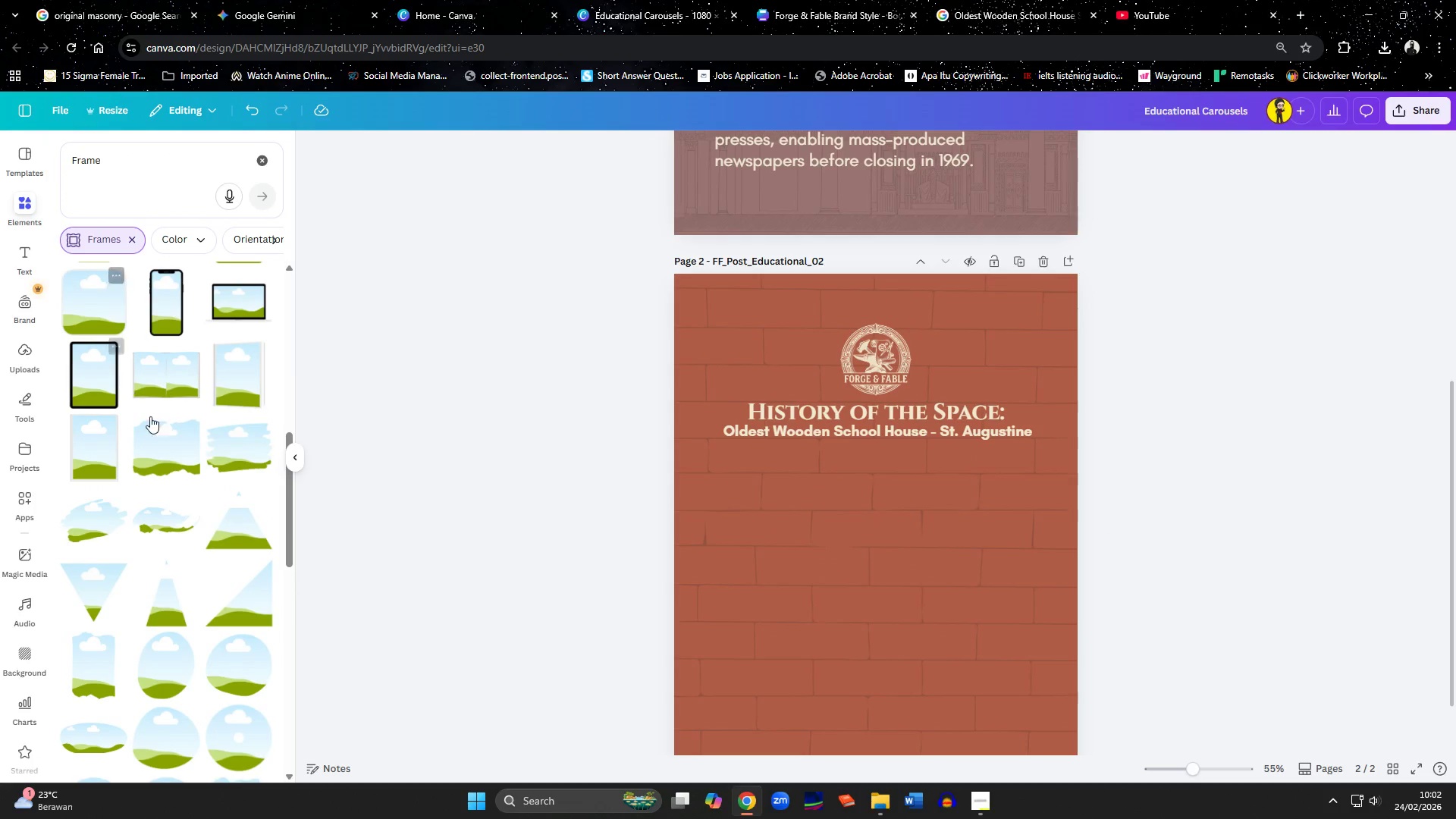 
scroll: coordinate [172, 471], scroll_direction: up, amount: 7.0
 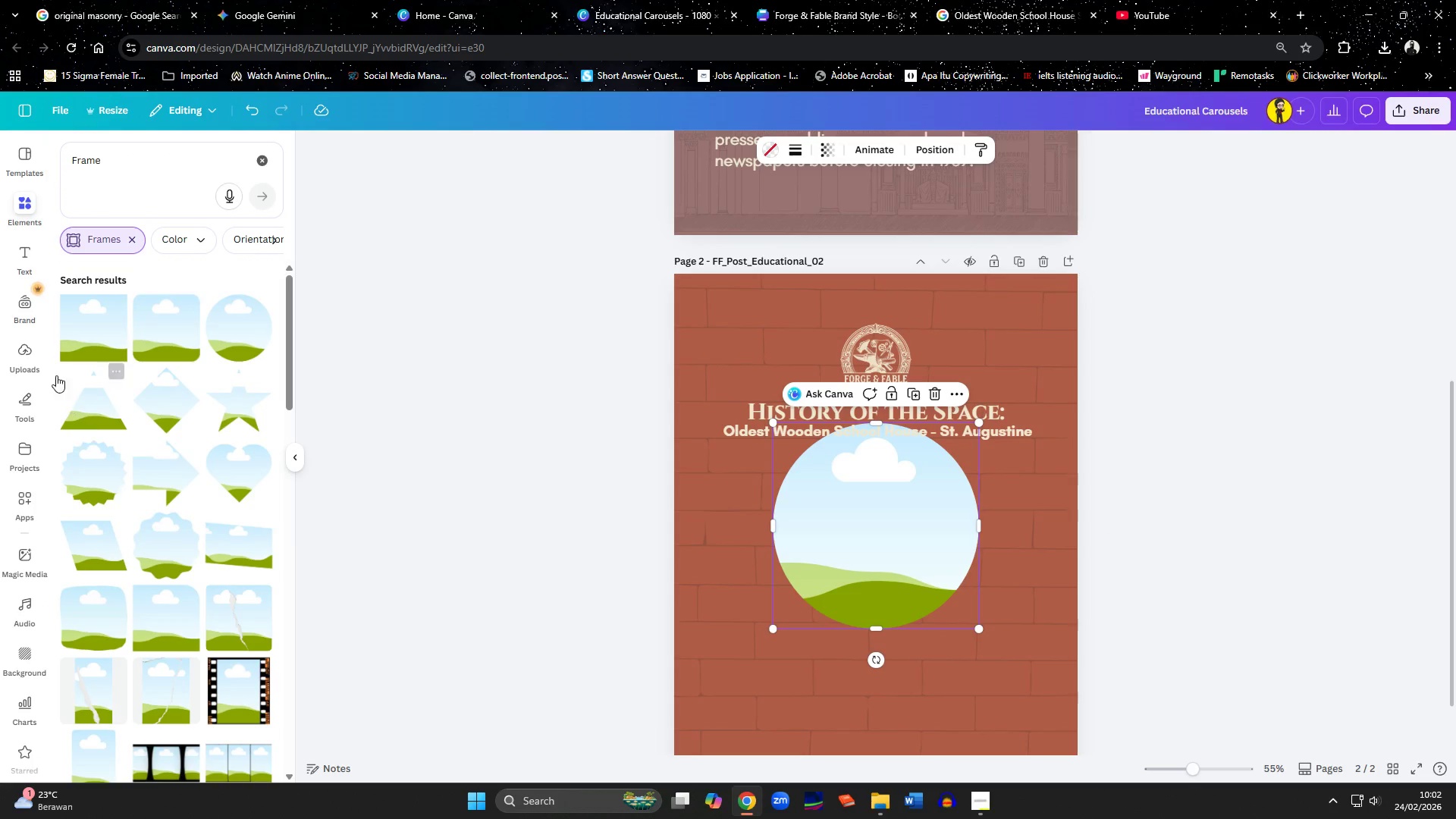 
left_click([20, 359])
 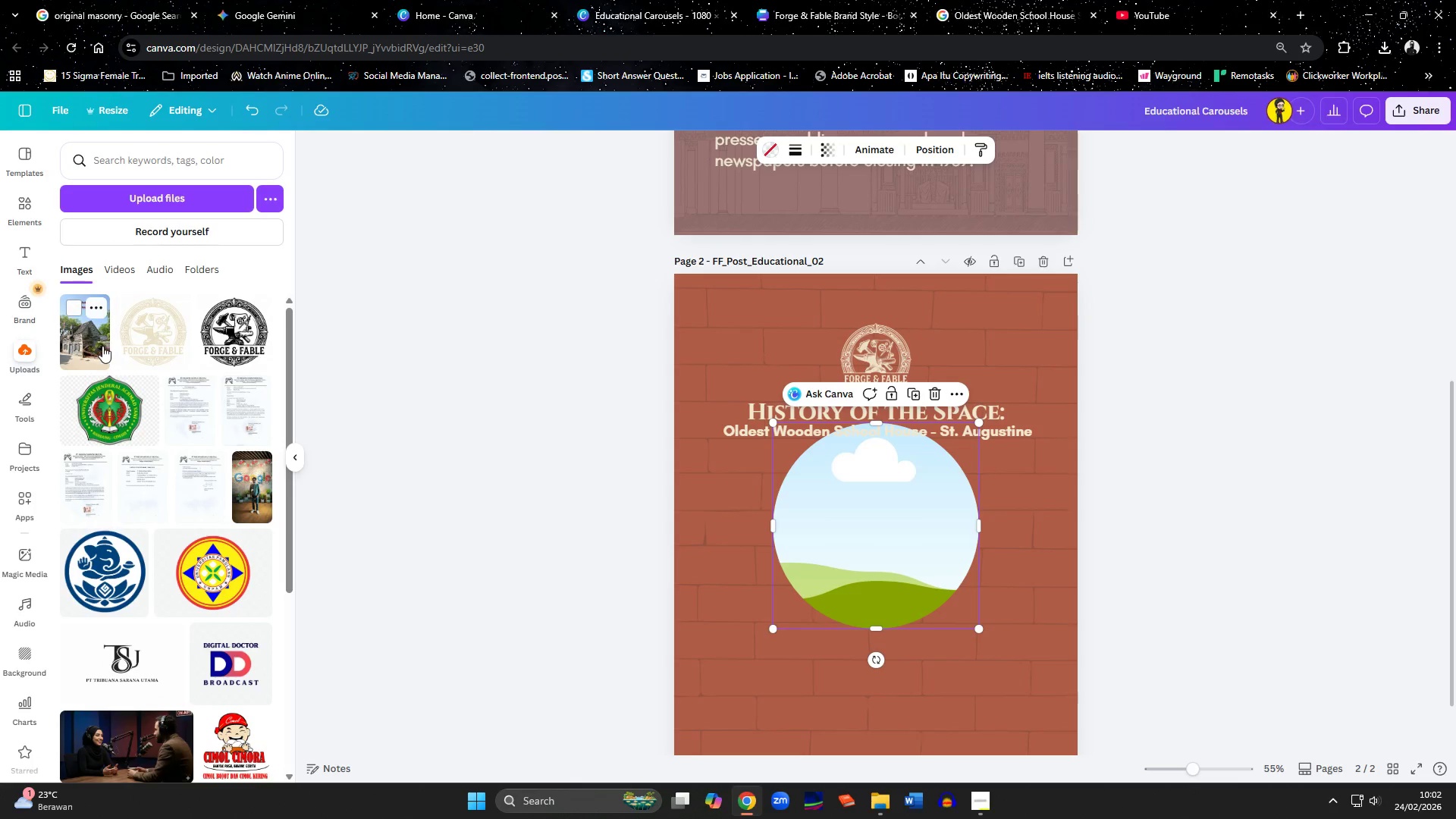 
left_click_drag(start_coordinate=[93, 344], to_coordinate=[877, 504])
 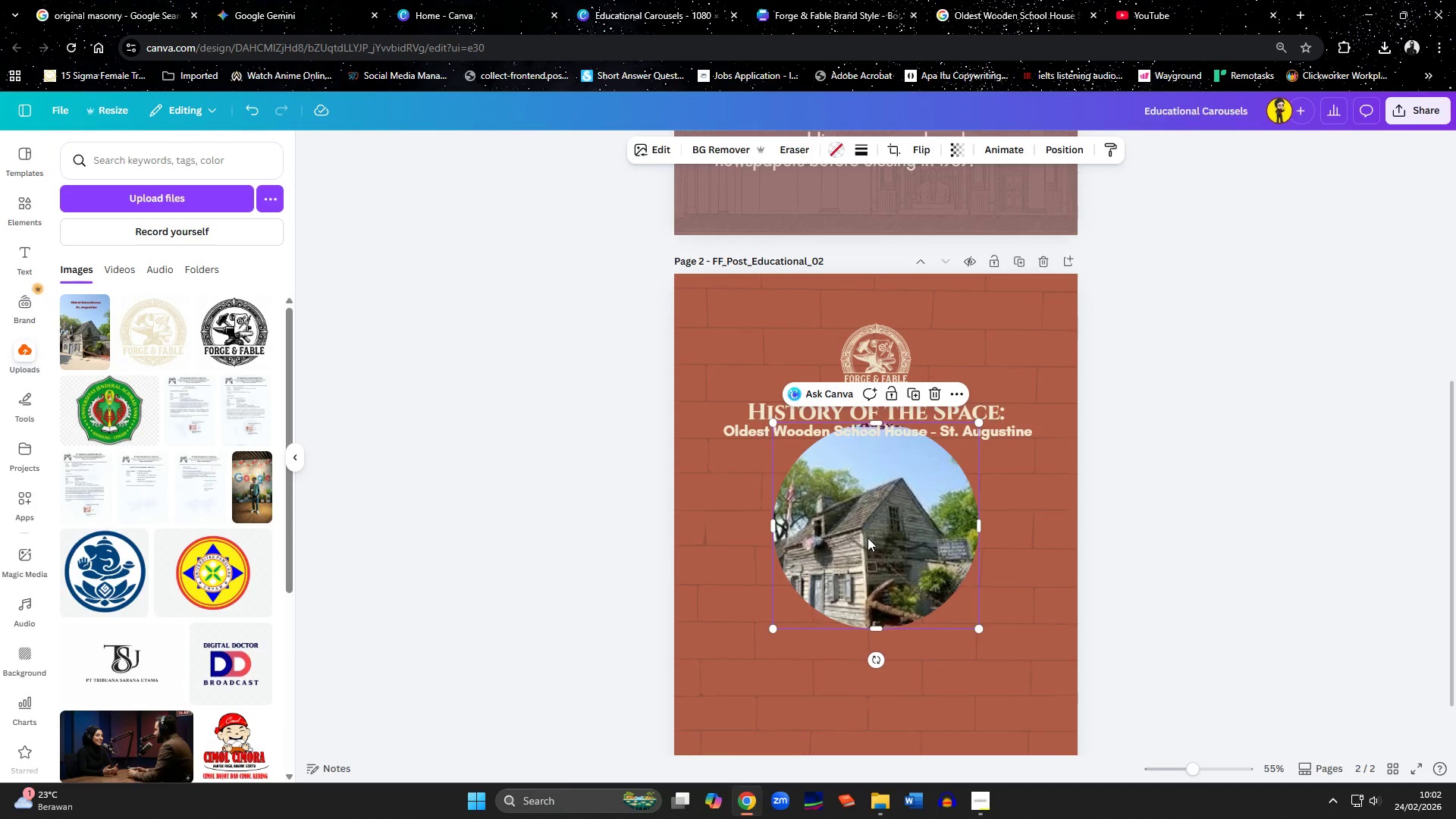 
double_click([868, 538])
 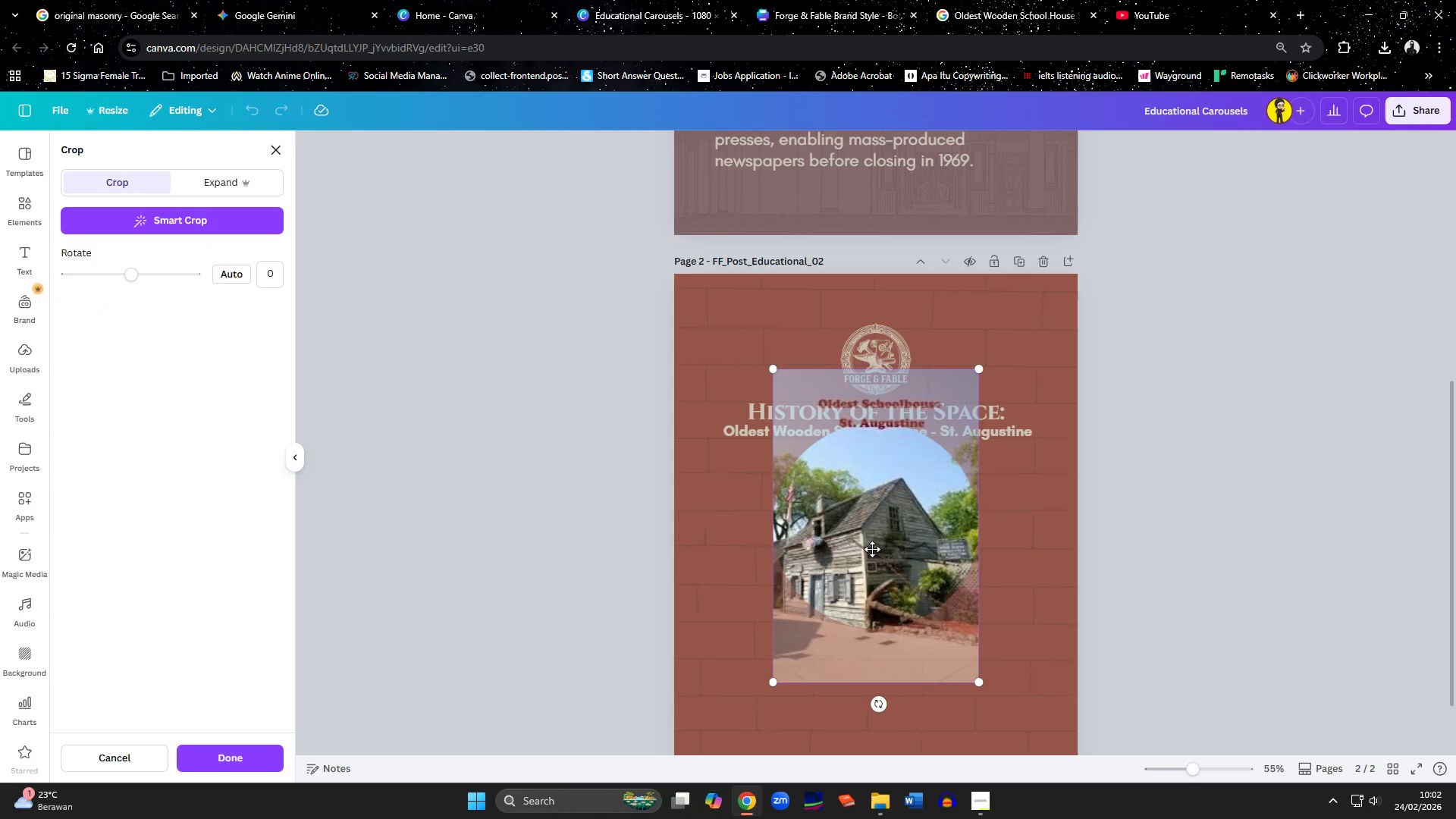 
left_click_drag(start_coordinate=[872, 549], to_coordinate=[883, 516])
 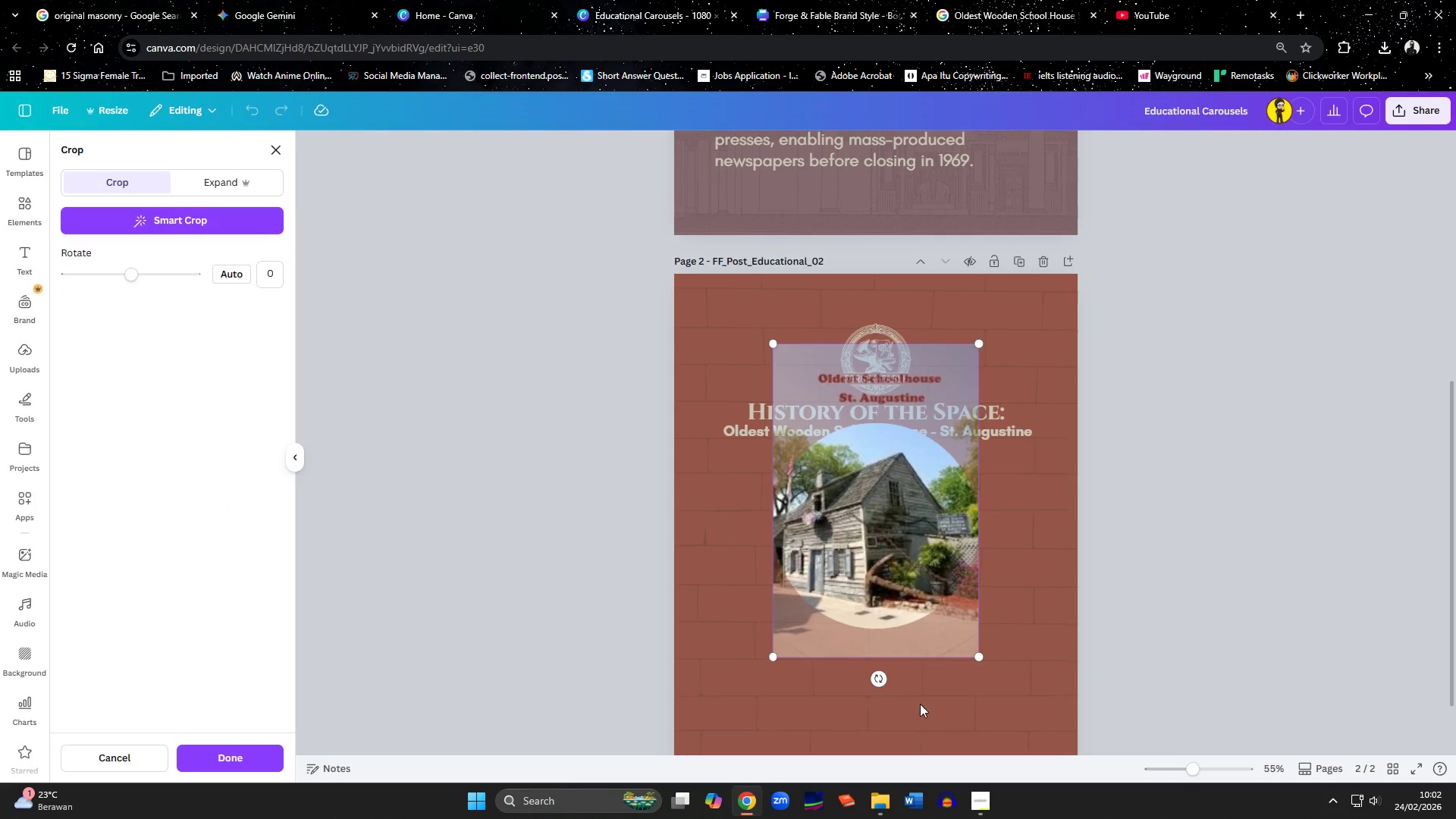 
left_click([926, 713])
 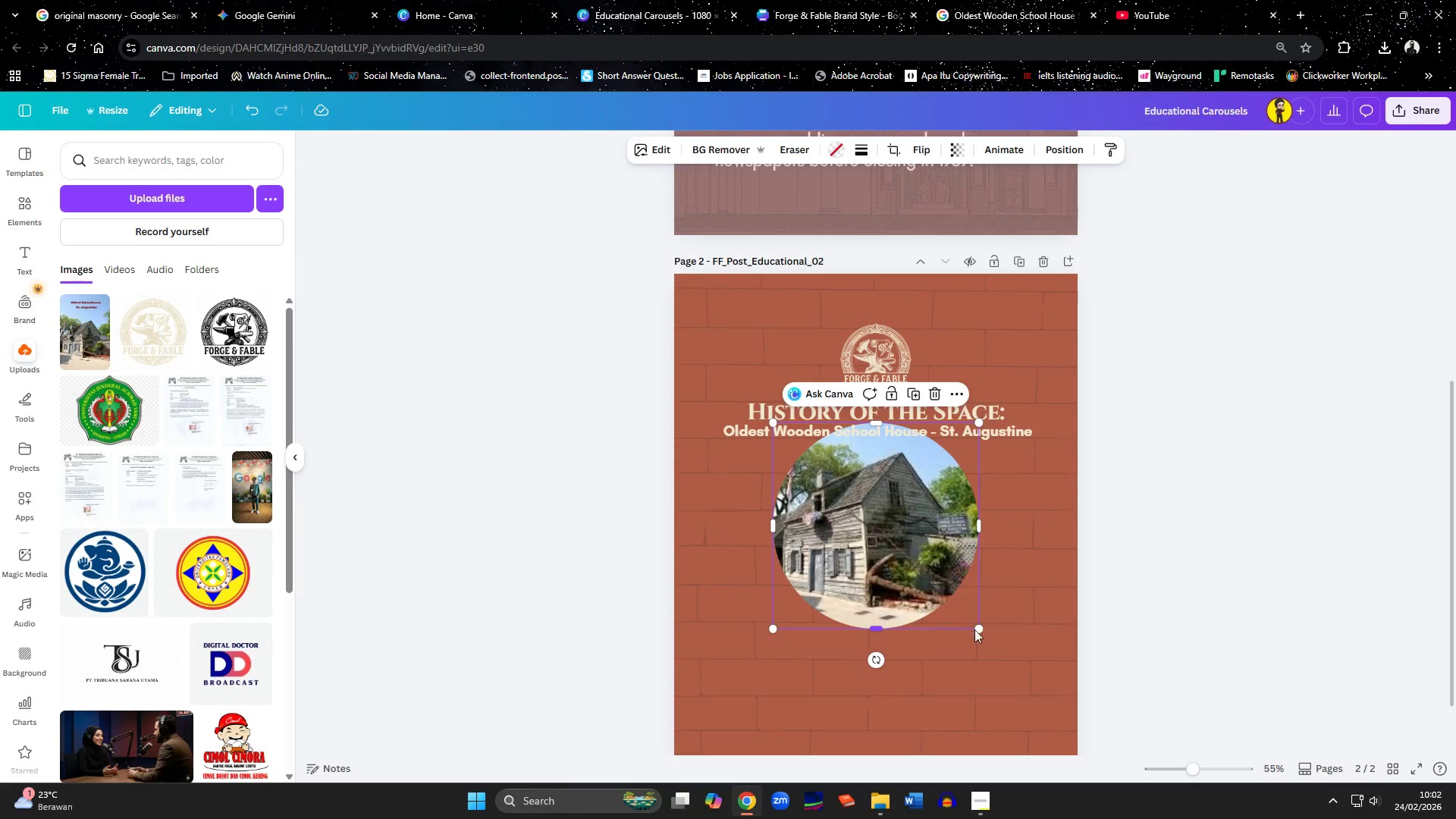 
left_click_drag(start_coordinate=[984, 629], to_coordinate=[1069, 707])
 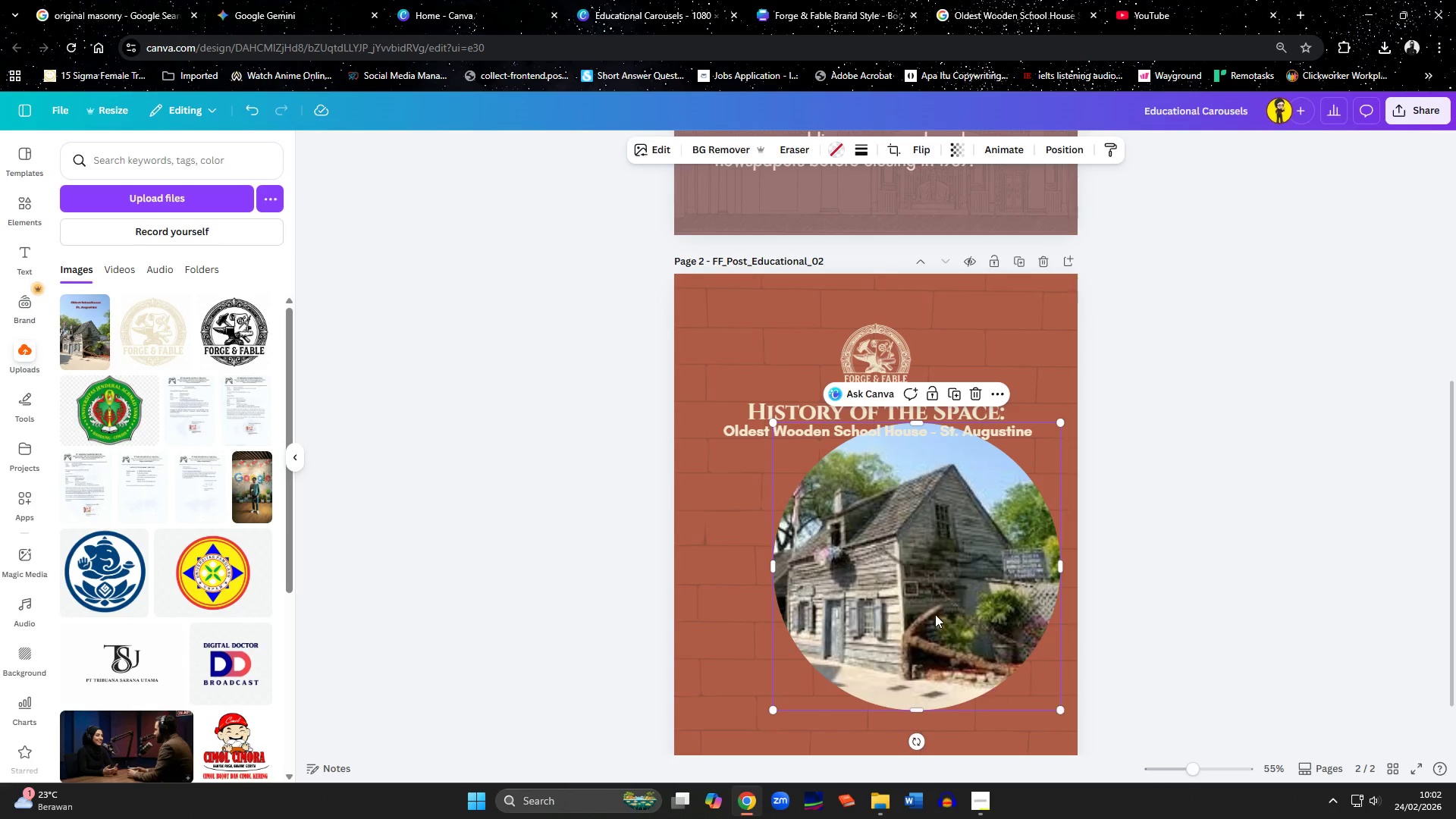 
left_click_drag(start_coordinate=[918, 529], to_coordinate=[989, 633])
 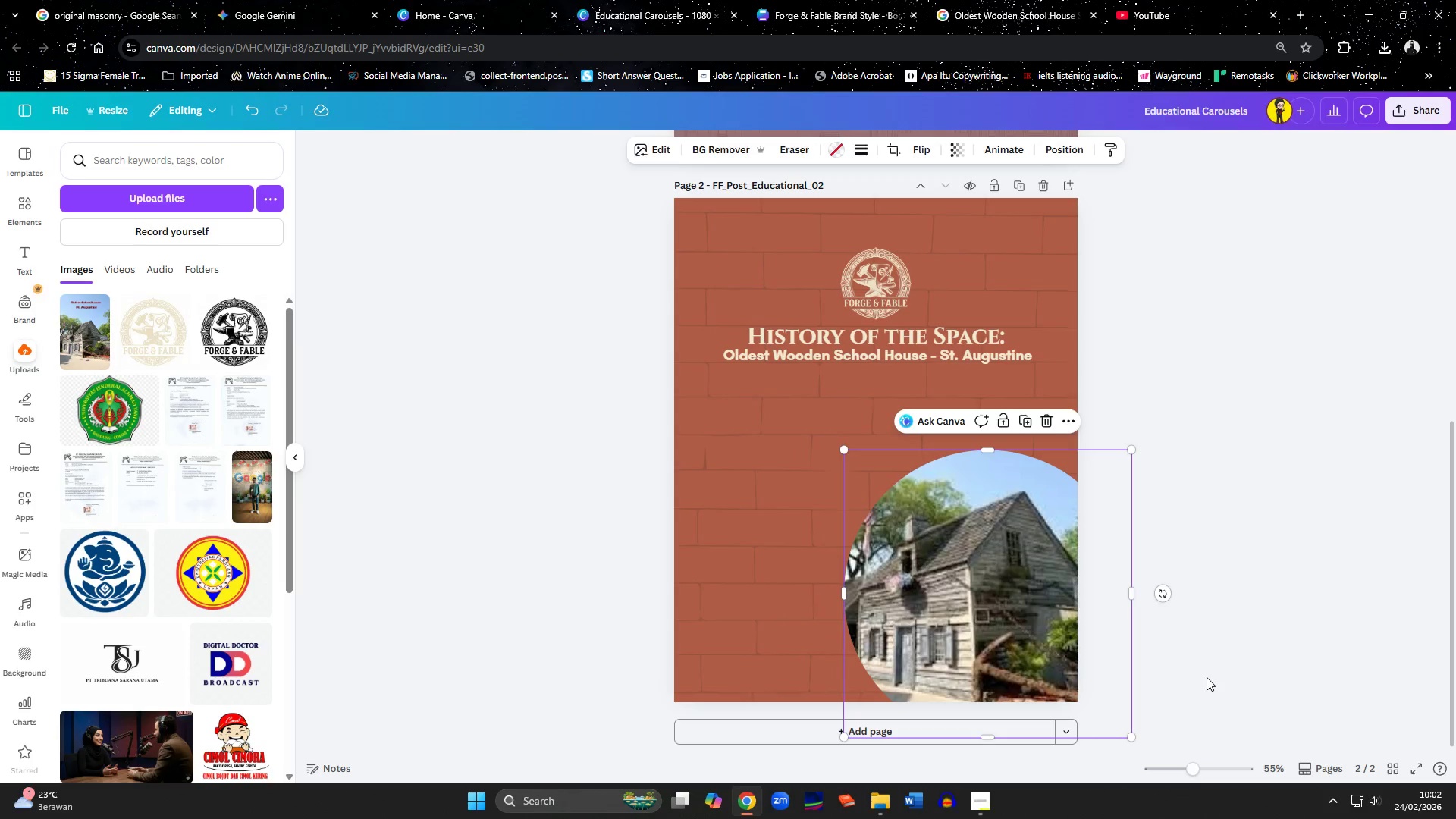 
scroll: coordinate [934, 611], scroll_direction: down, amount: 4.0
 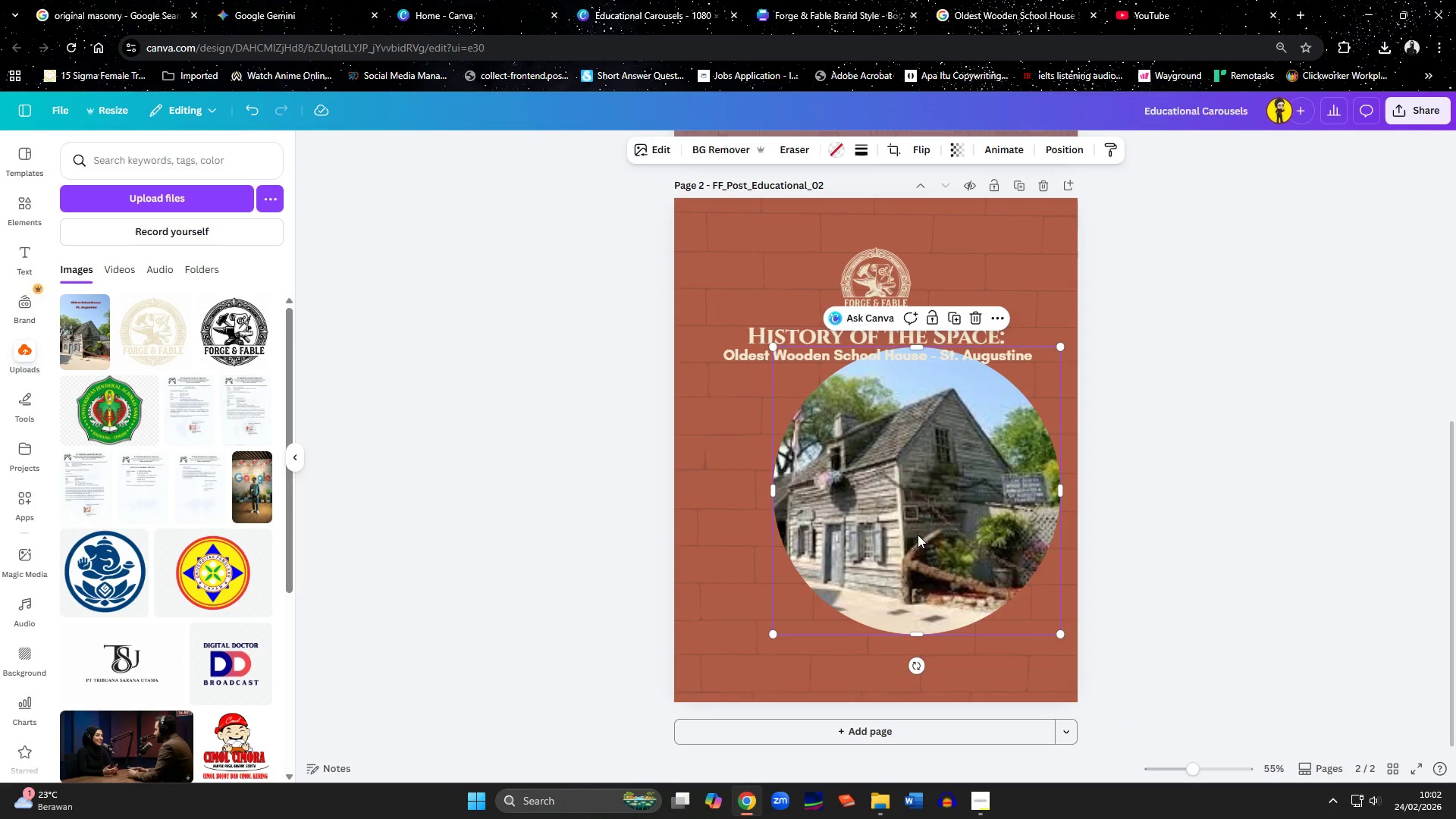 
left_click_drag(start_coordinate=[1009, 630], to_coordinate=[992, 628])
 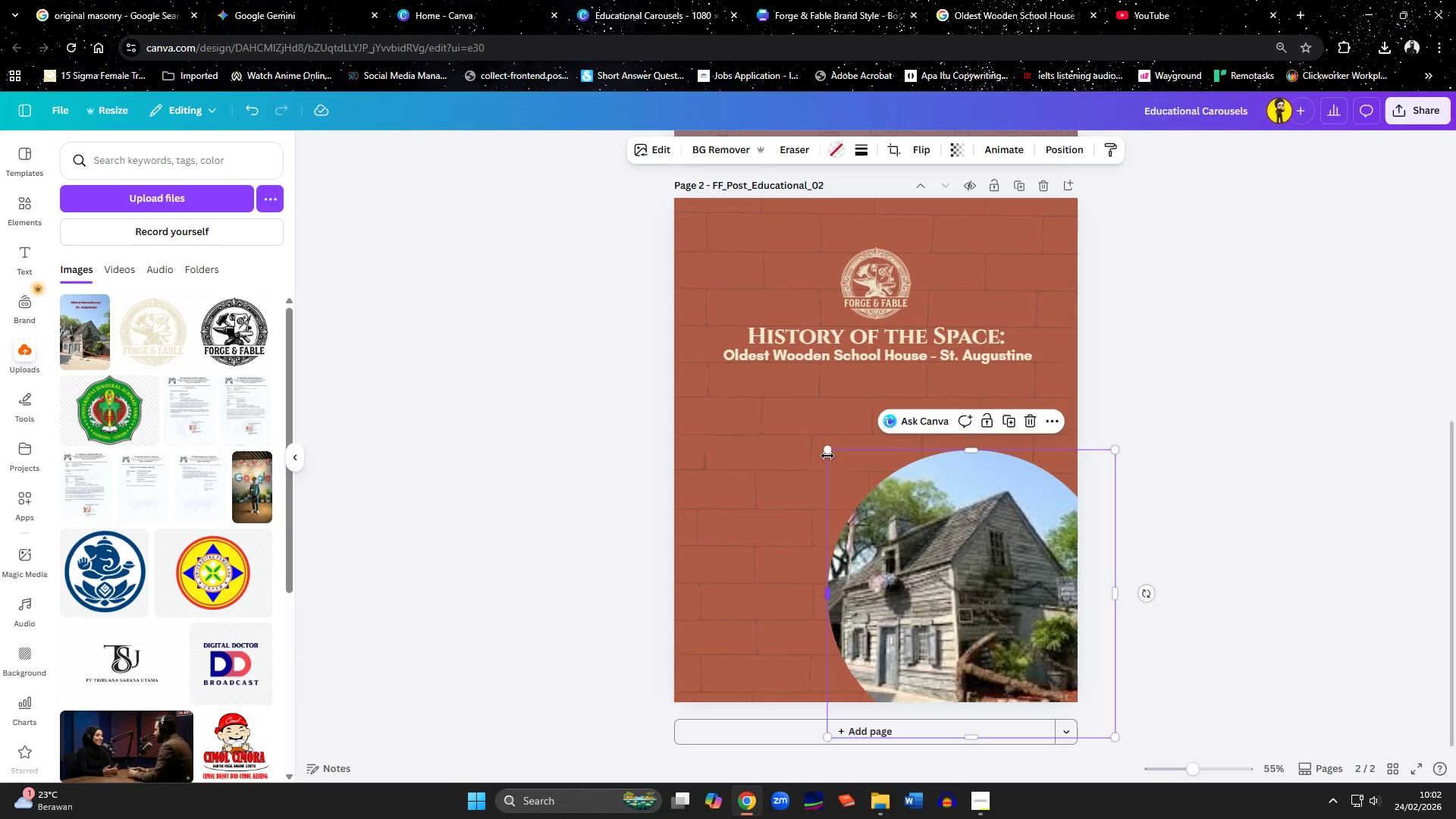 
left_click_drag(start_coordinate=[827, 450], to_coordinate=[864, 478])
 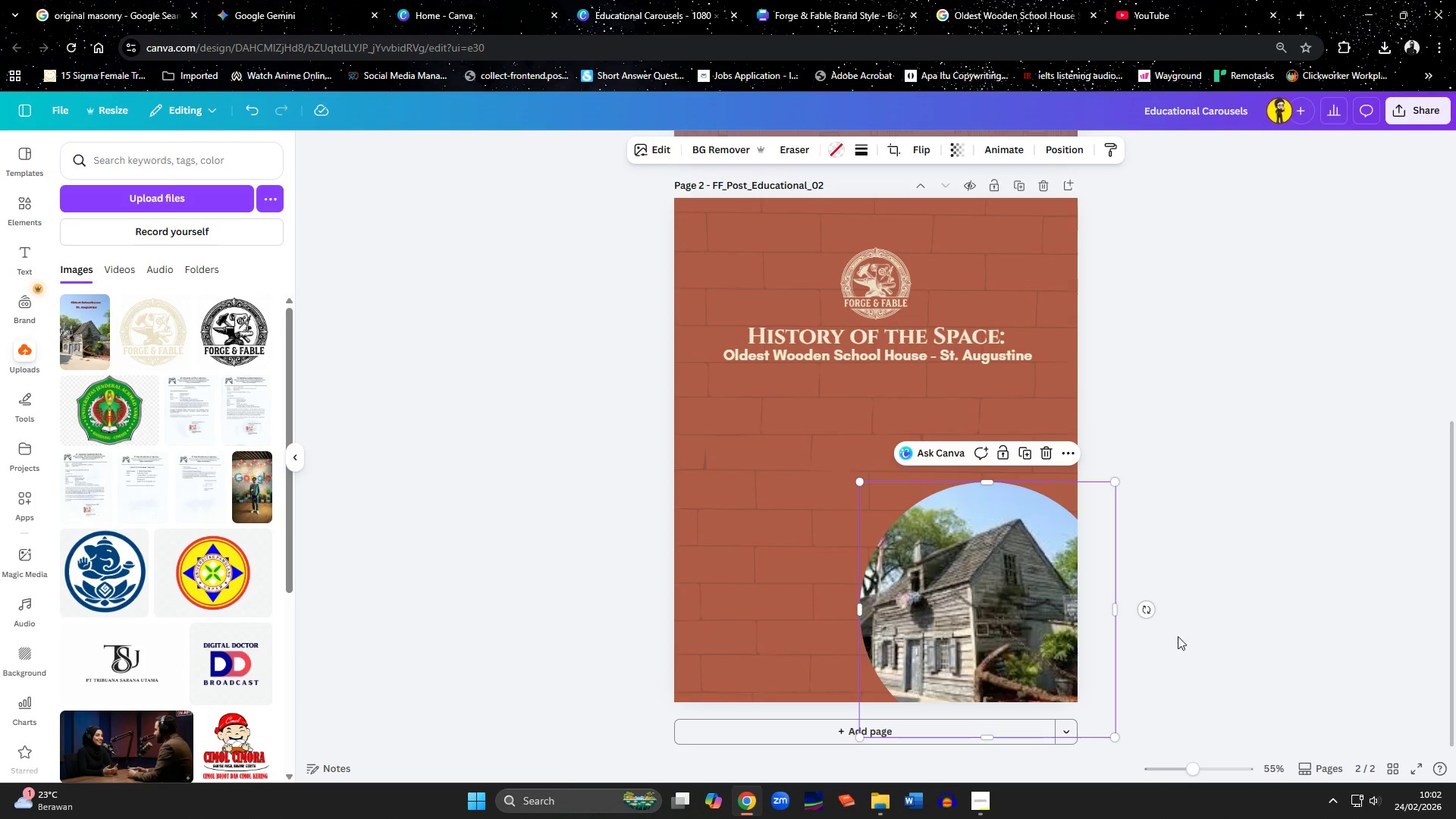 
left_click([1213, 654])
 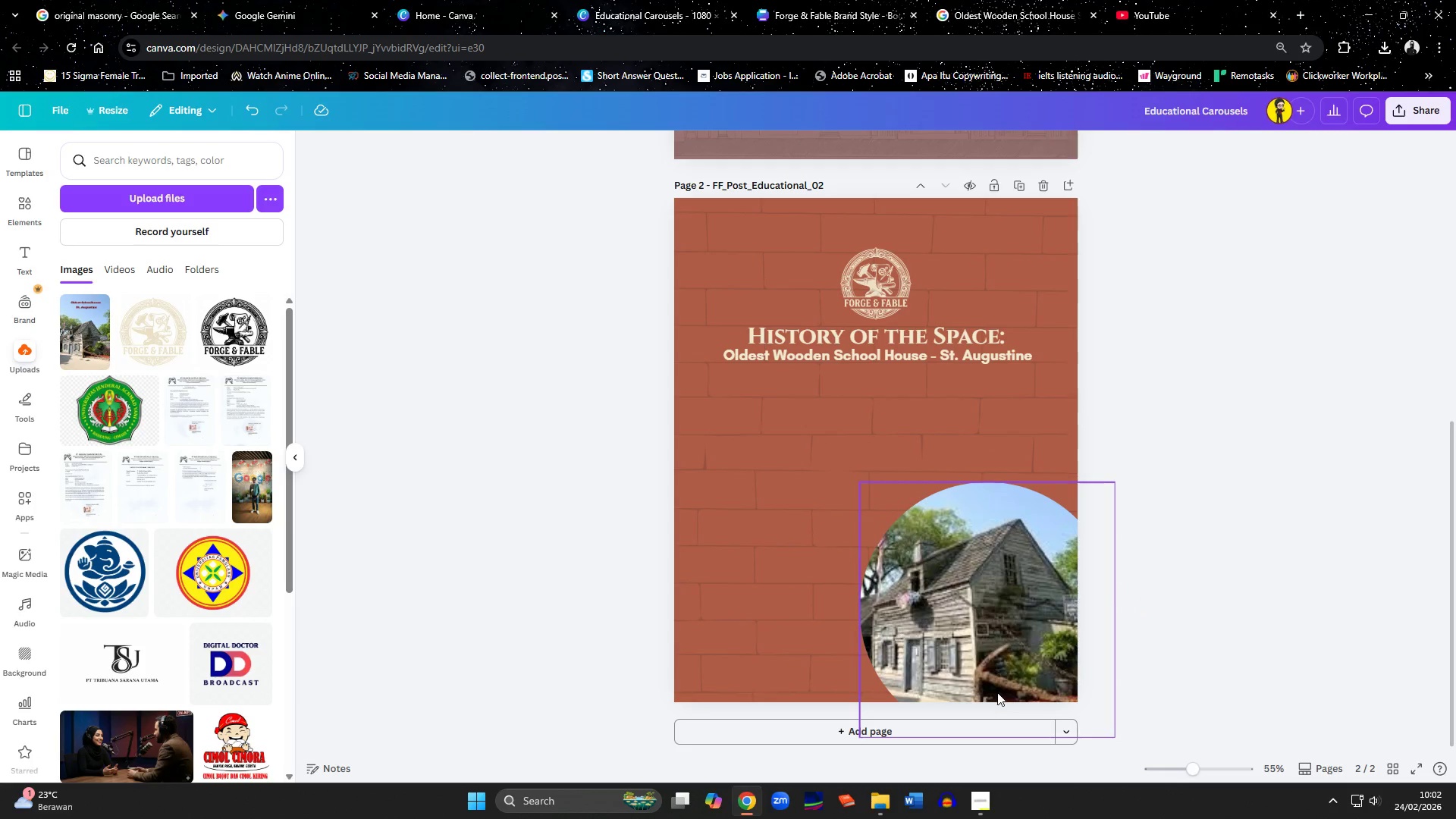 
left_click([997, 692])
 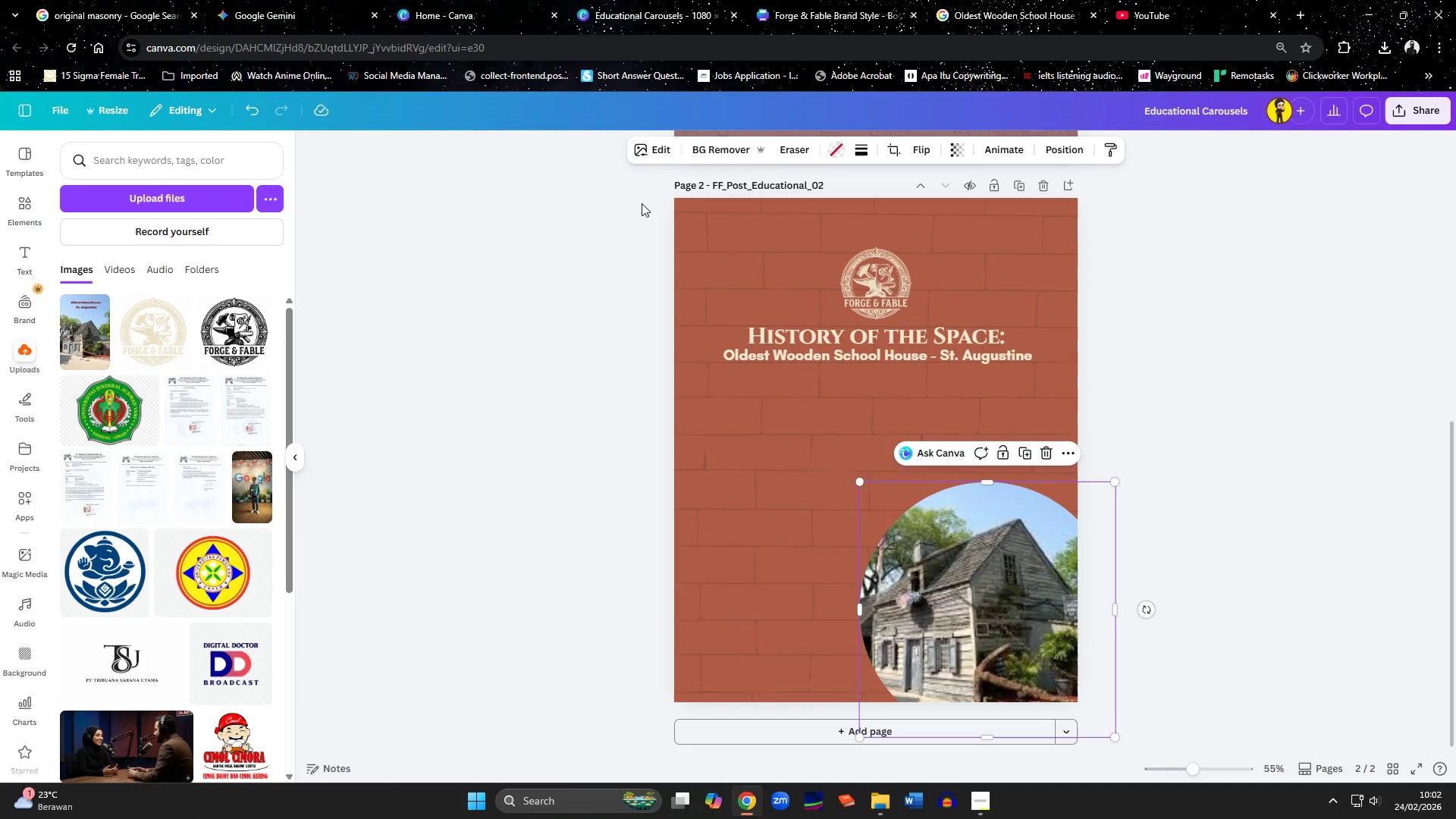 
left_click([658, 156])
 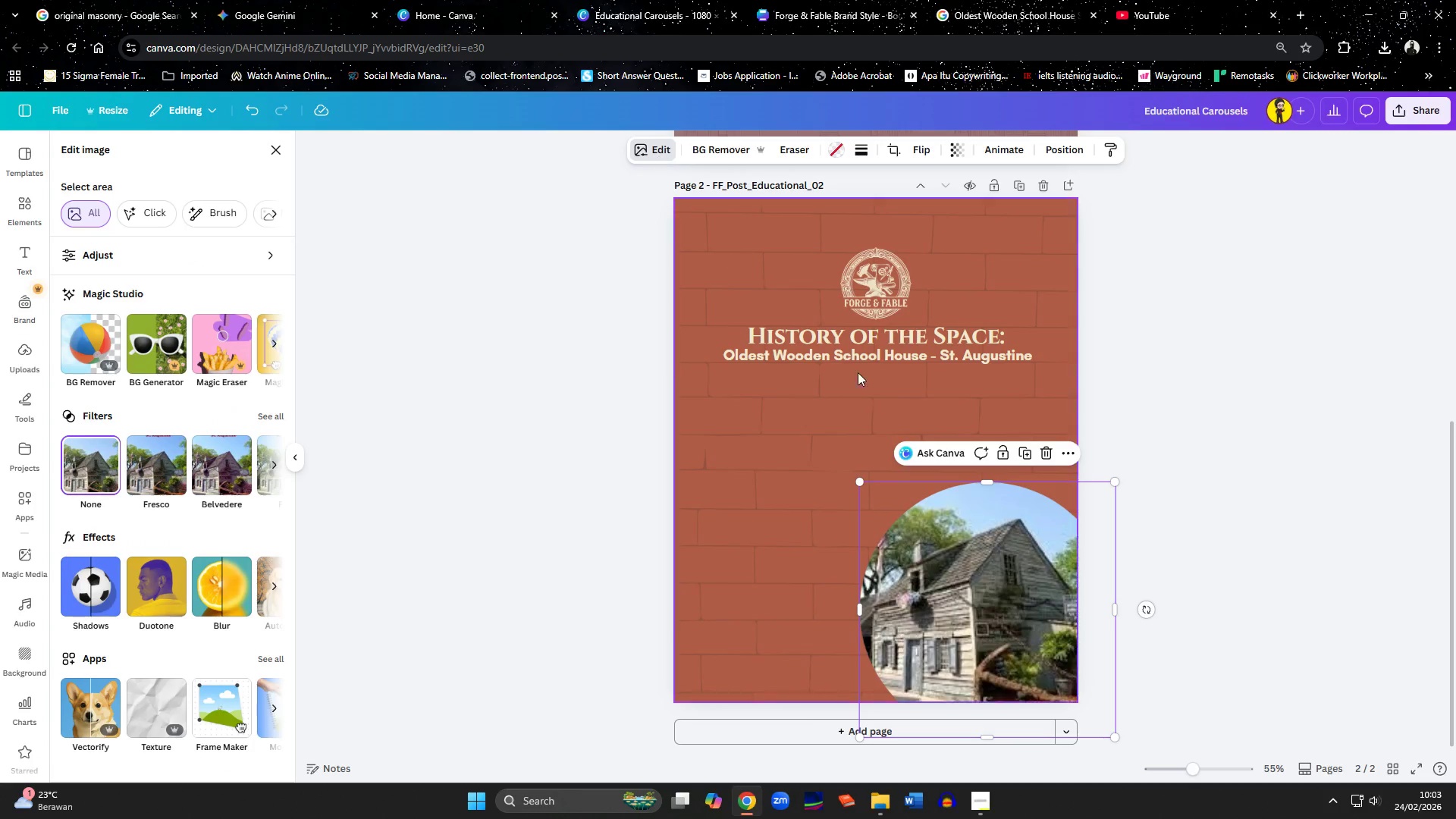 
left_click([956, 541])
 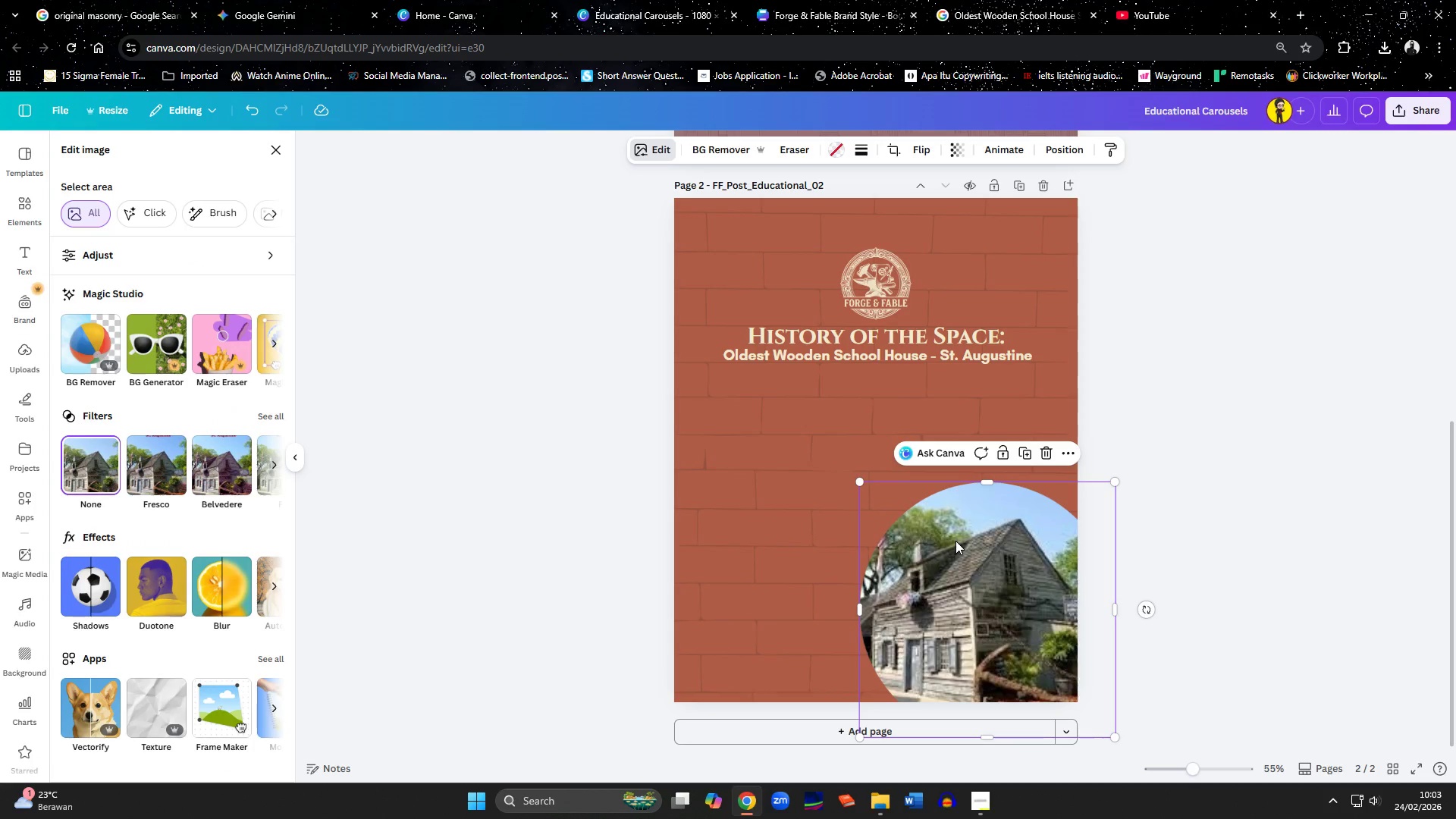 
key(Delete)
 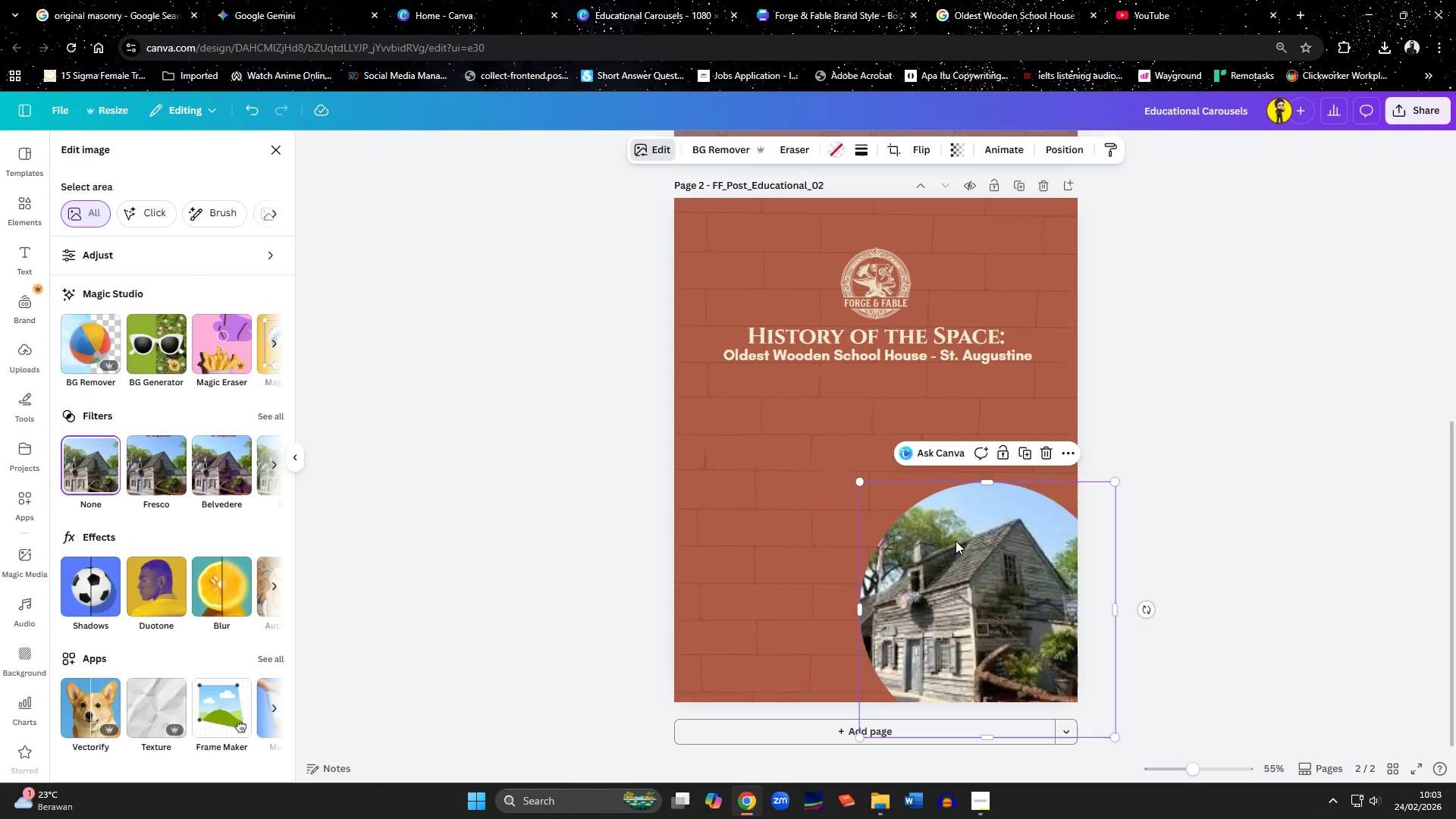 
key(Delete)
 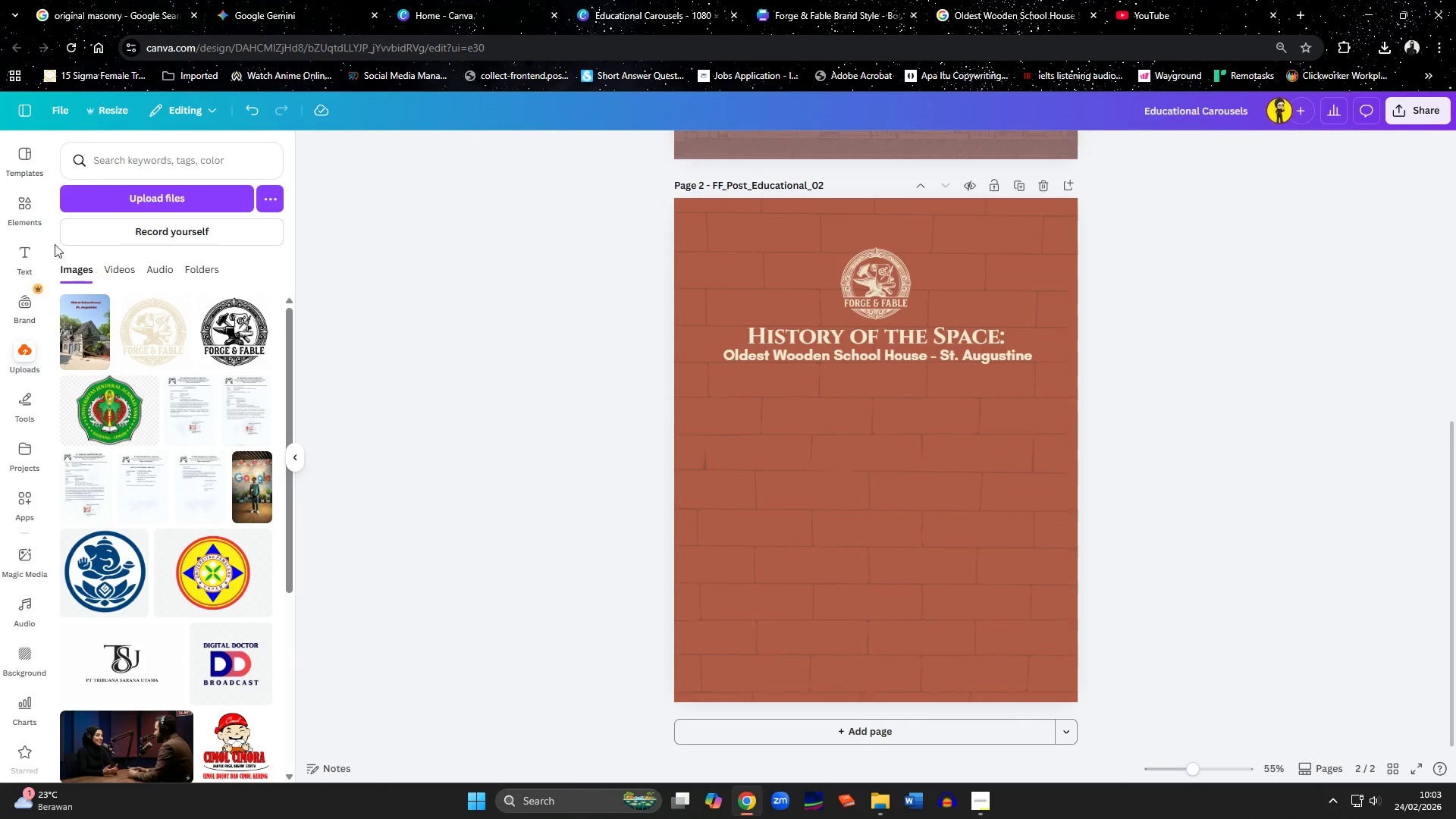 
left_click([30, 206])
 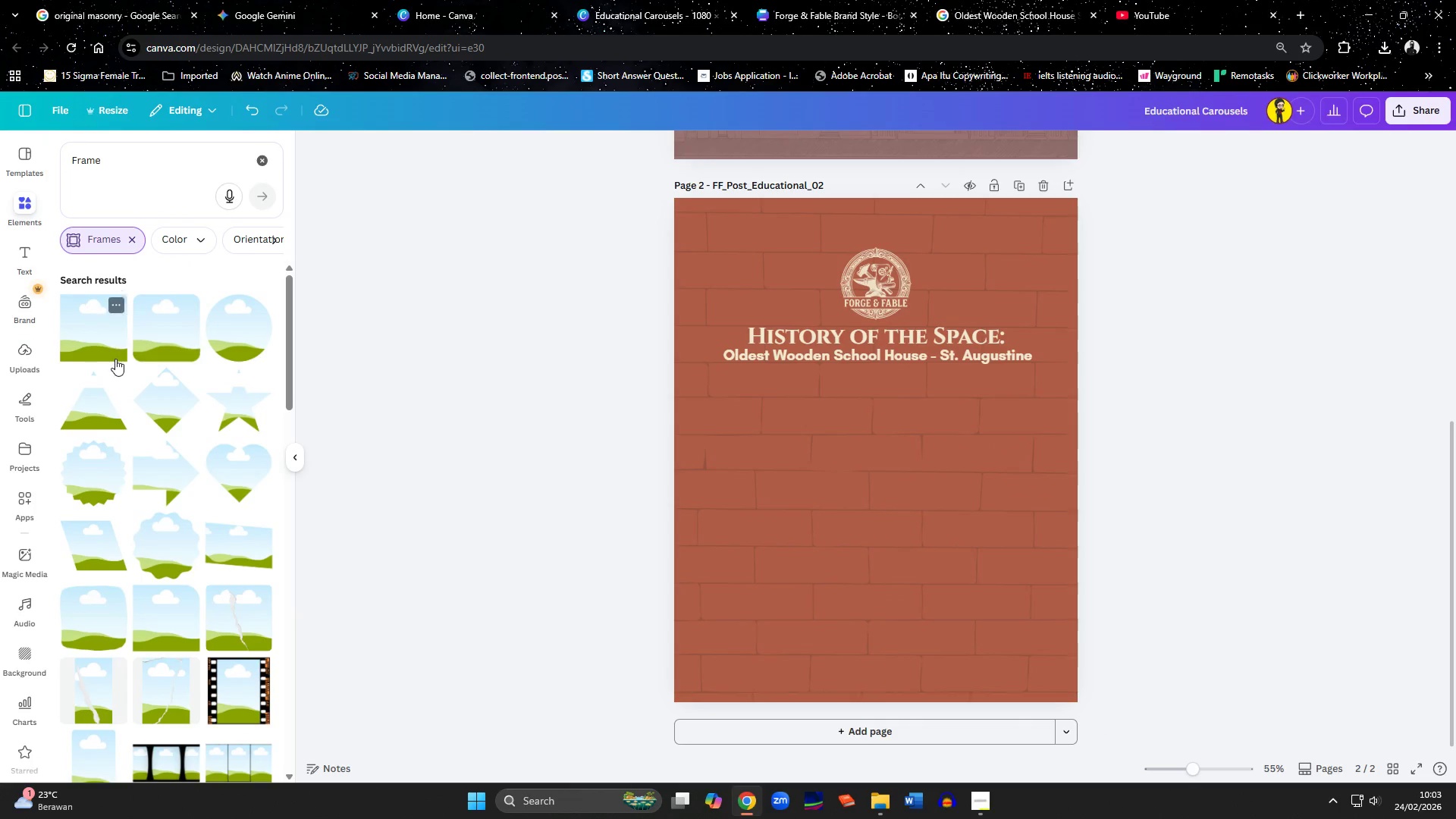 
left_click([167, 340])
 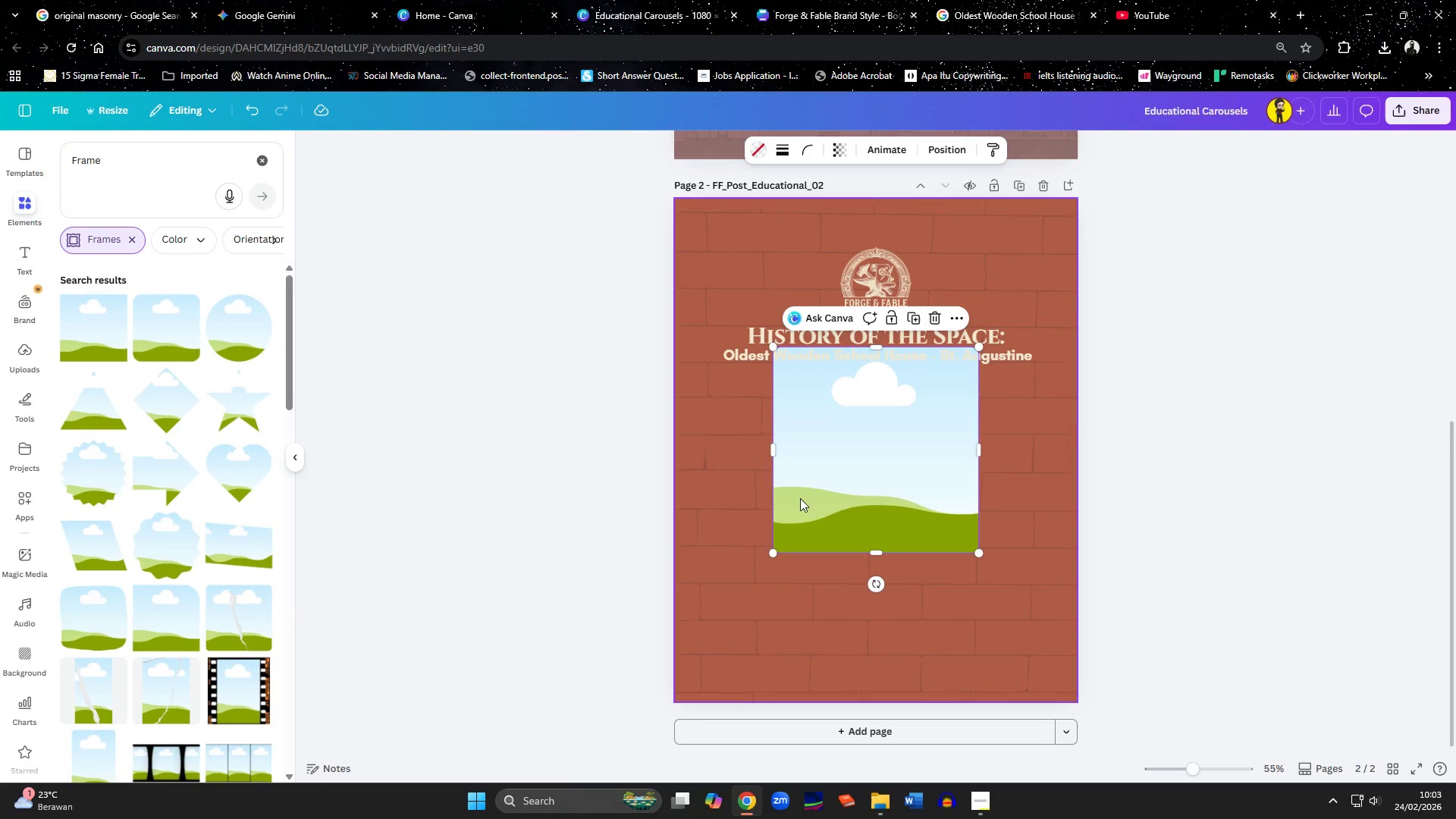 
left_click_drag(start_coordinate=[884, 469], to_coordinate=[976, 609])
 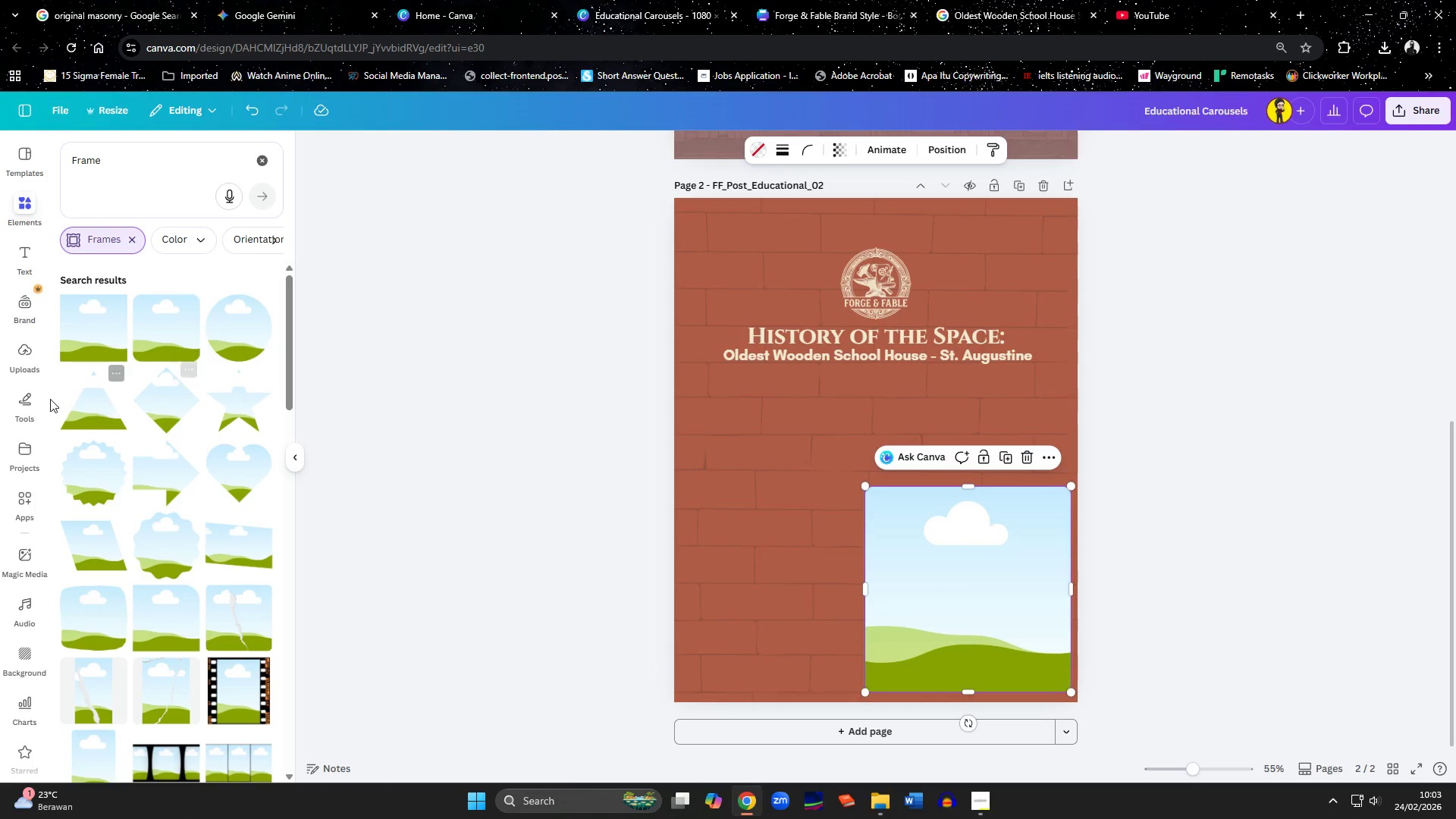 
left_click([28, 362])
 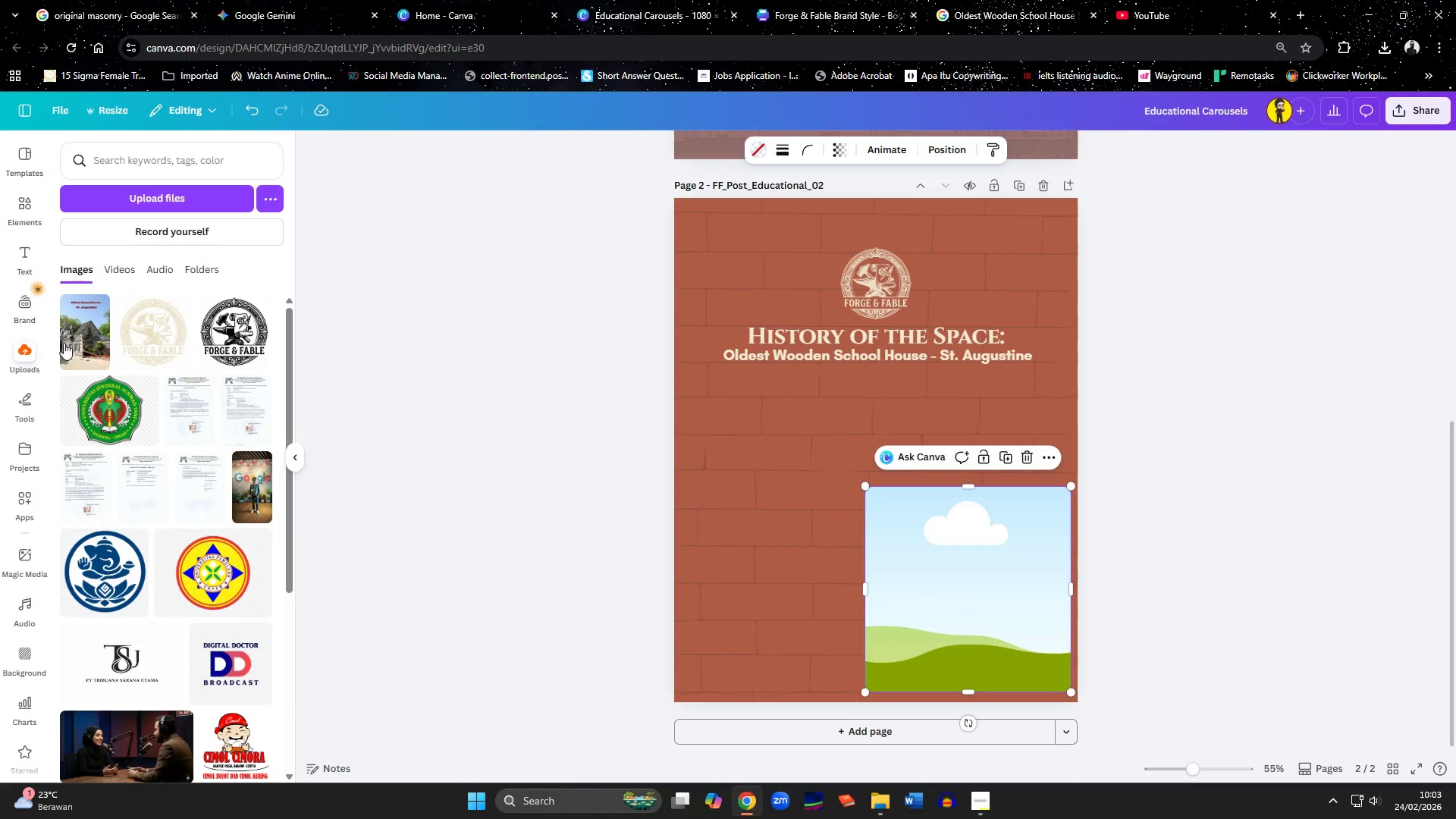 
left_click_drag(start_coordinate=[78, 335], to_coordinate=[911, 559])
 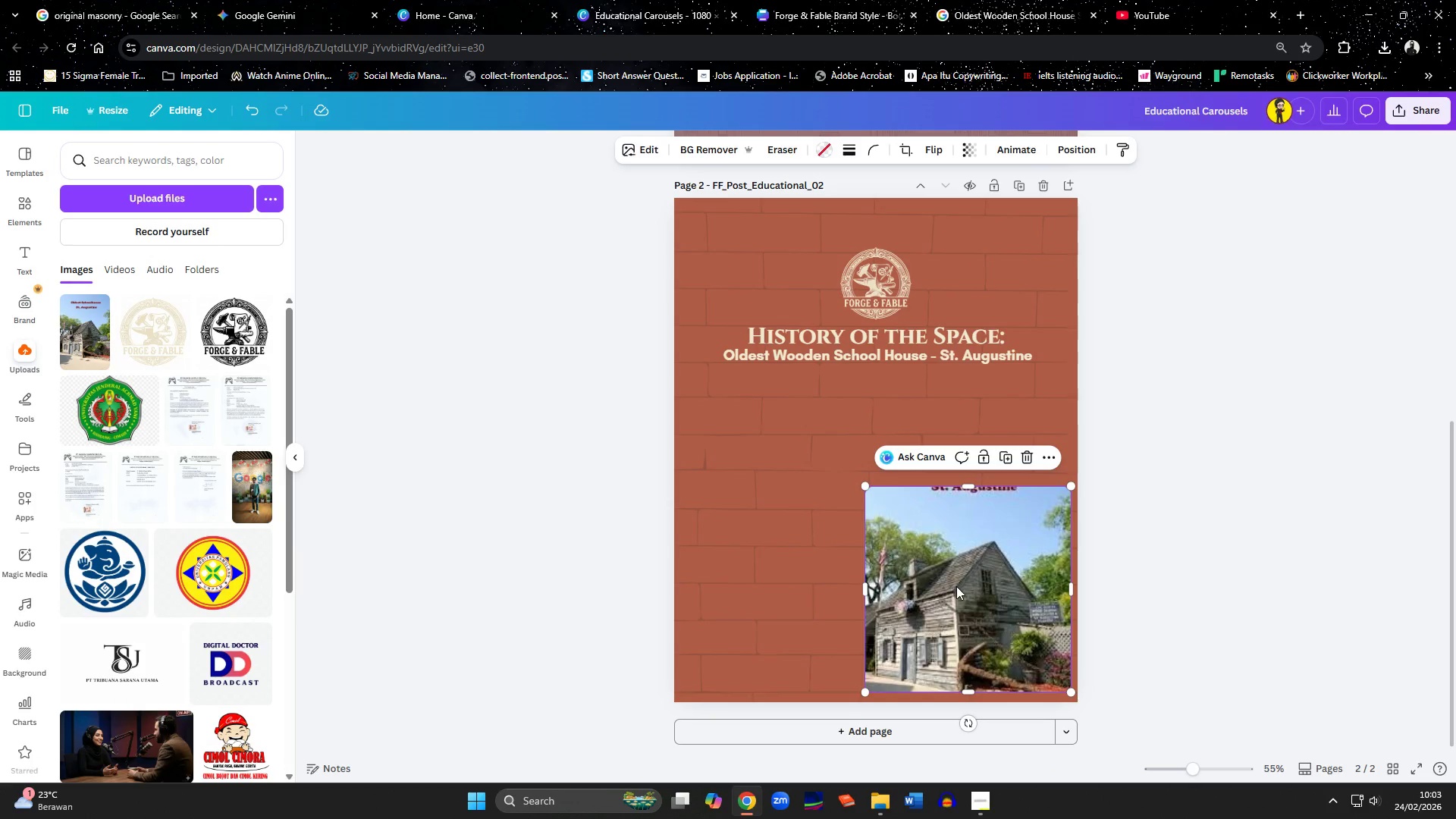 
double_click([956, 586])
 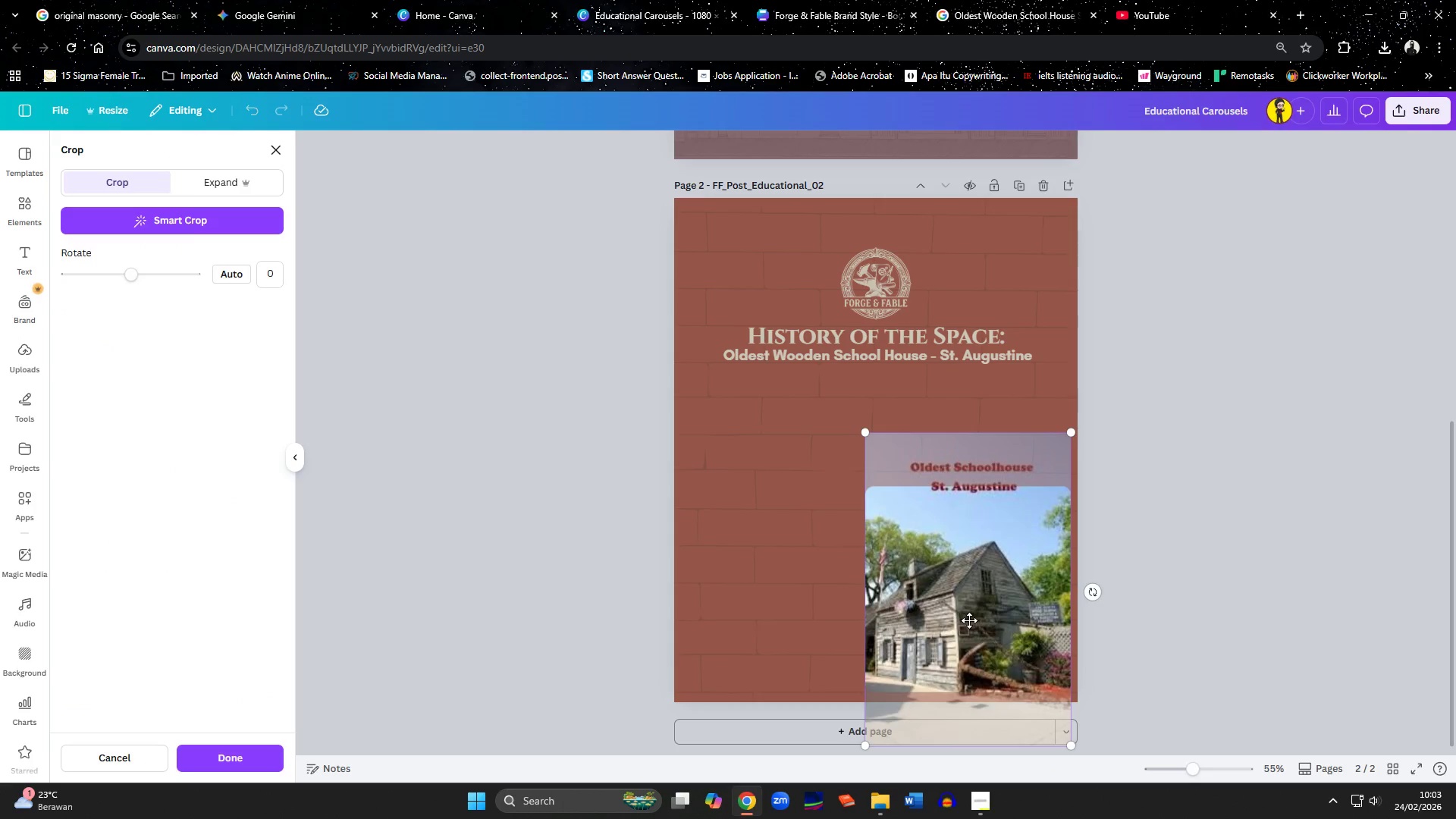 
left_click_drag(start_coordinate=[969, 620], to_coordinate=[978, 589])
 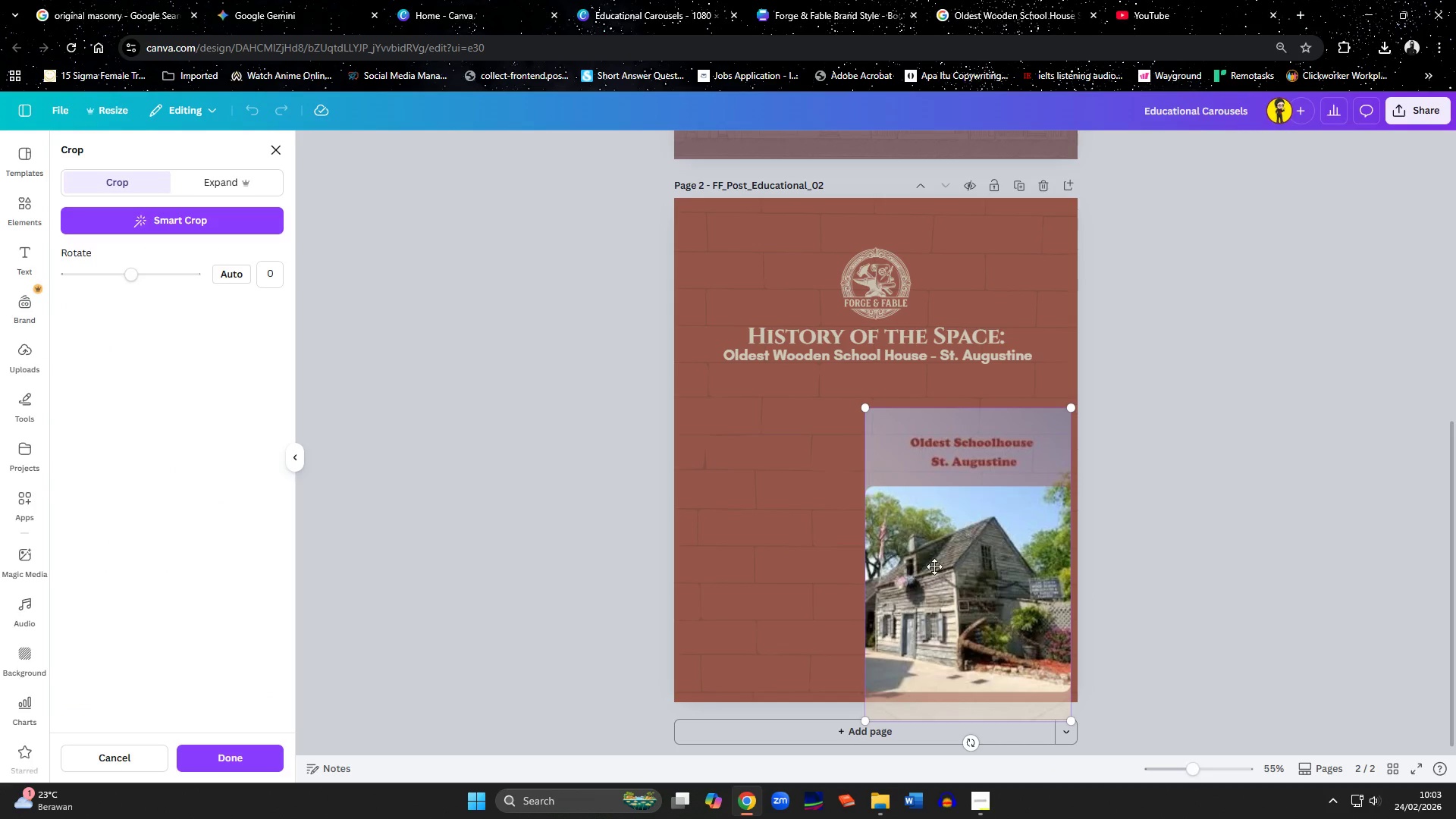 
left_click([830, 562])
 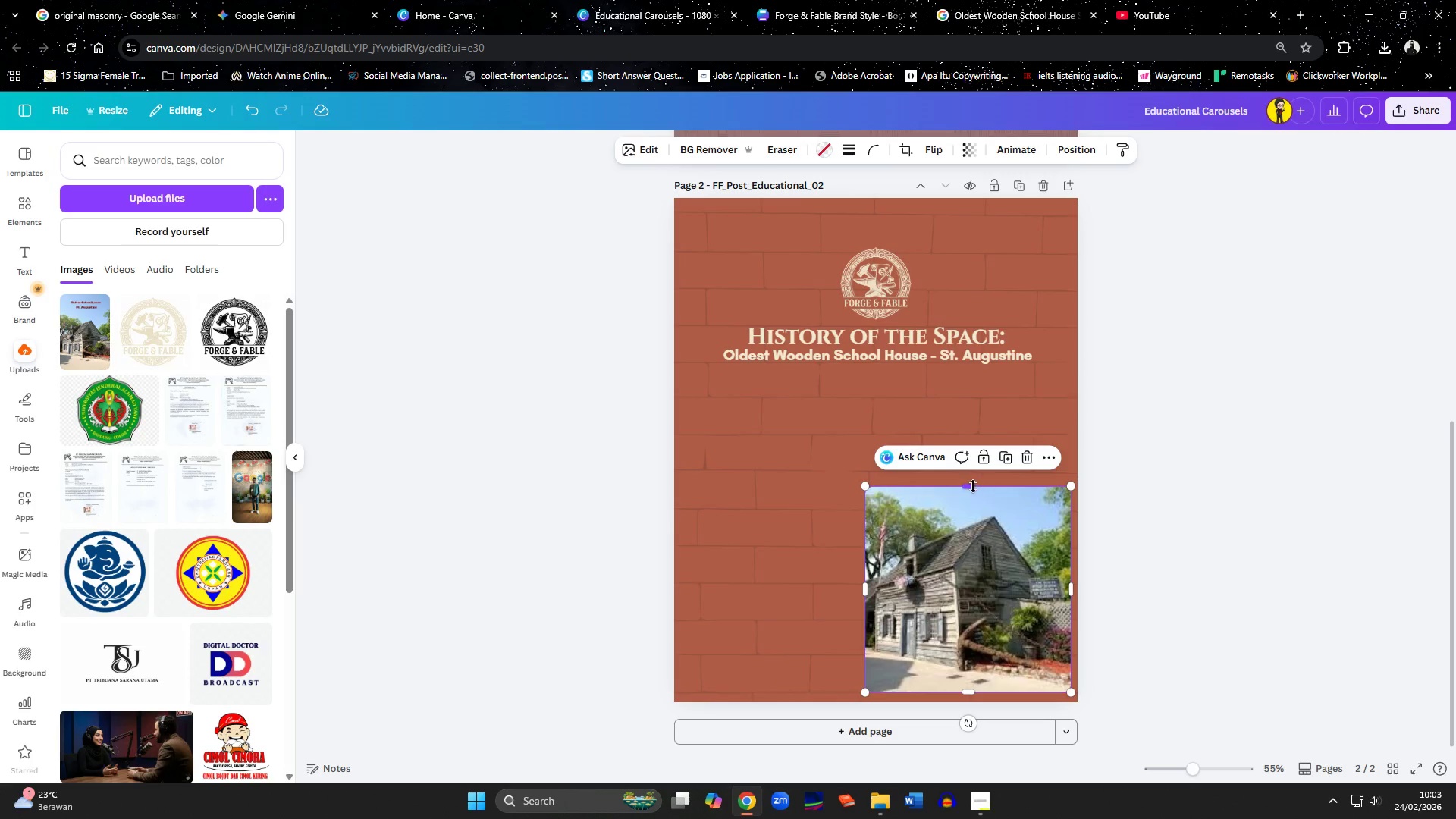 
left_click_drag(start_coordinate=[971, 485], to_coordinate=[984, 418])
 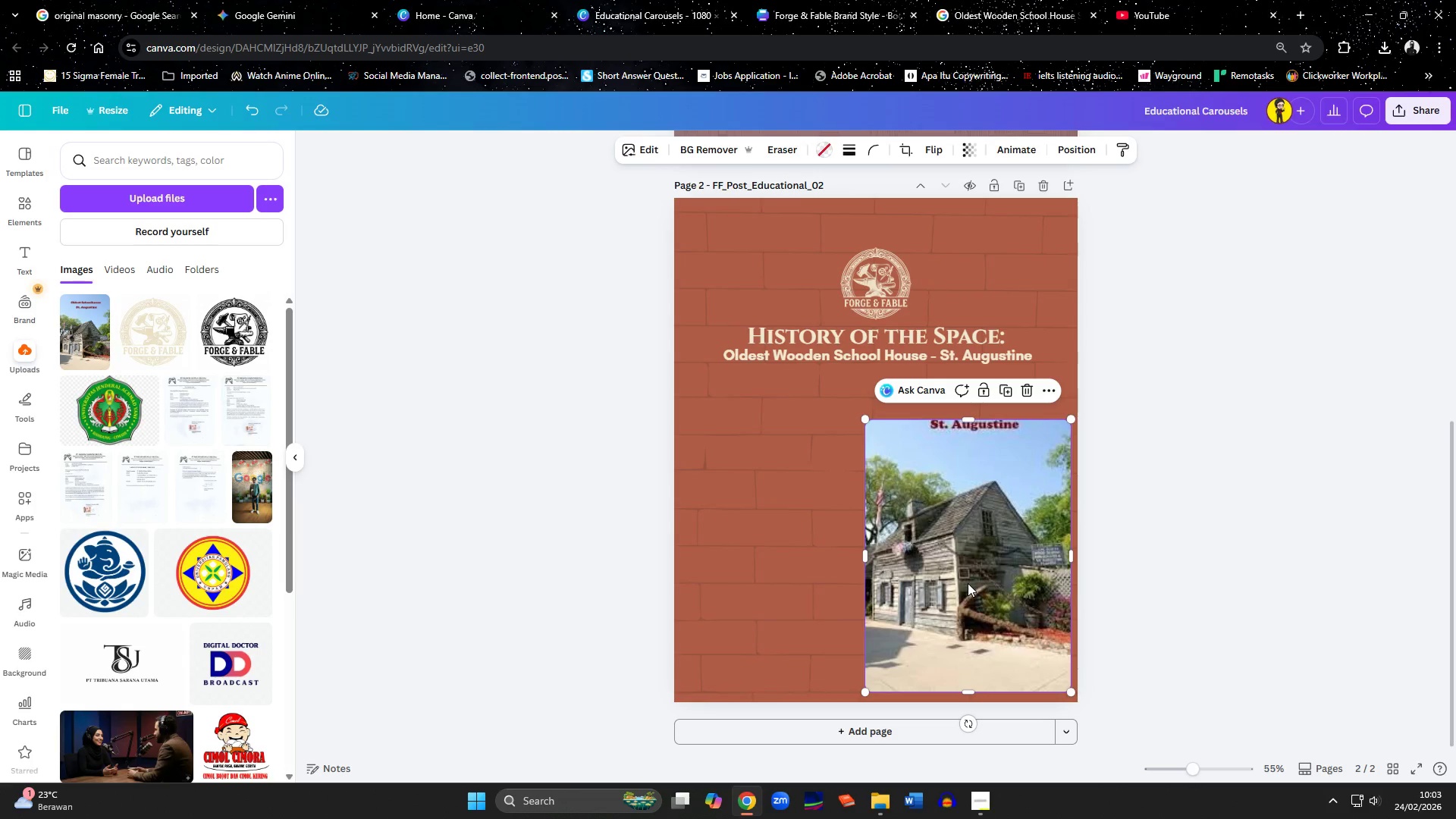 
double_click([968, 583])
 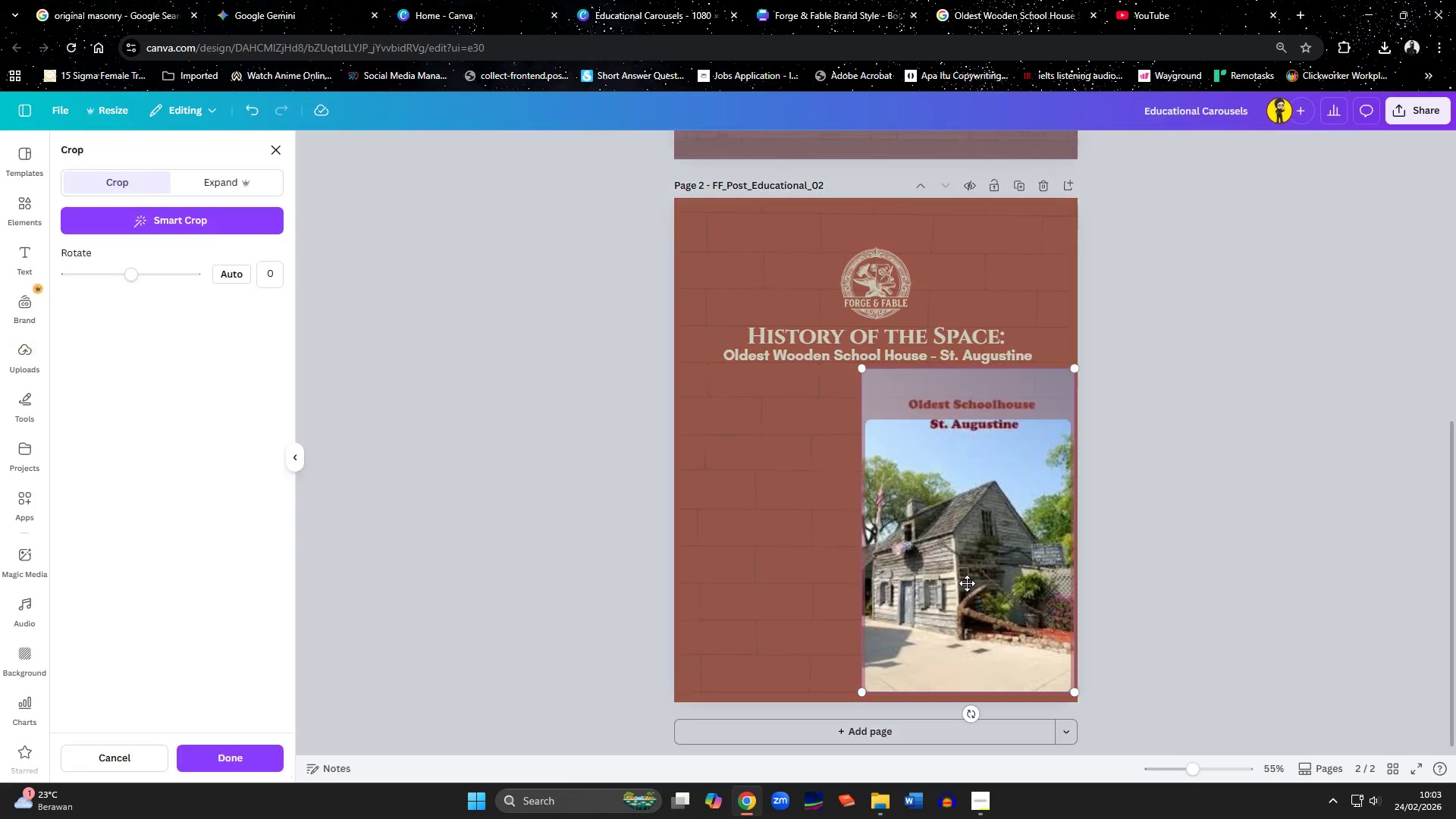 
left_click_drag(start_coordinate=[967, 583], to_coordinate=[971, 526])
 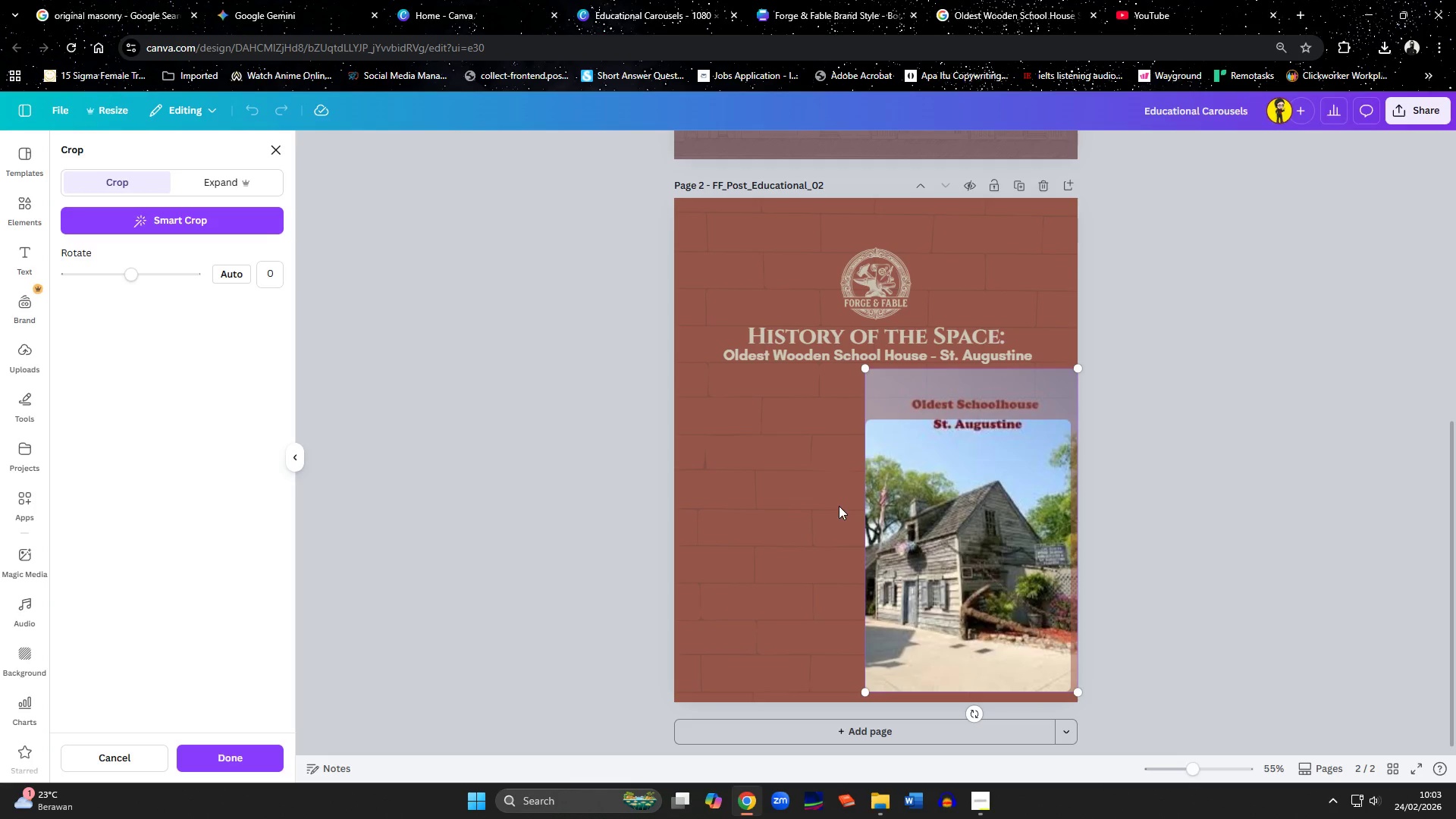 
left_click_drag(start_coordinate=[981, 529], to_coordinate=[985, 529])
 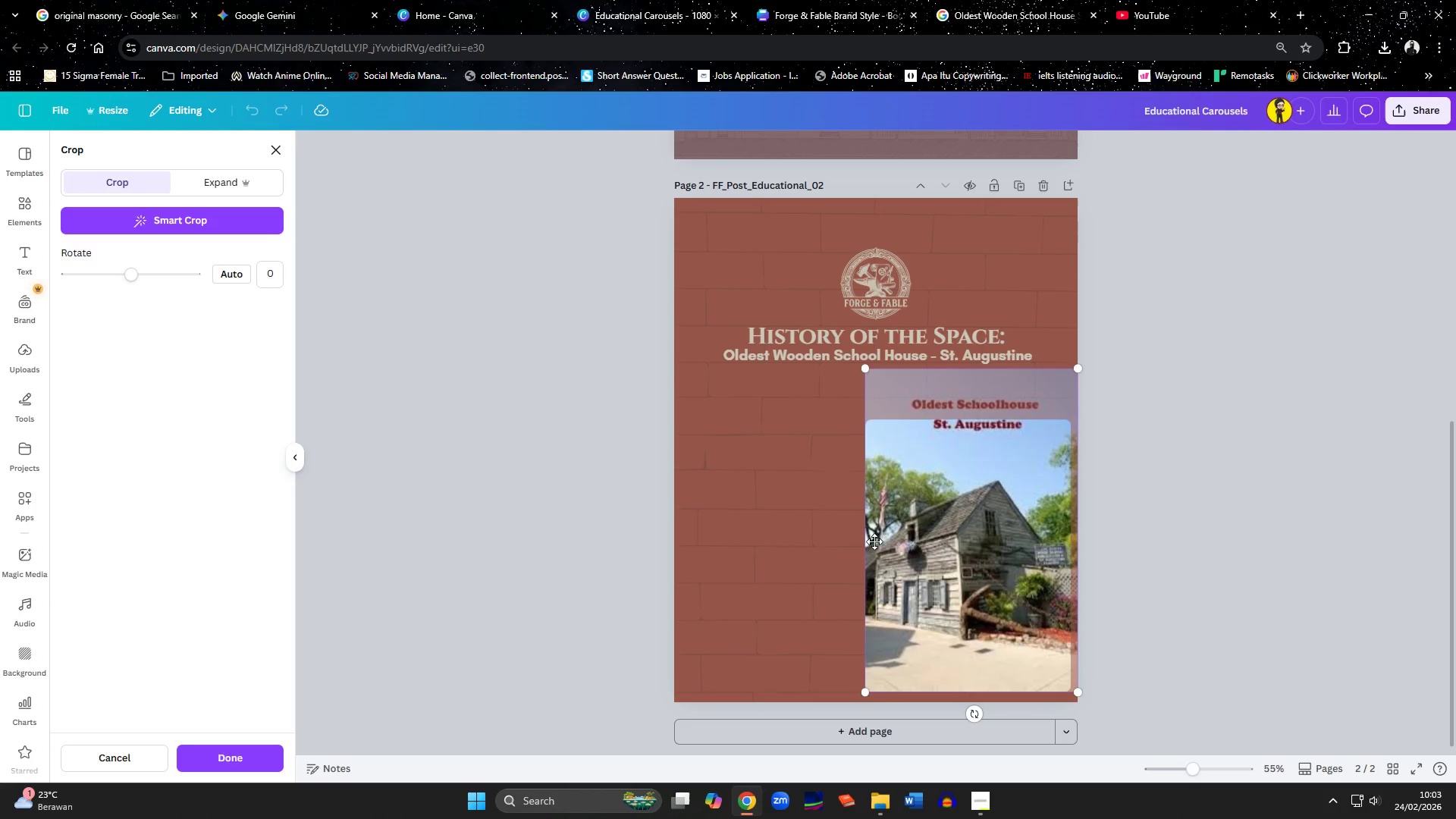 
 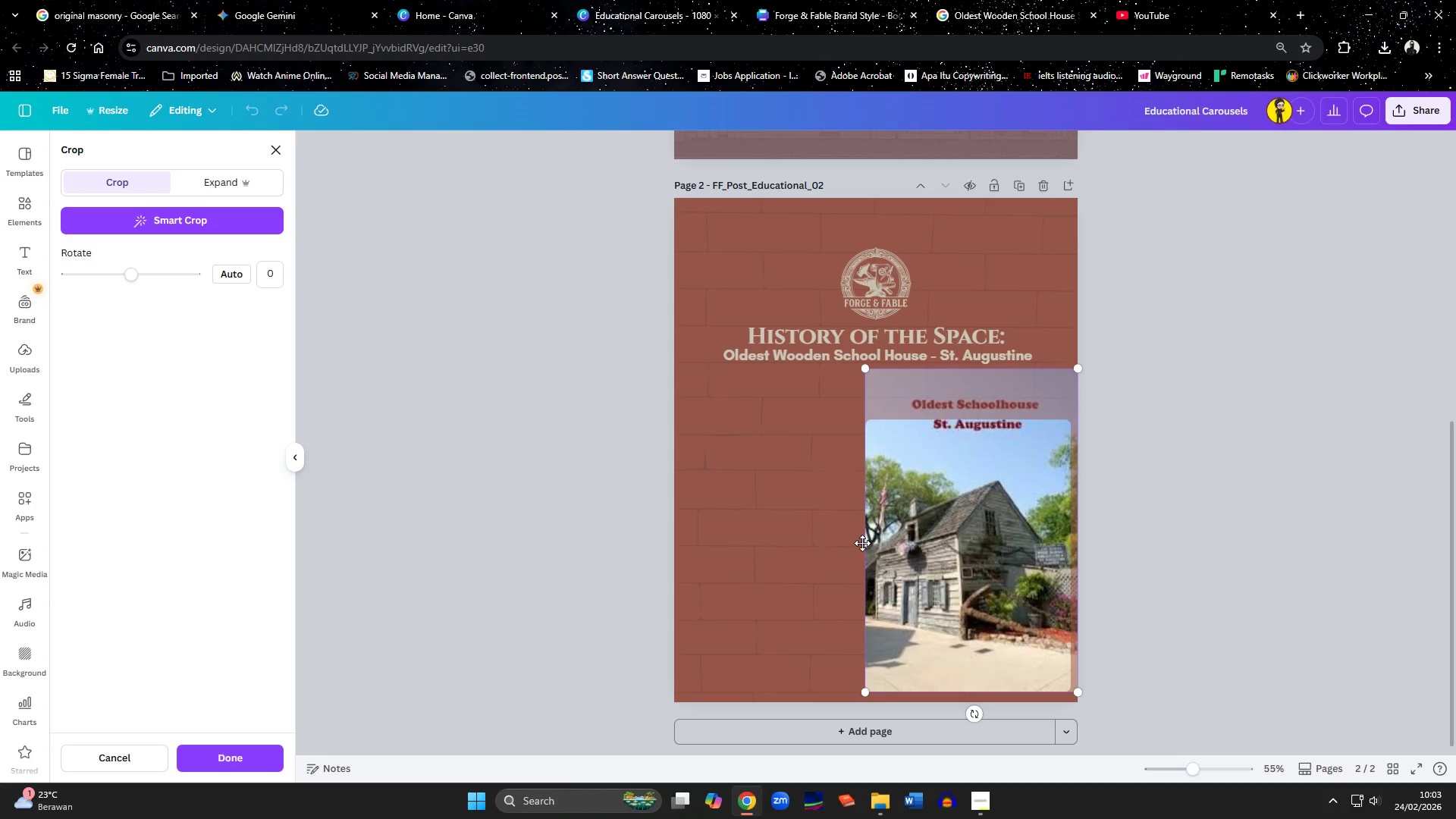 
left_click([862, 543])
 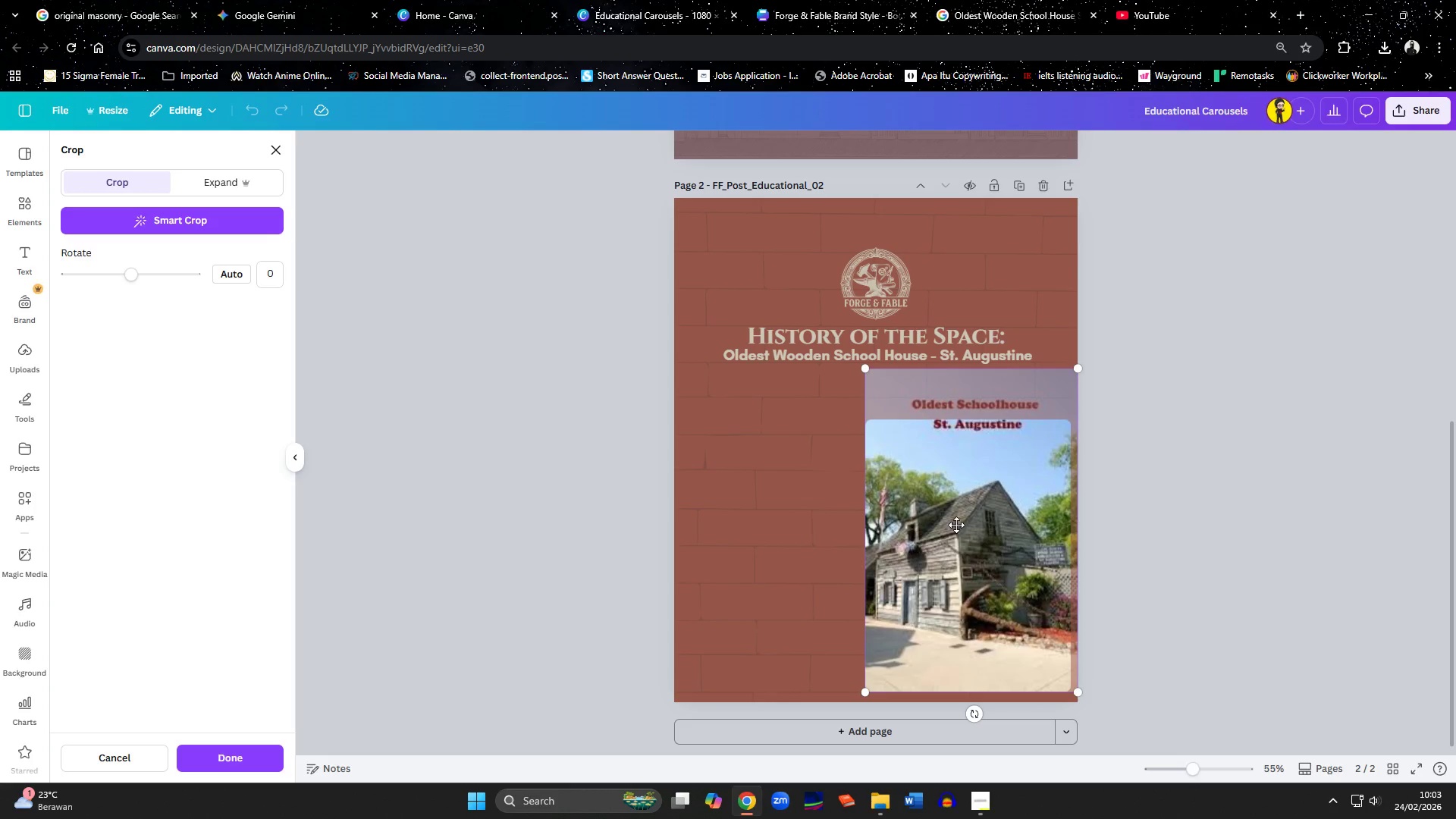 
left_click([776, 563])
 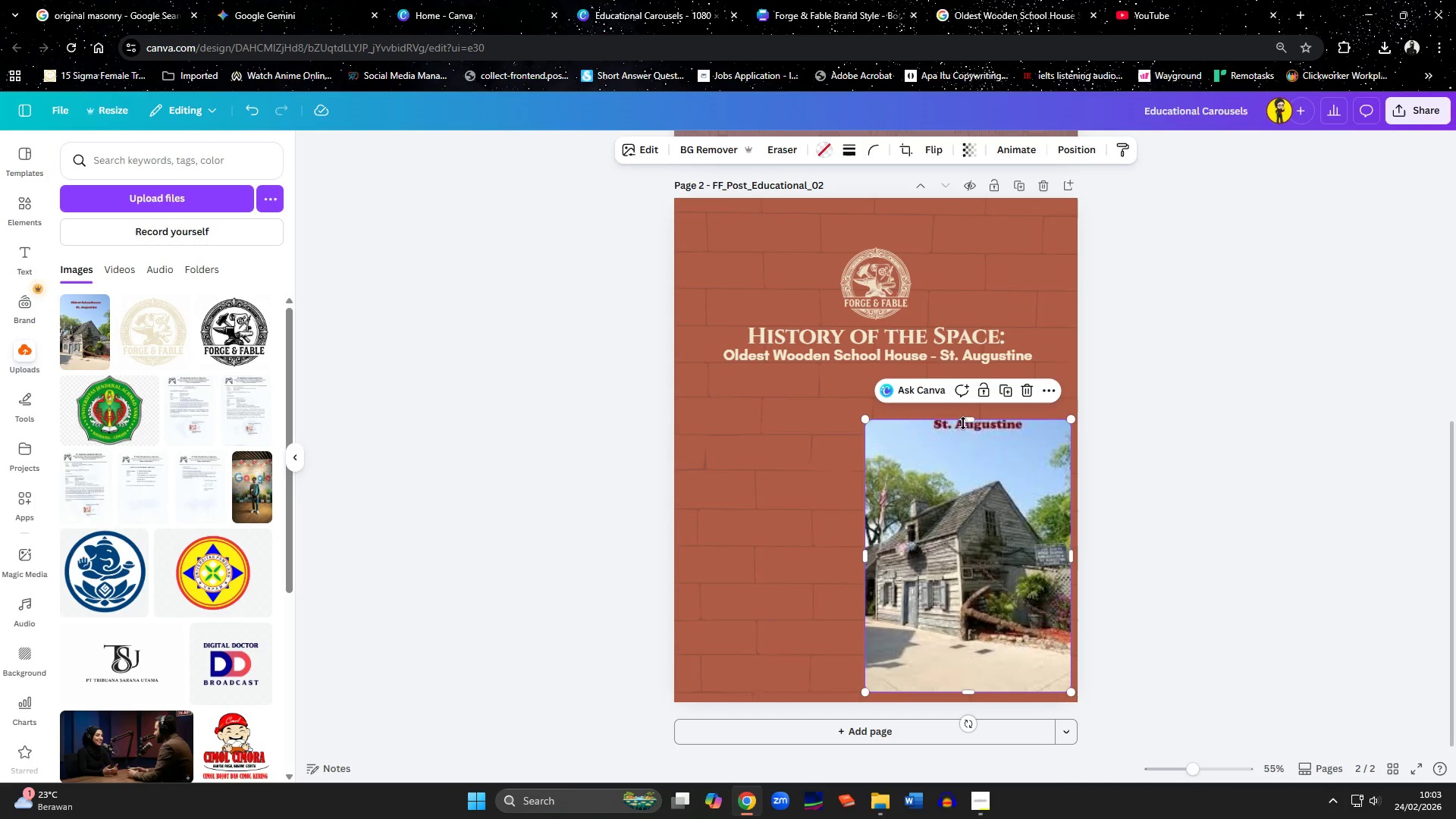 
left_click_drag(start_coordinate=[966, 420], to_coordinate=[970, 443])
 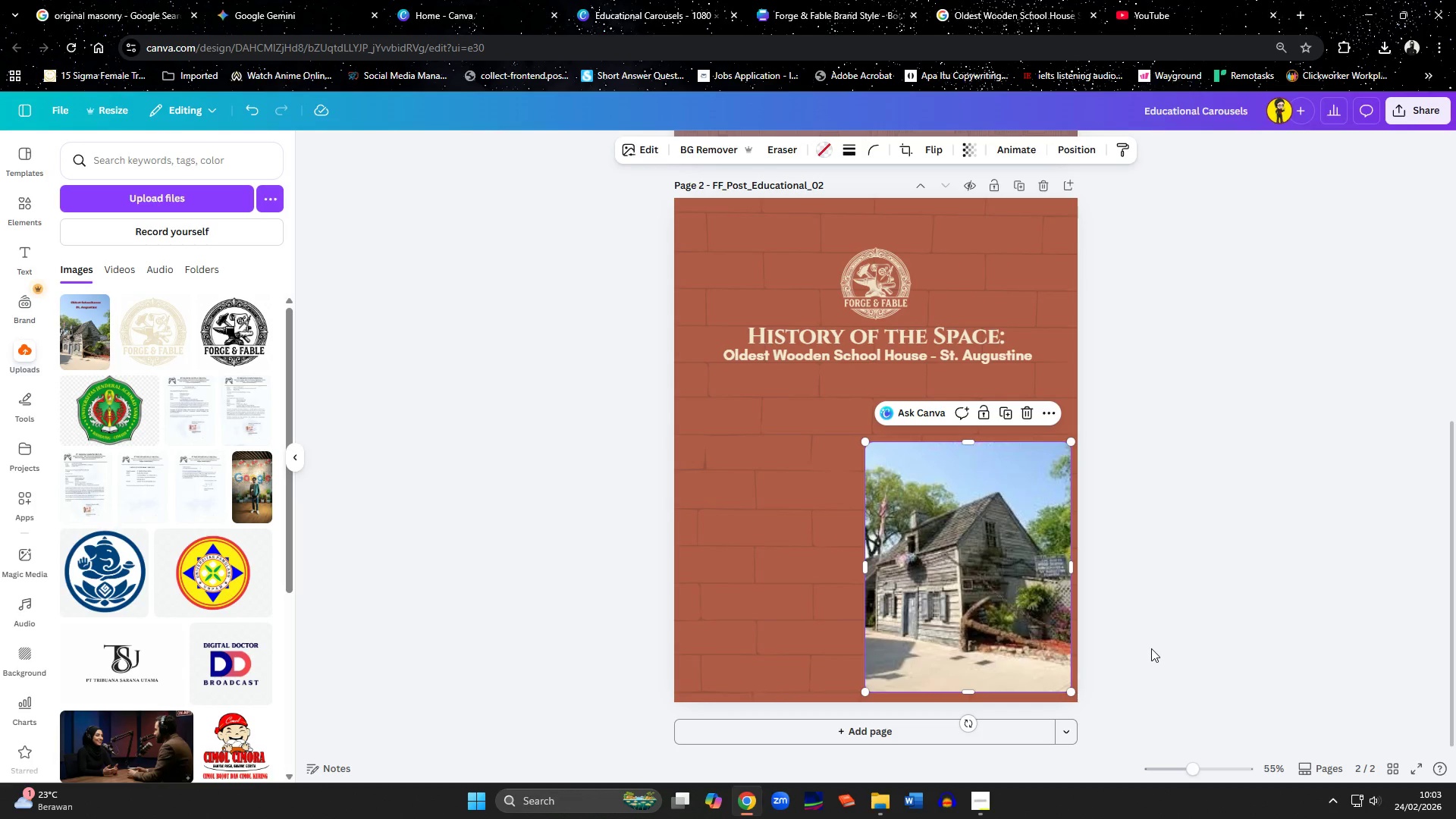 
 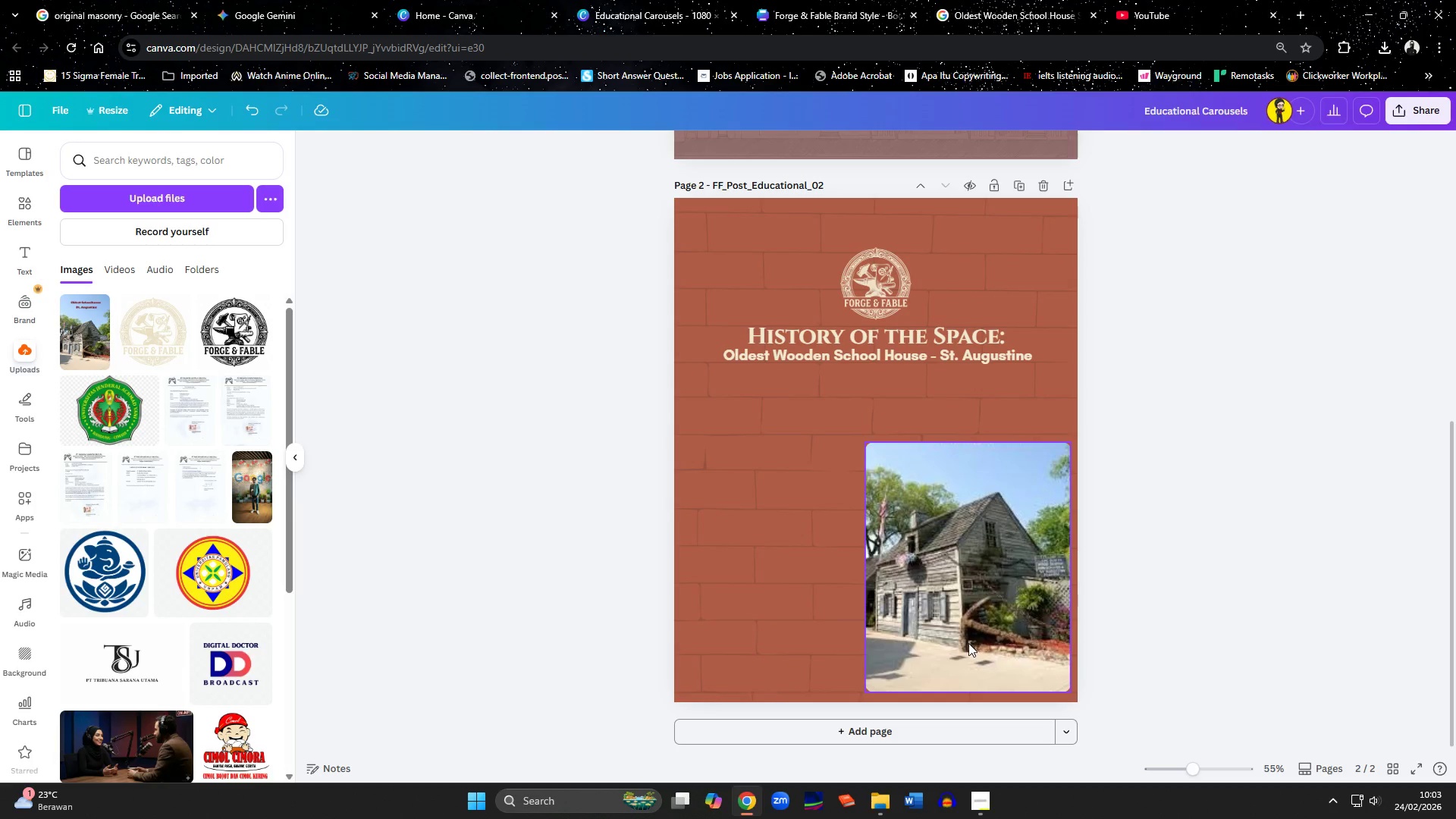 
left_click_drag(start_coordinate=[968, 642], to_coordinate=[982, 669])
 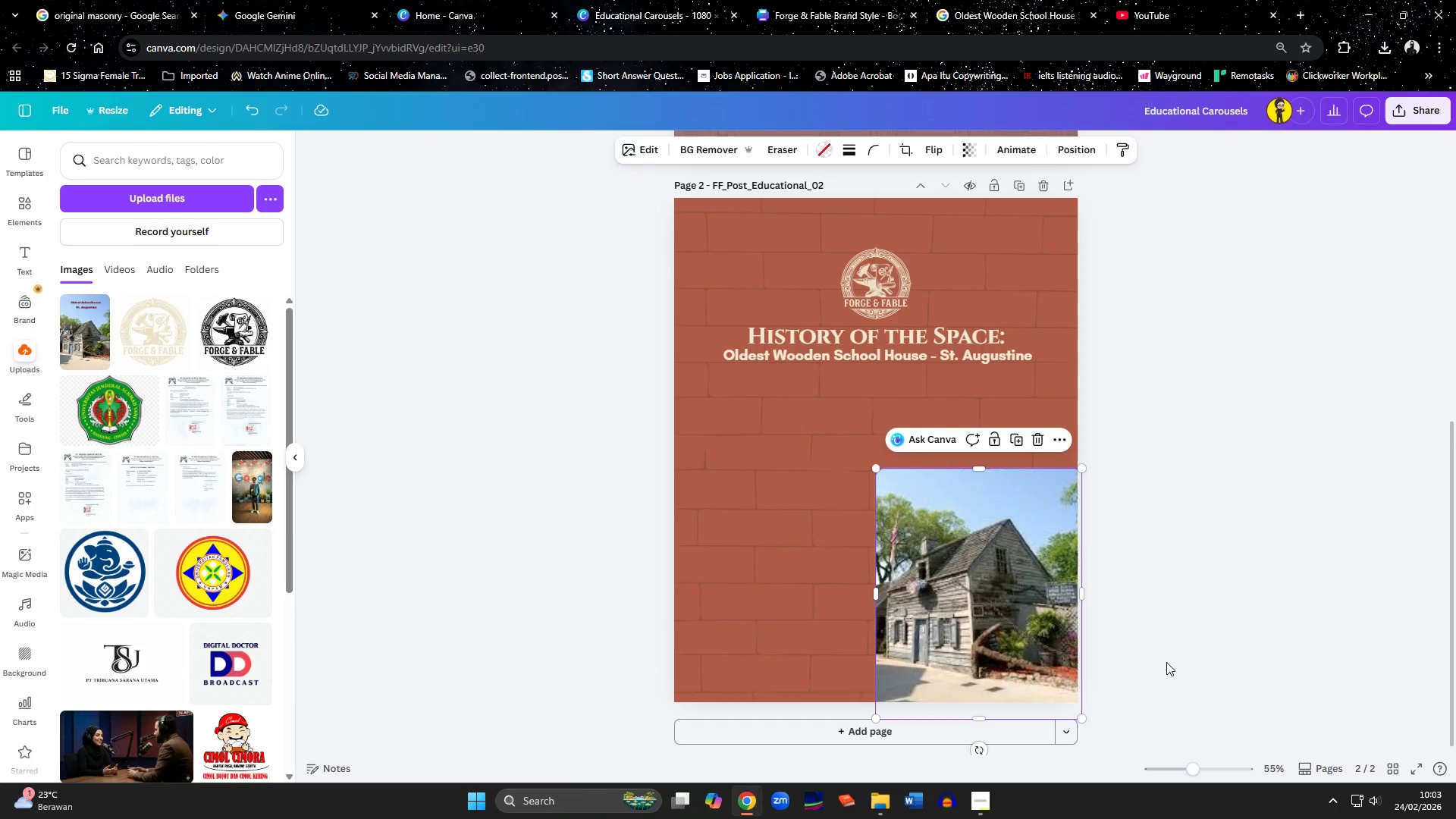 
left_click([1166, 662])
 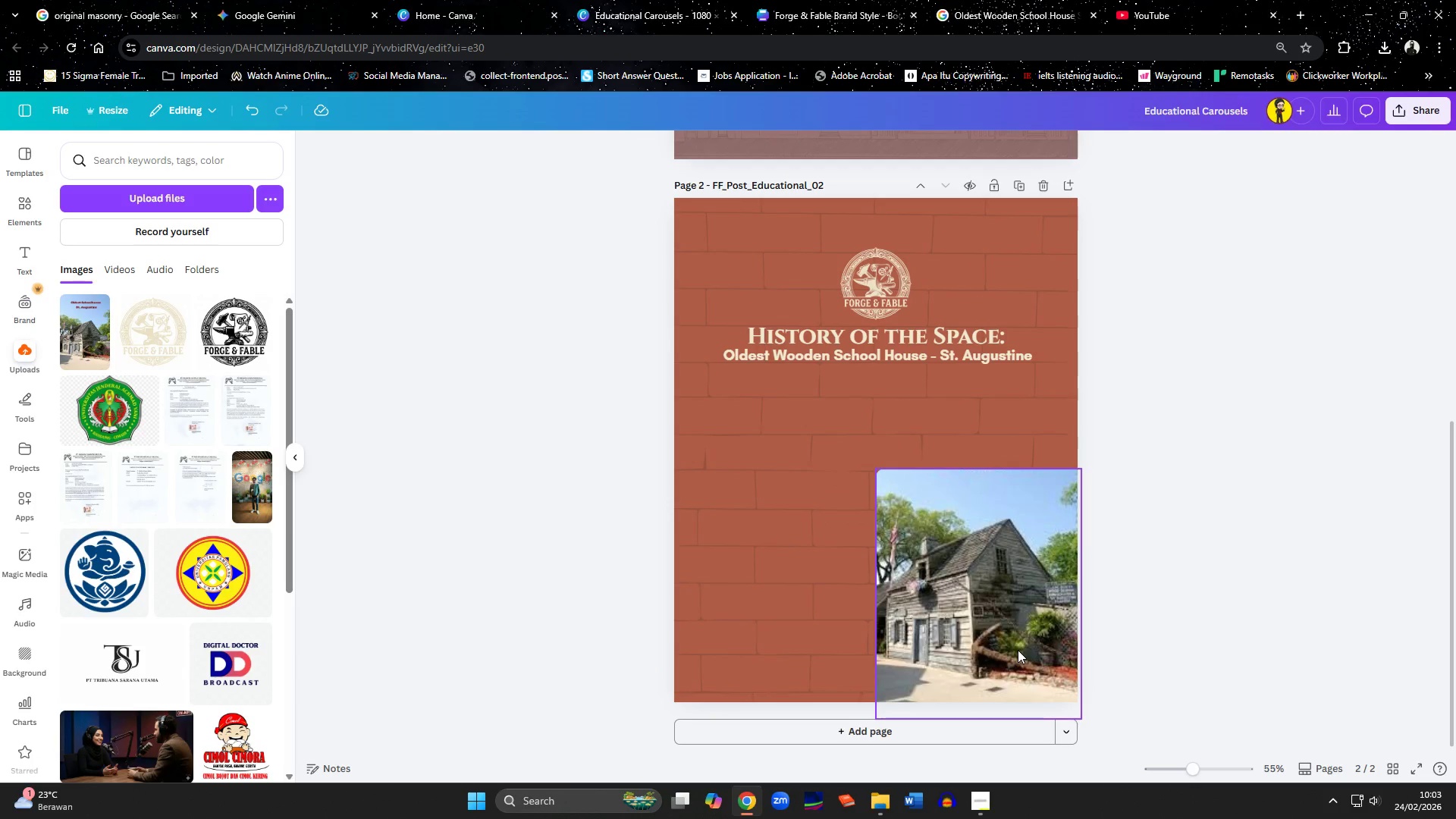 
left_click([1018, 650])
 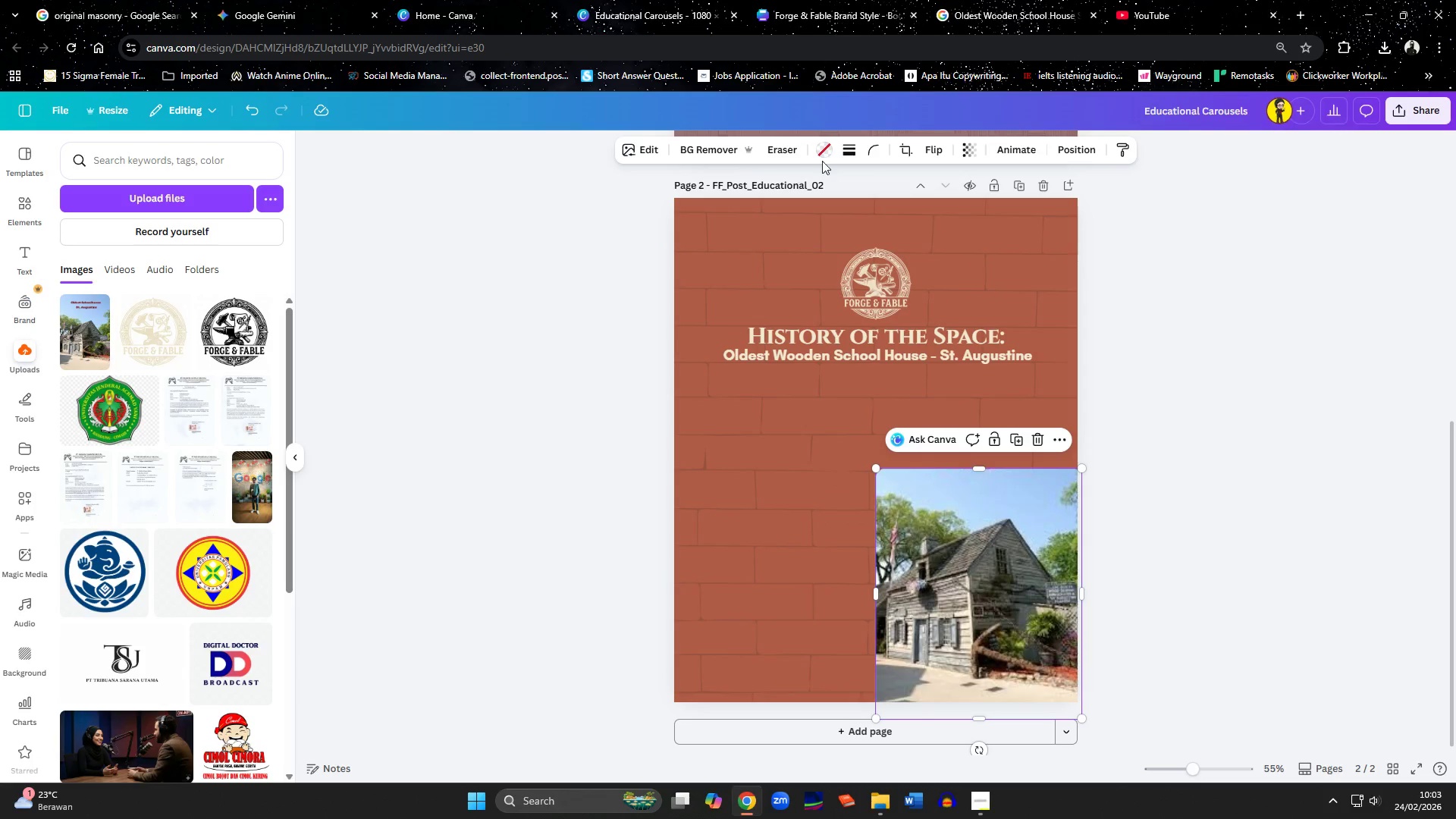 
left_click([866, 150])
 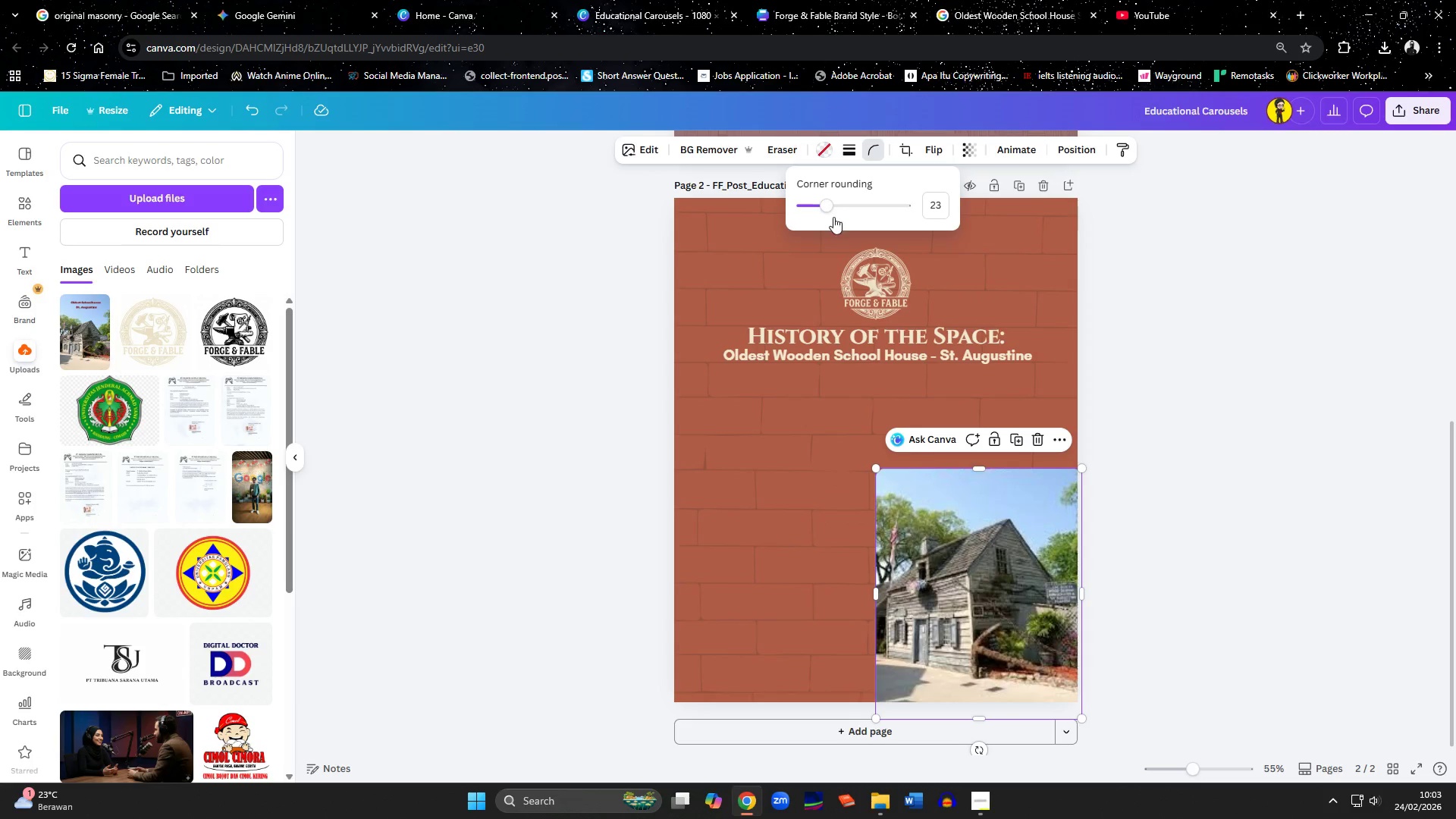 
left_click_drag(start_coordinate=[824, 209], to_coordinate=[959, 225])
 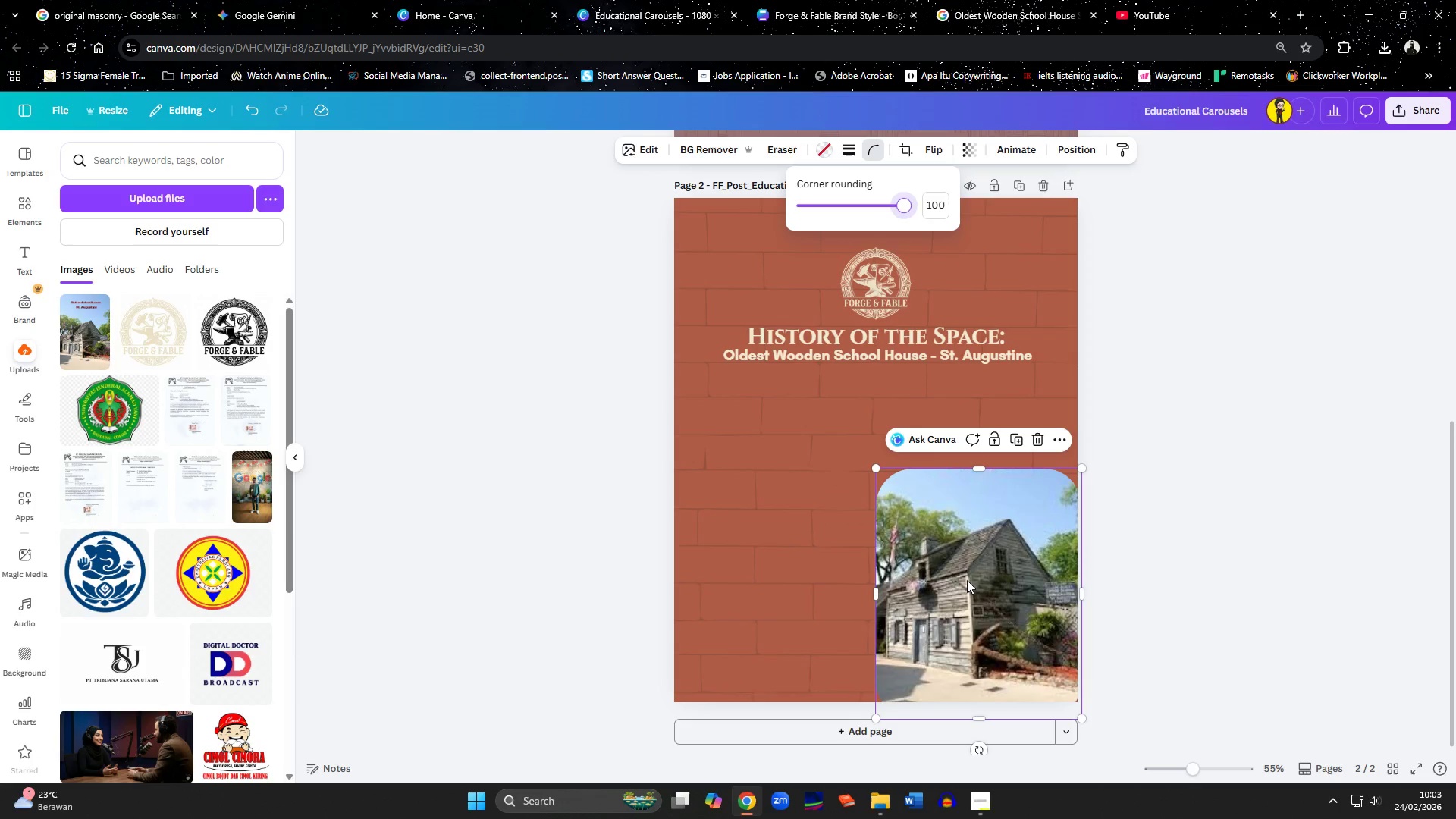 
left_click_drag(start_coordinate=[967, 580], to_coordinate=[988, 573])
 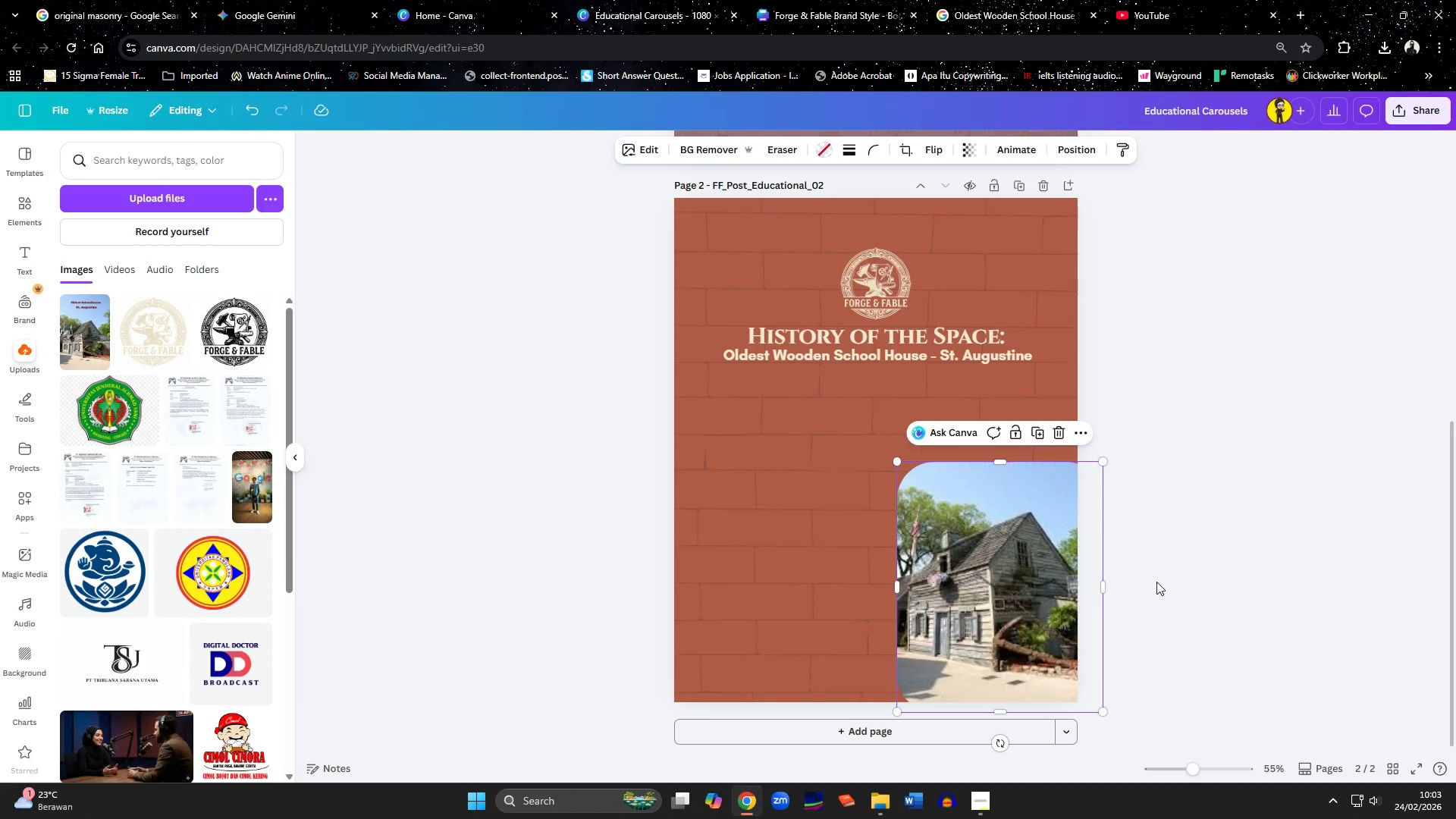 
left_click([1185, 588])
 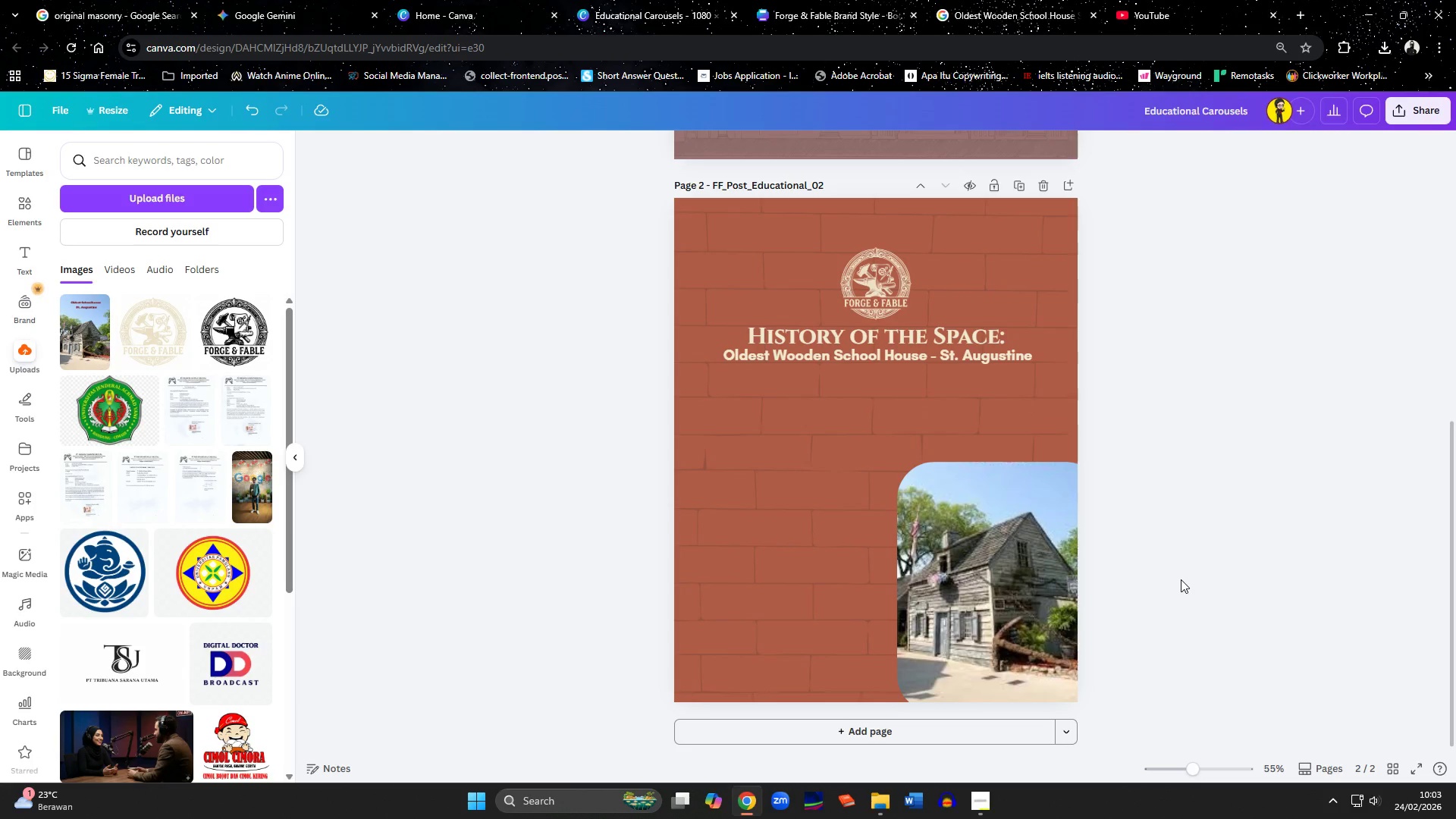 
left_click_drag(start_coordinate=[1024, 629], to_coordinate=[1034, 572])
 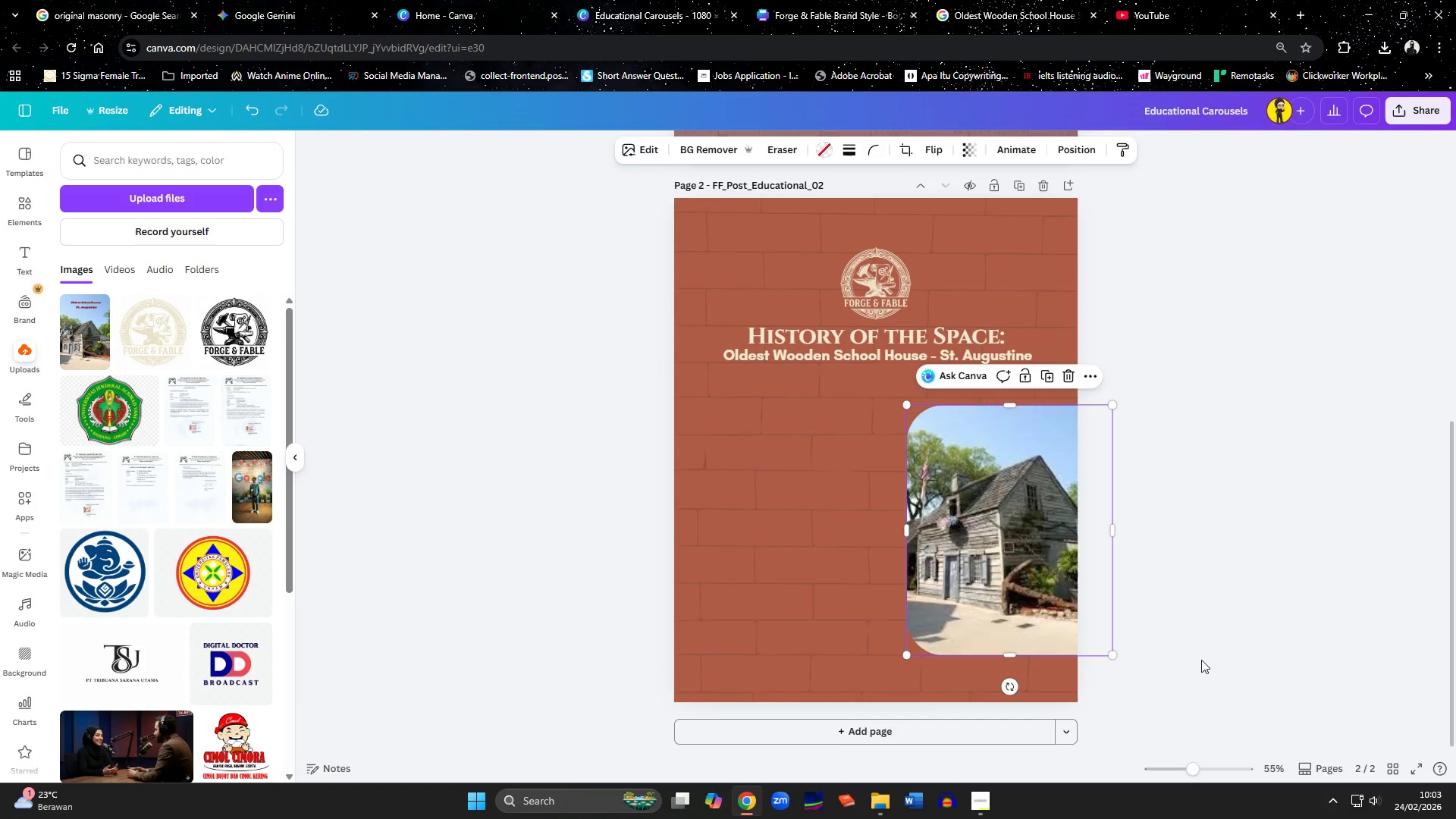 
scroll: coordinate [1201, 660], scroll_direction: up, amount: 3.0
 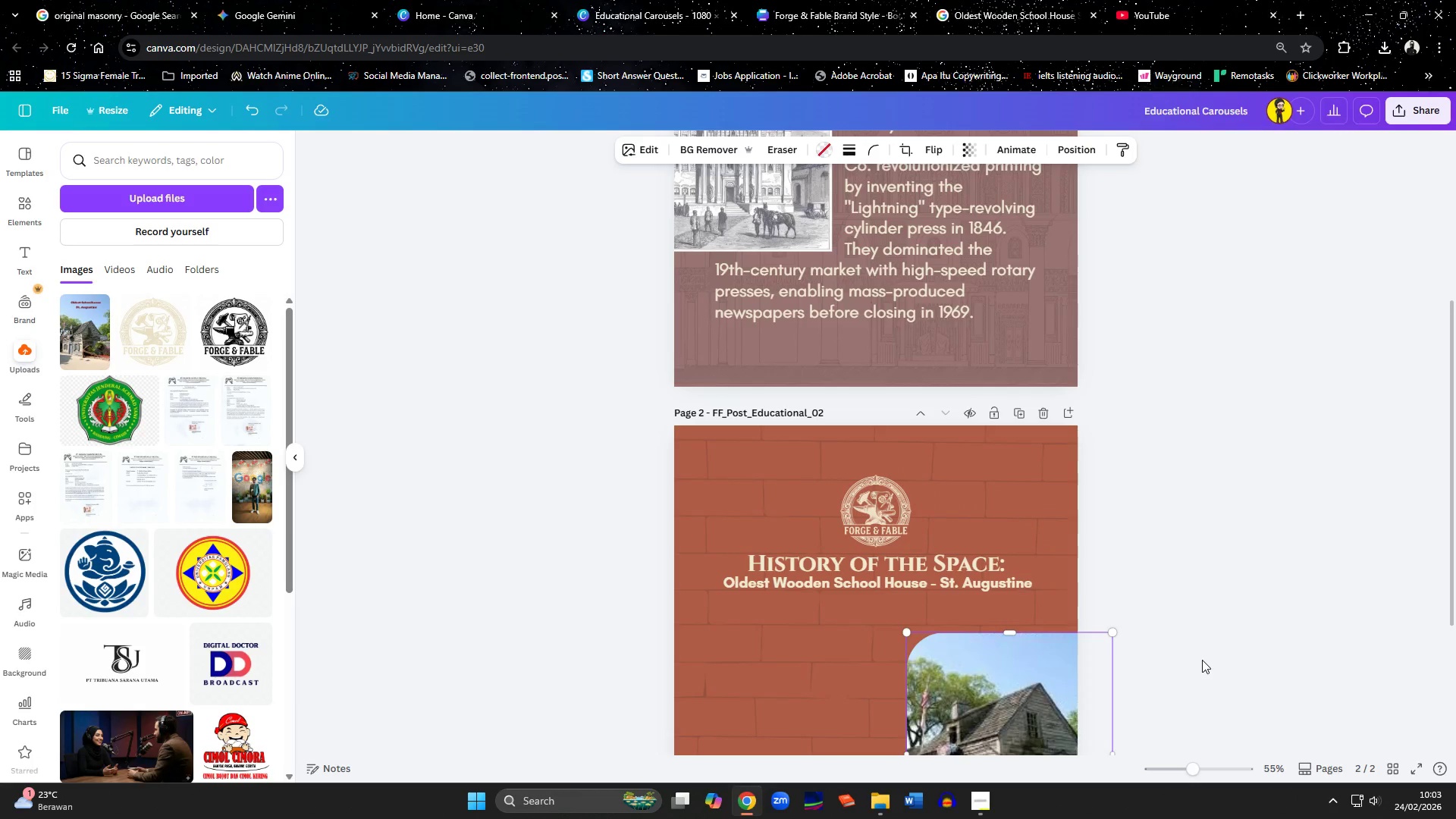 
scroll: coordinate [1202, 660], scroll_direction: down, amount: 3.0
 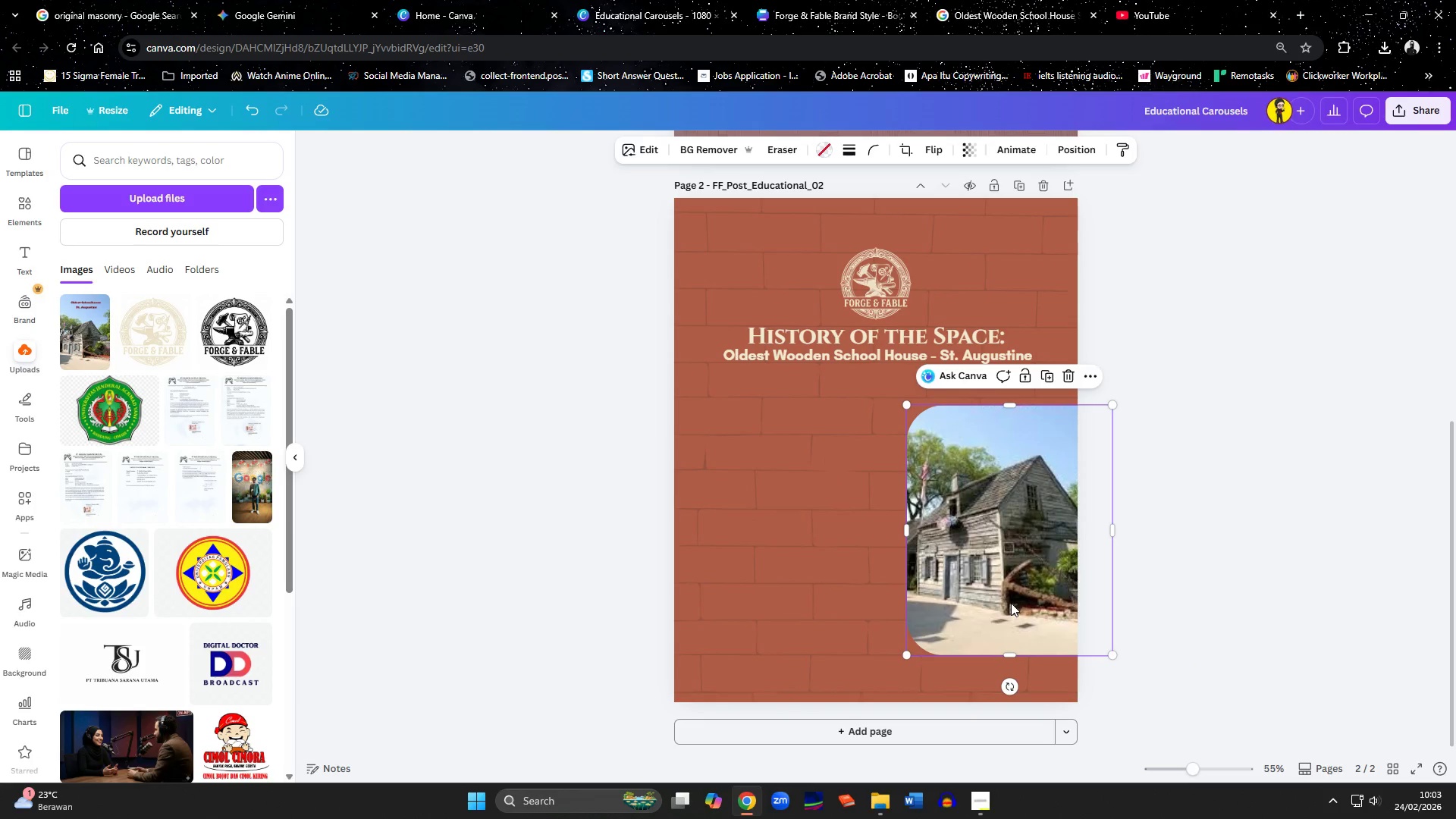 
left_click_drag(start_coordinate=[1011, 603], to_coordinate=[975, 574])
 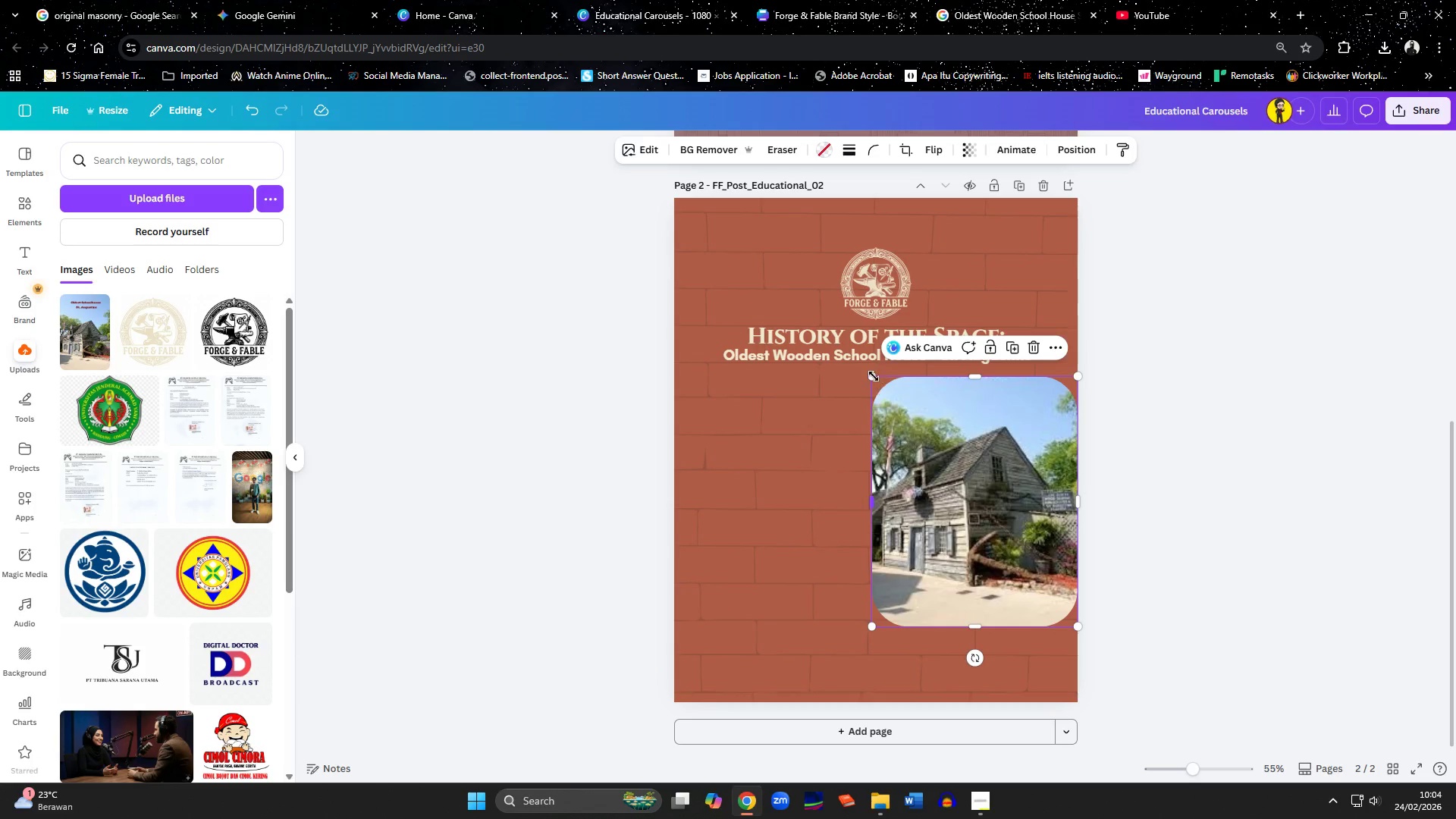 
left_click_drag(start_coordinate=[874, 375], to_coordinate=[924, 438])
 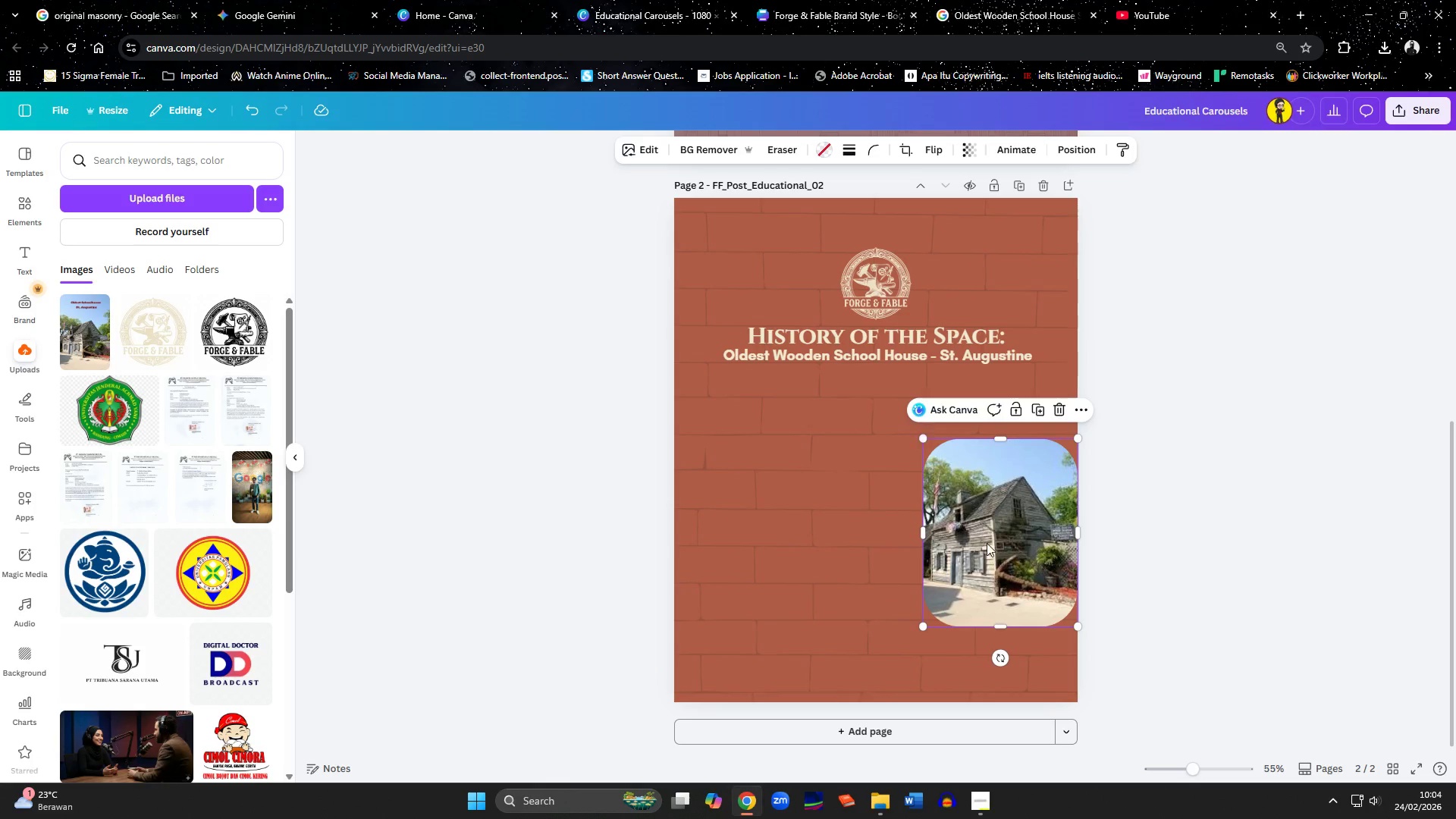 
left_click_drag(start_coordinate=[987, 551], to_coordinate=[962, 608])
 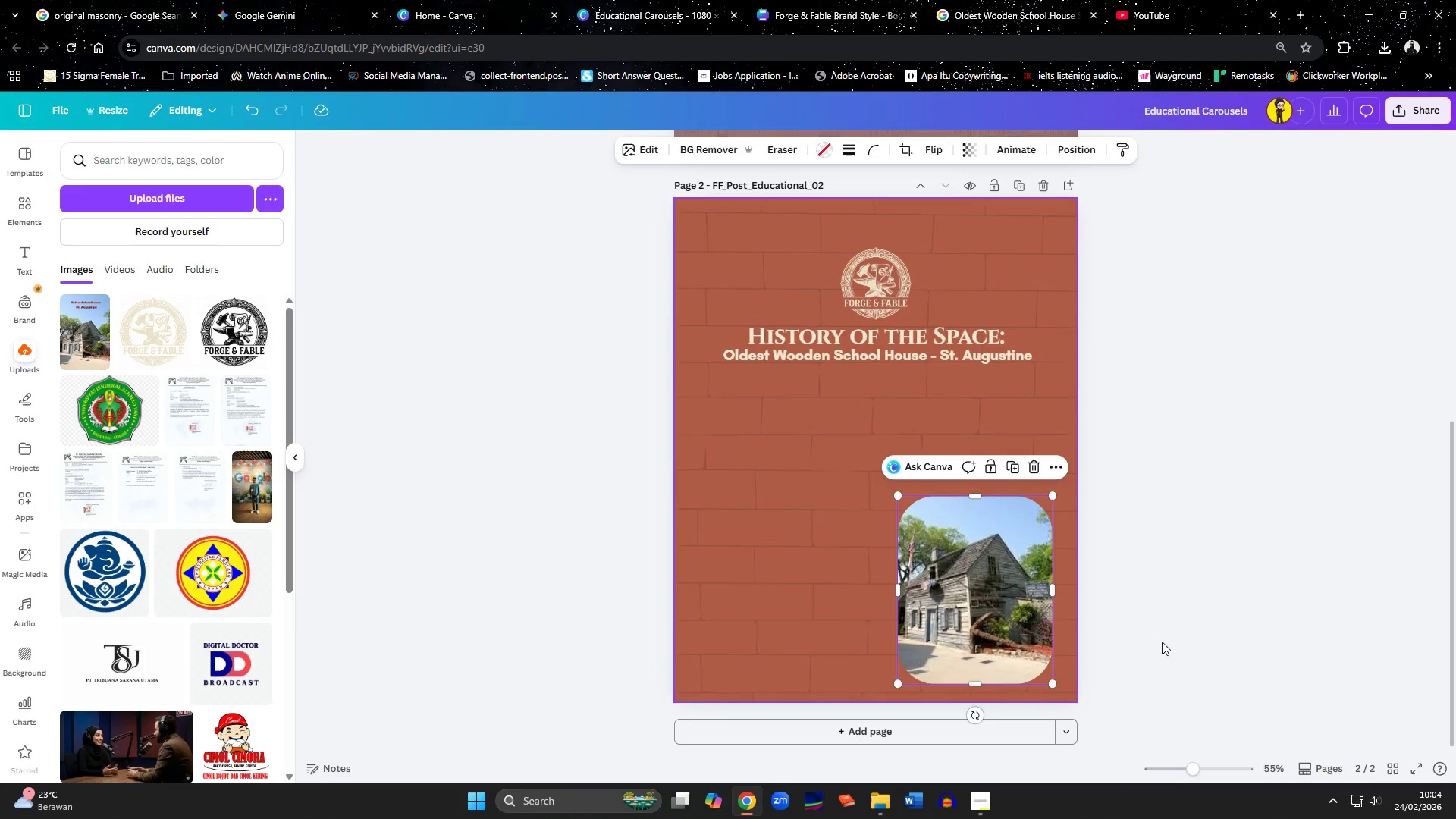 
left_click([1172, 645])
 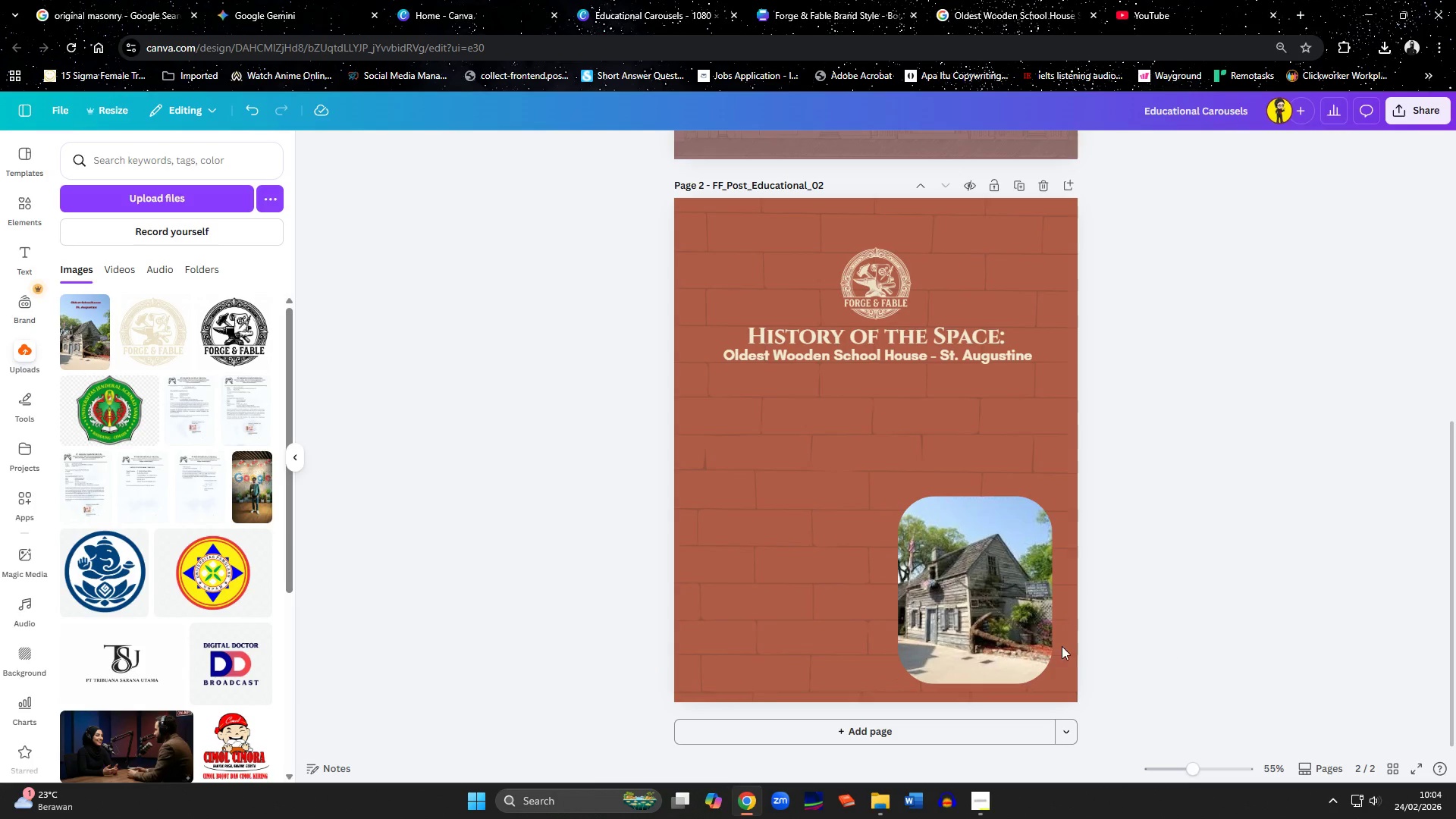 
left_click_drag(start_coordinate=[1008, 623], to_coordinate=[1012, 622])
 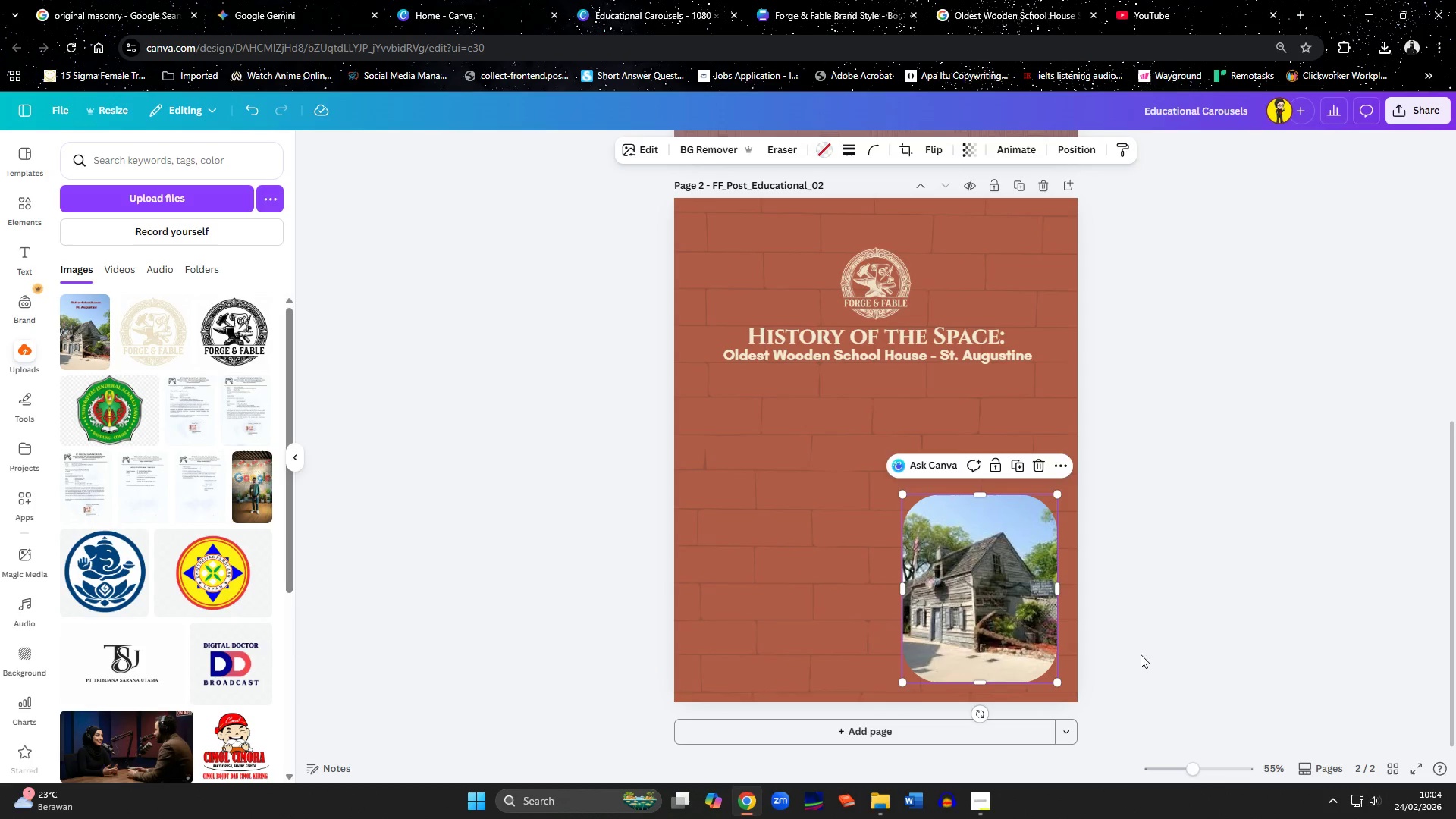 
left_click([1185, 658])
 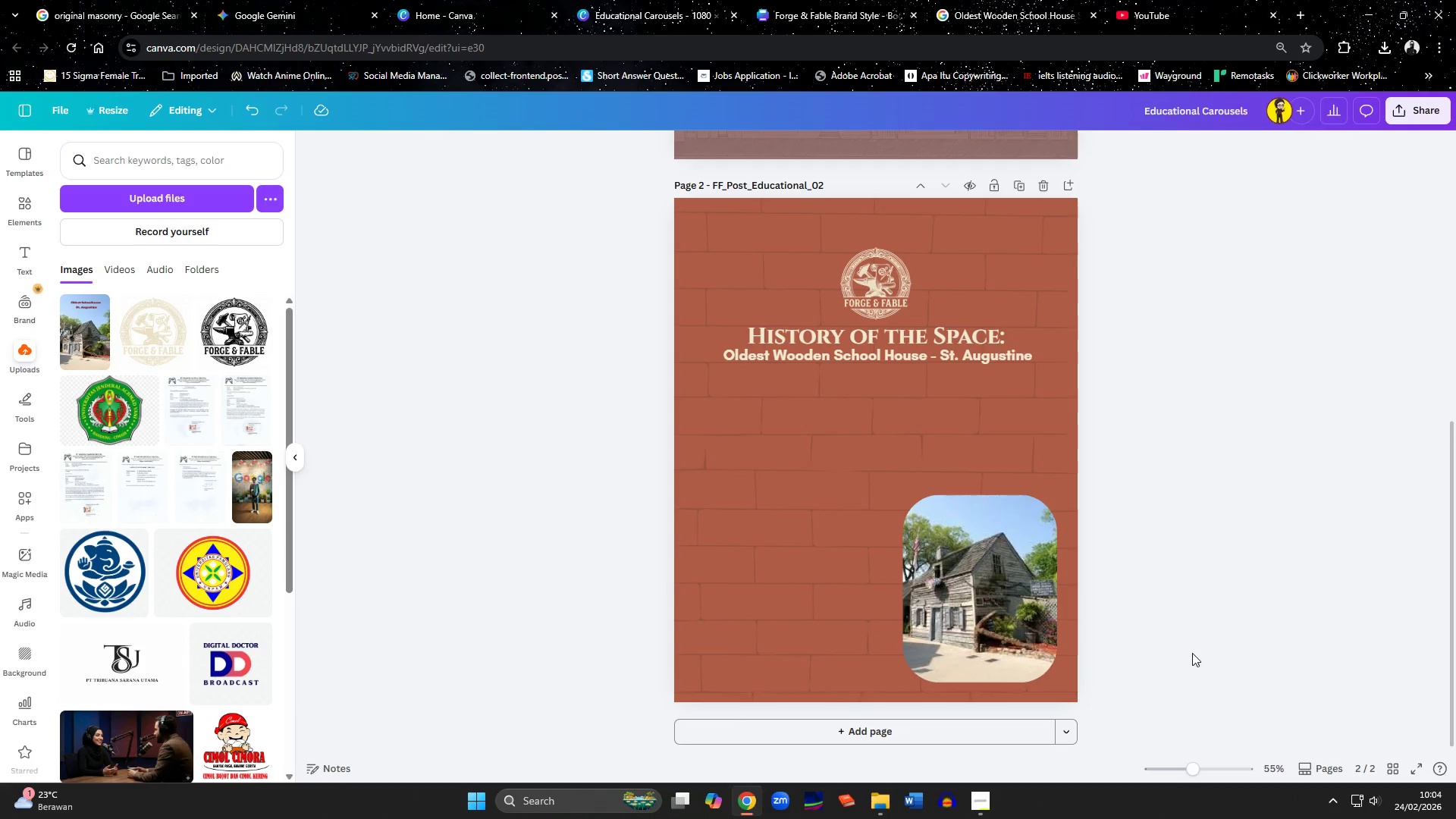 
scroll: coordinate [1260, 526], scroll_direction: up, amount: 4.0
 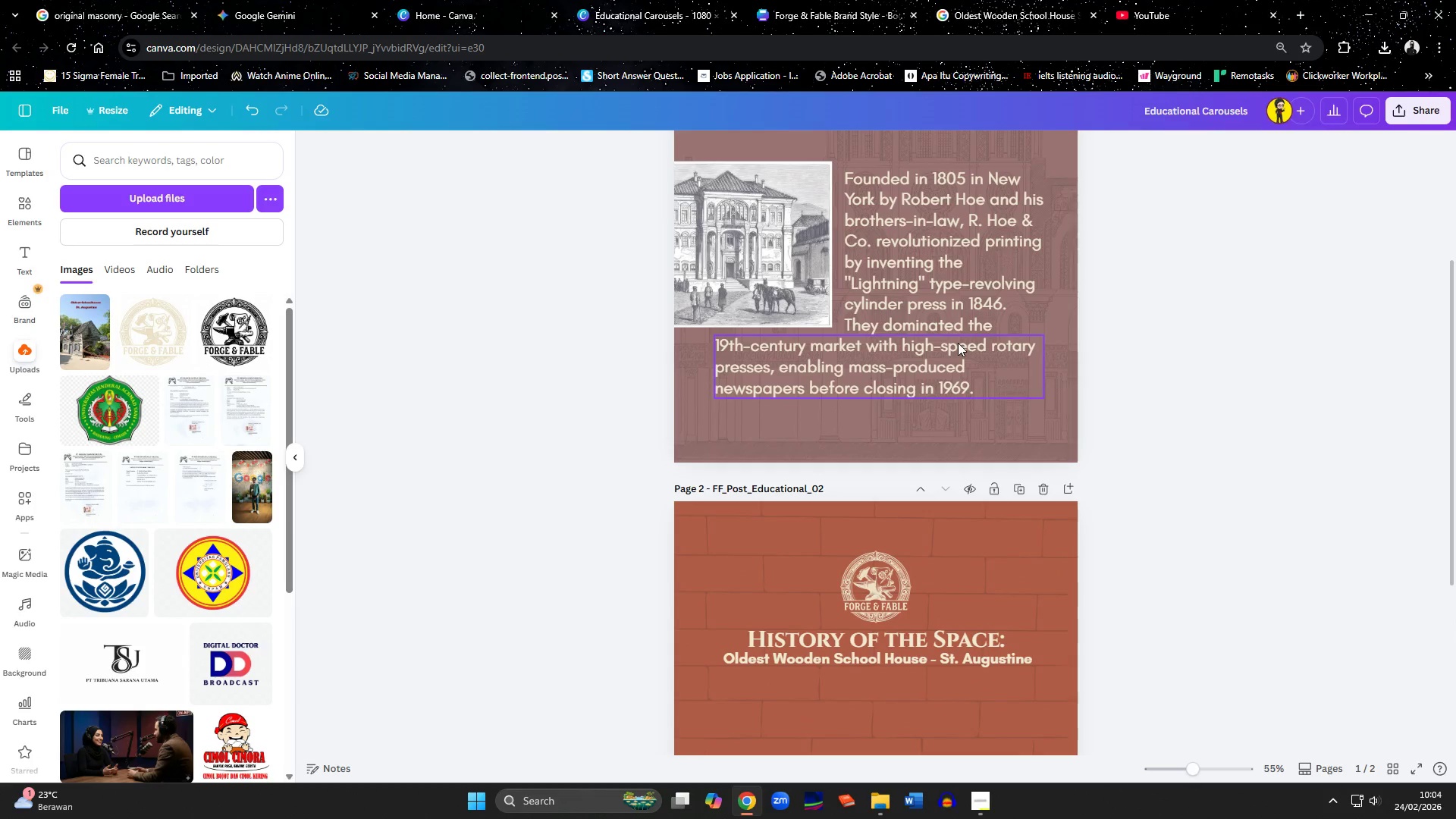 
left_click([958, 288])
 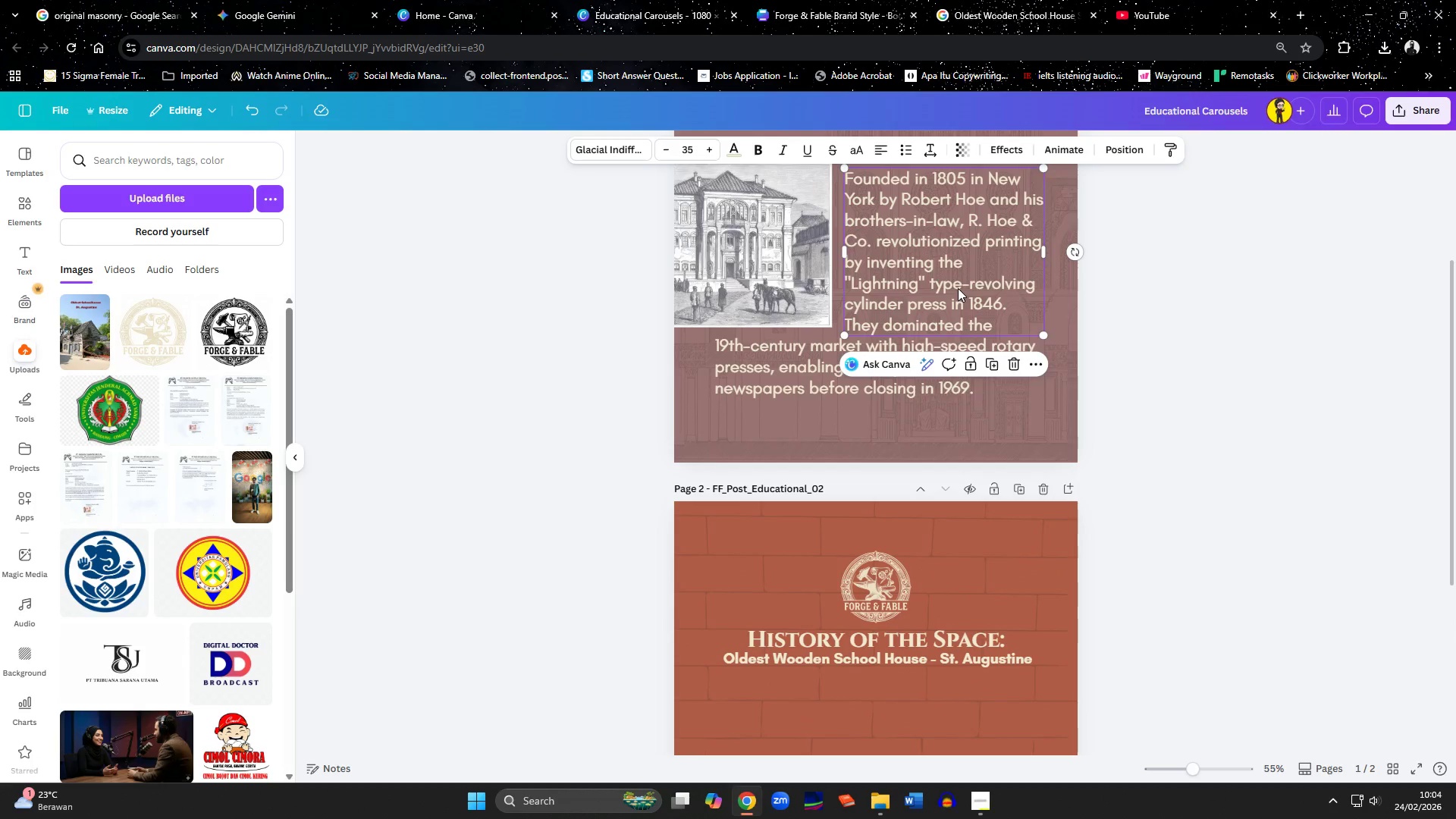 
key(Control+C)
 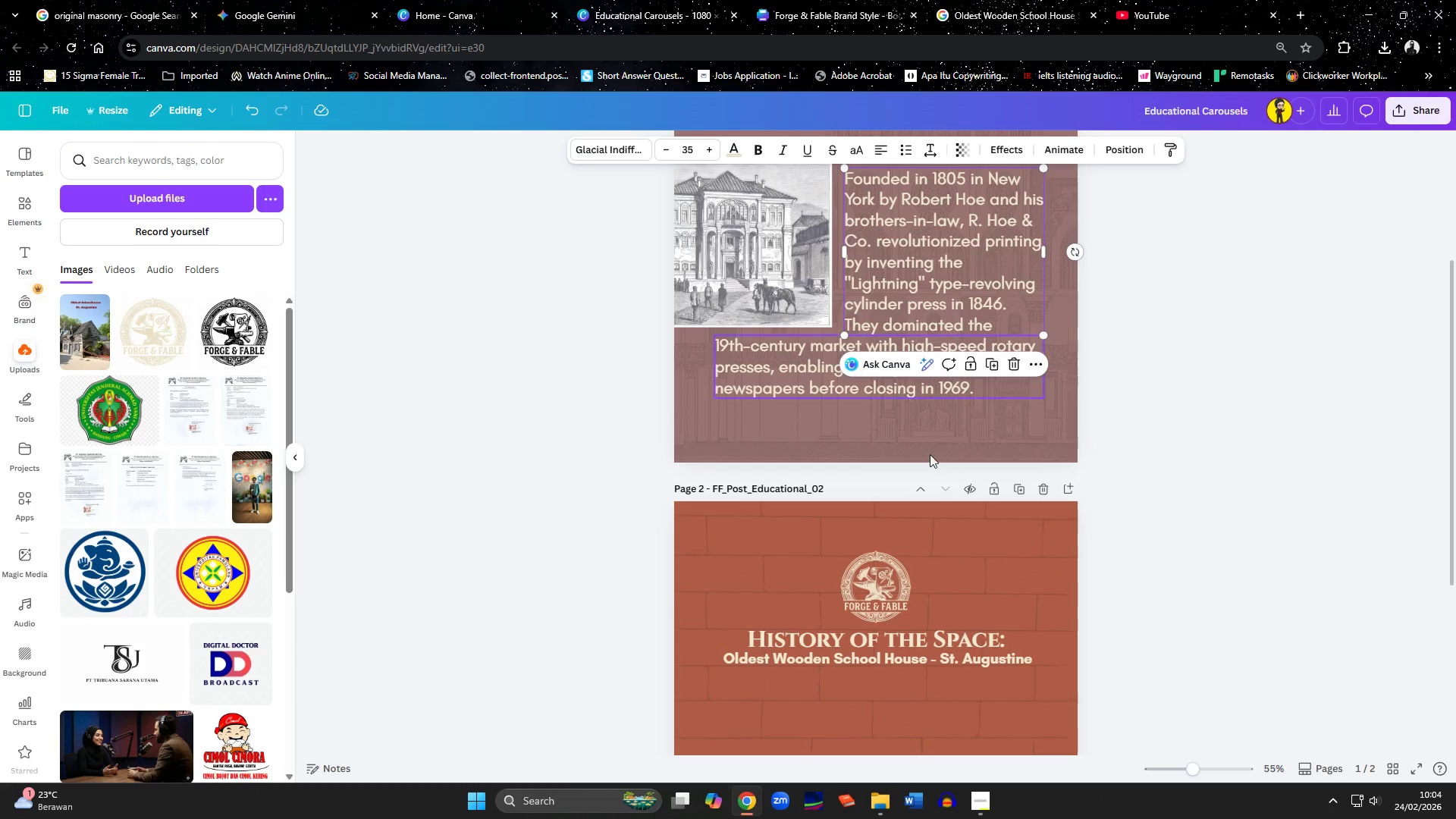 
left_click([774, 450])
 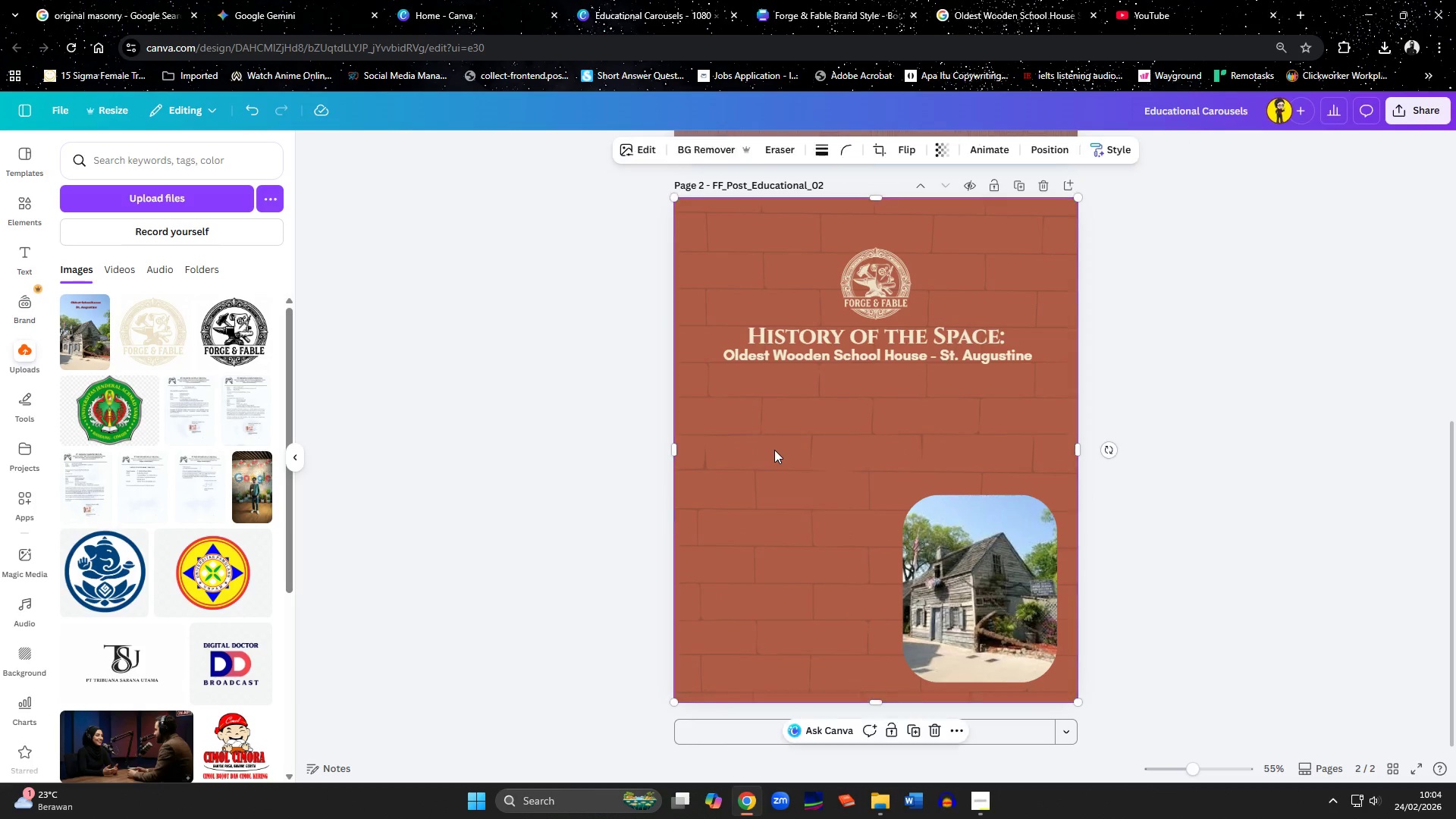 
scroll: coordinate [907, 523], scroll_direction: down, amount: 5.0
 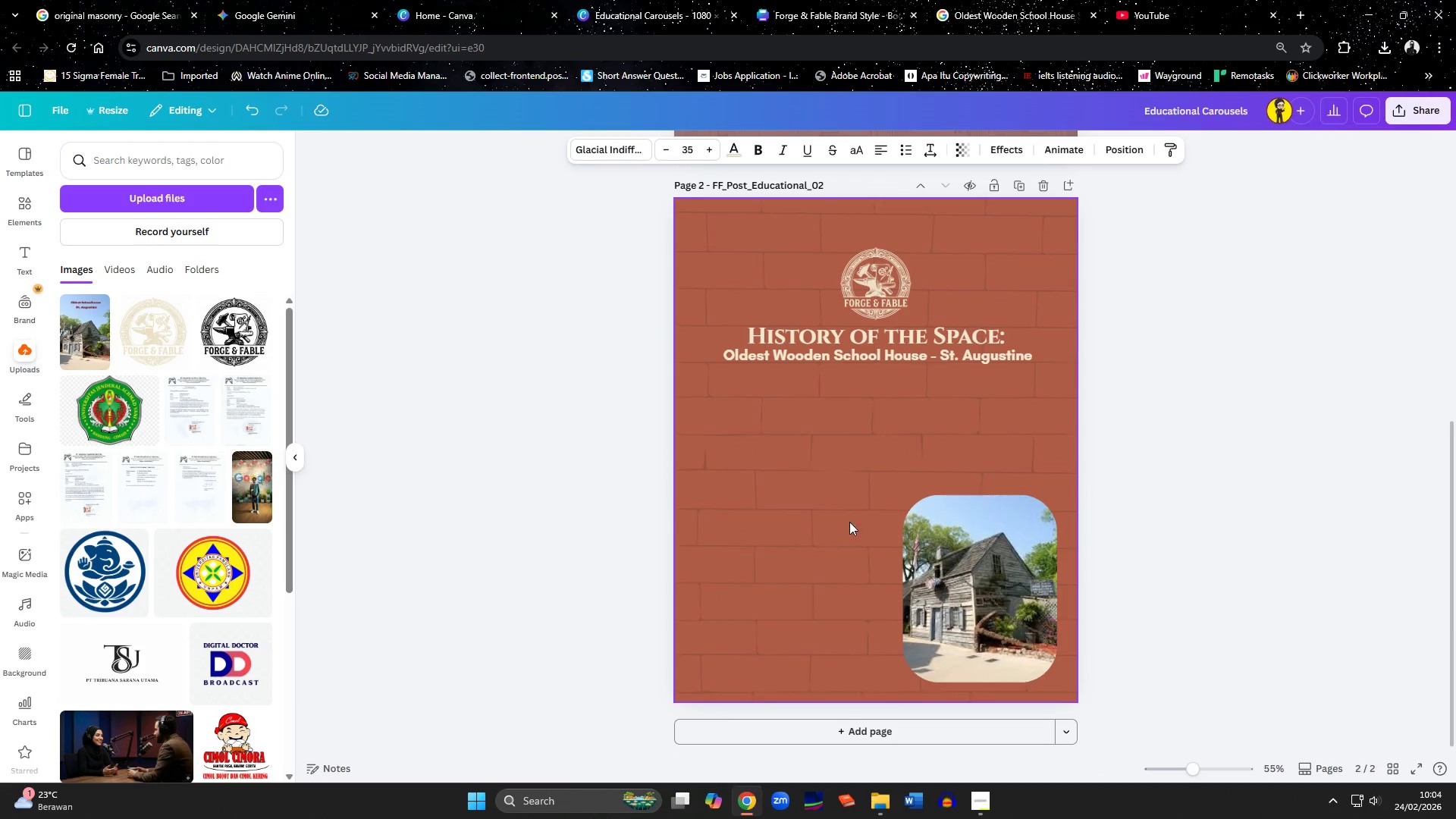 
key(Control+ControlLeft)
 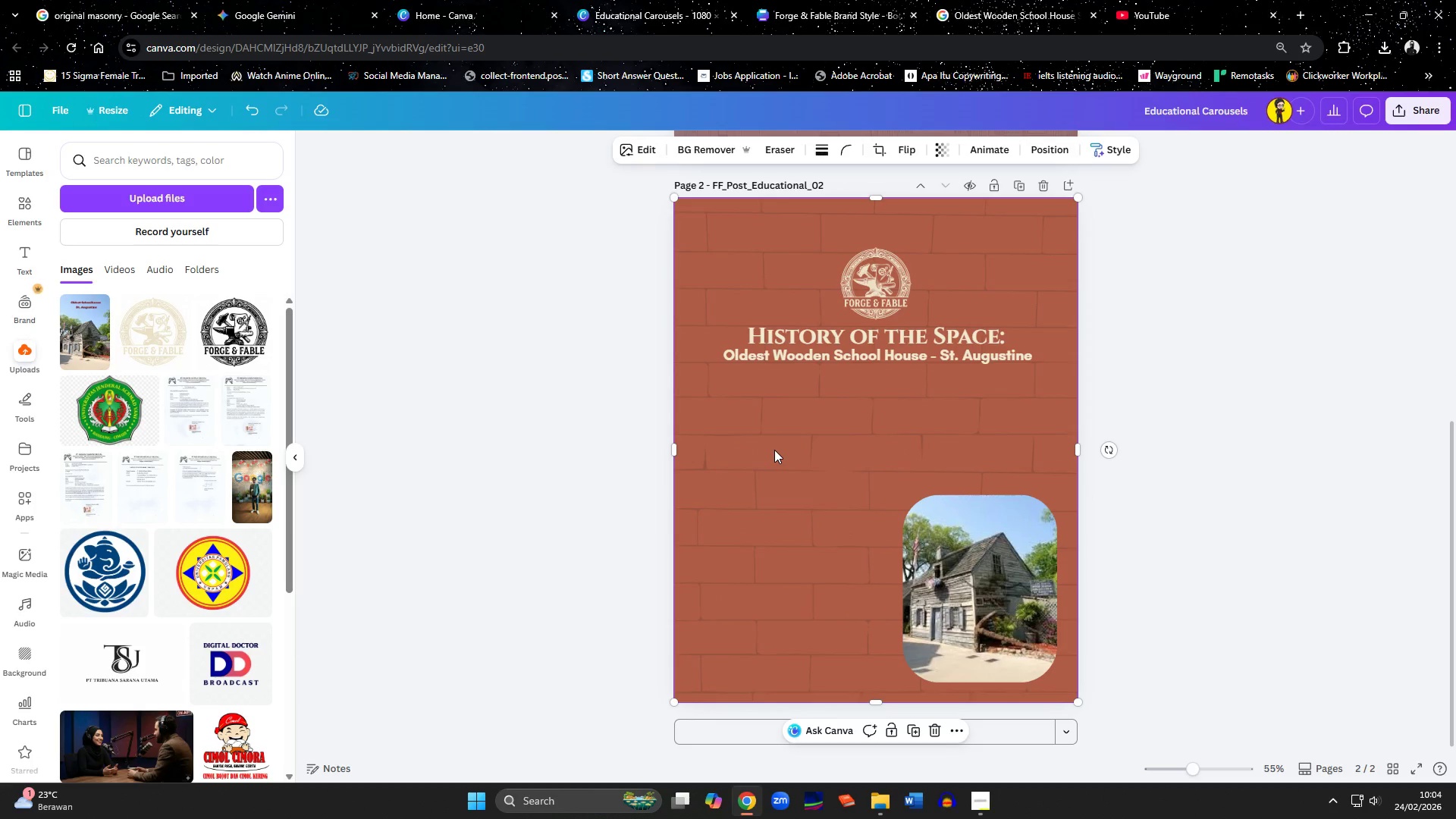 
key(Control+V)
 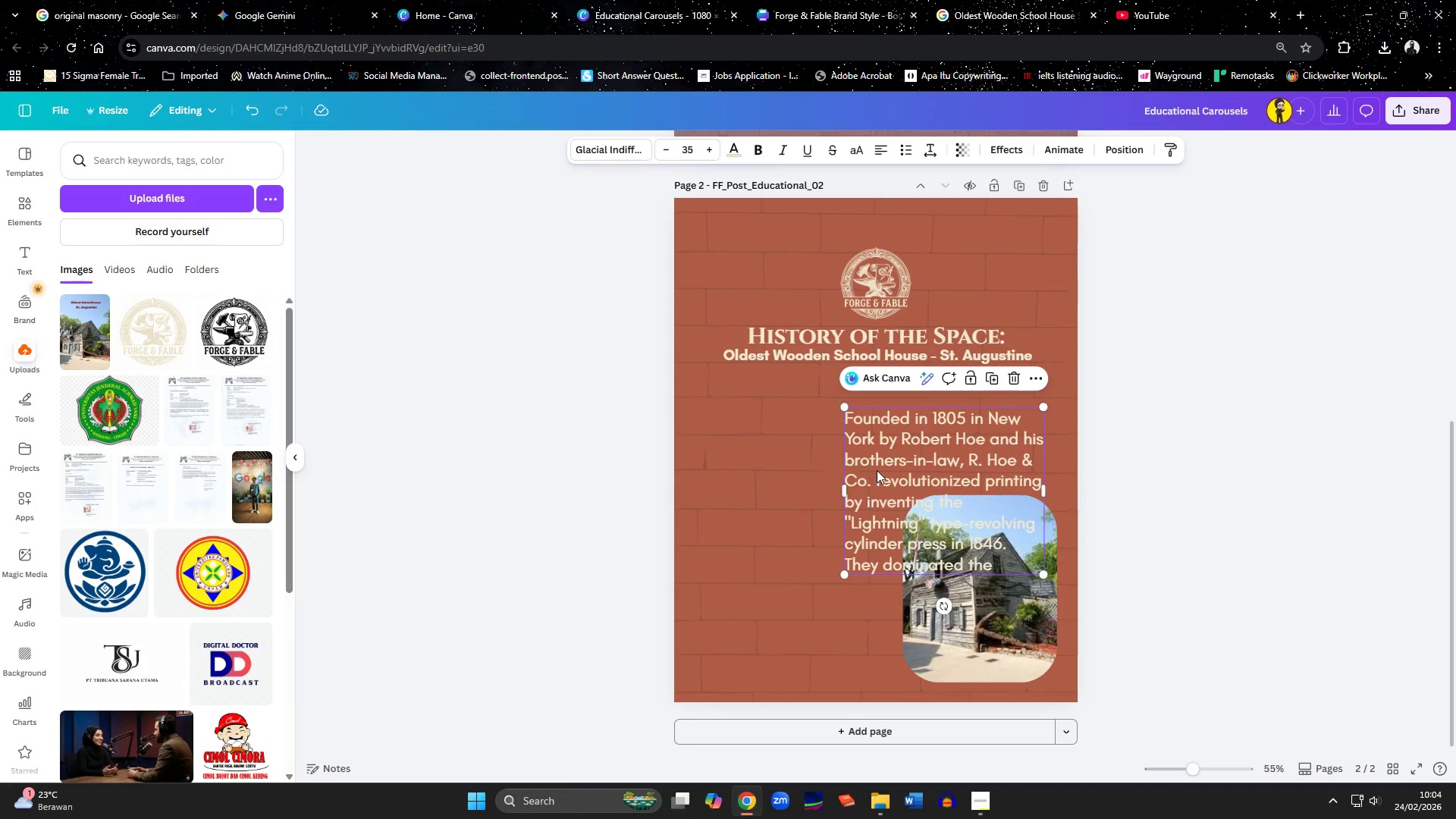 
left_click_drag(start_coordinate=[897, 463], to_coordinate=[765, 439])
 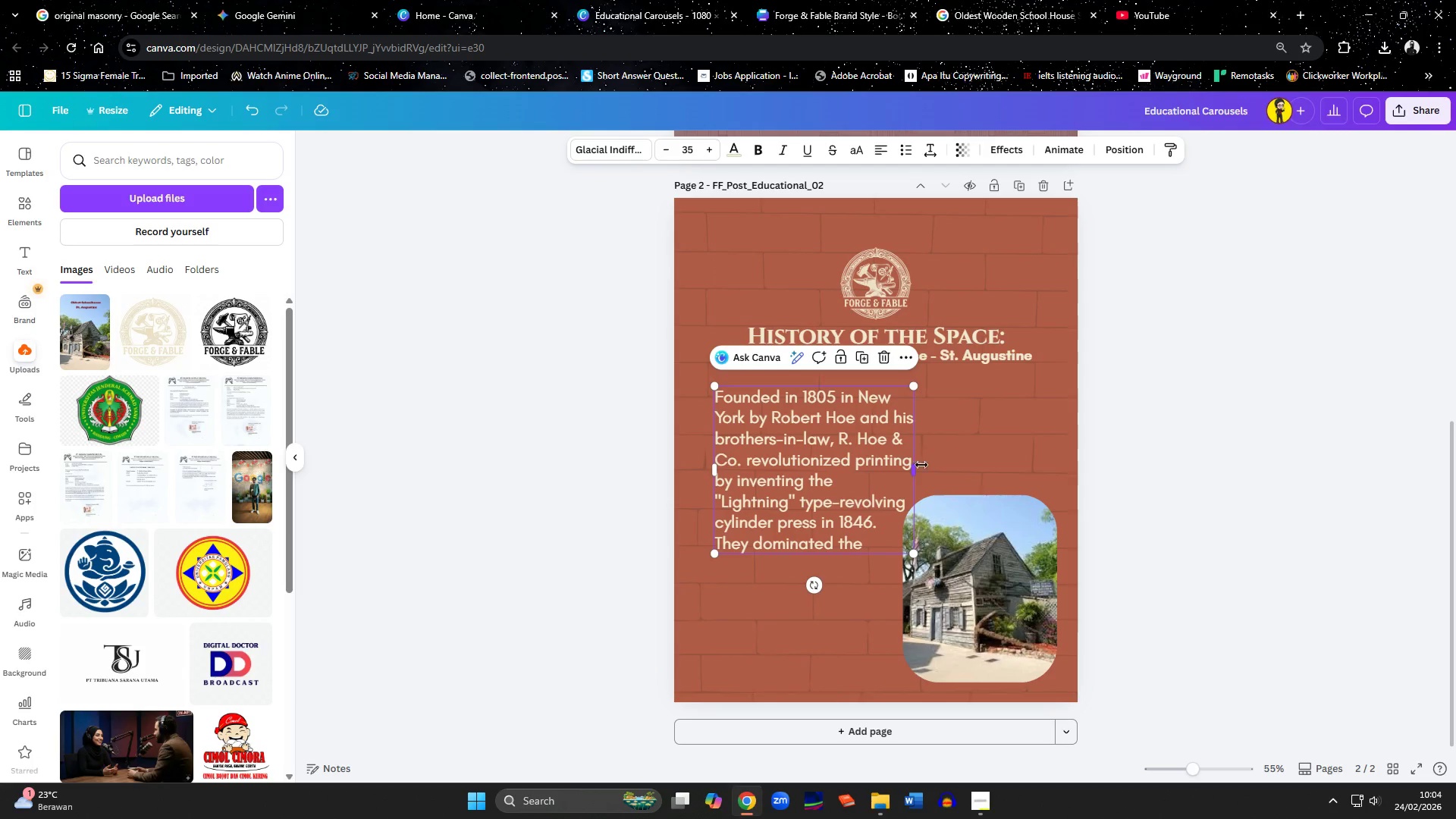 
left_click_drag(start_coordinate=[918, 471], to_coordinate=[1040, 471])
 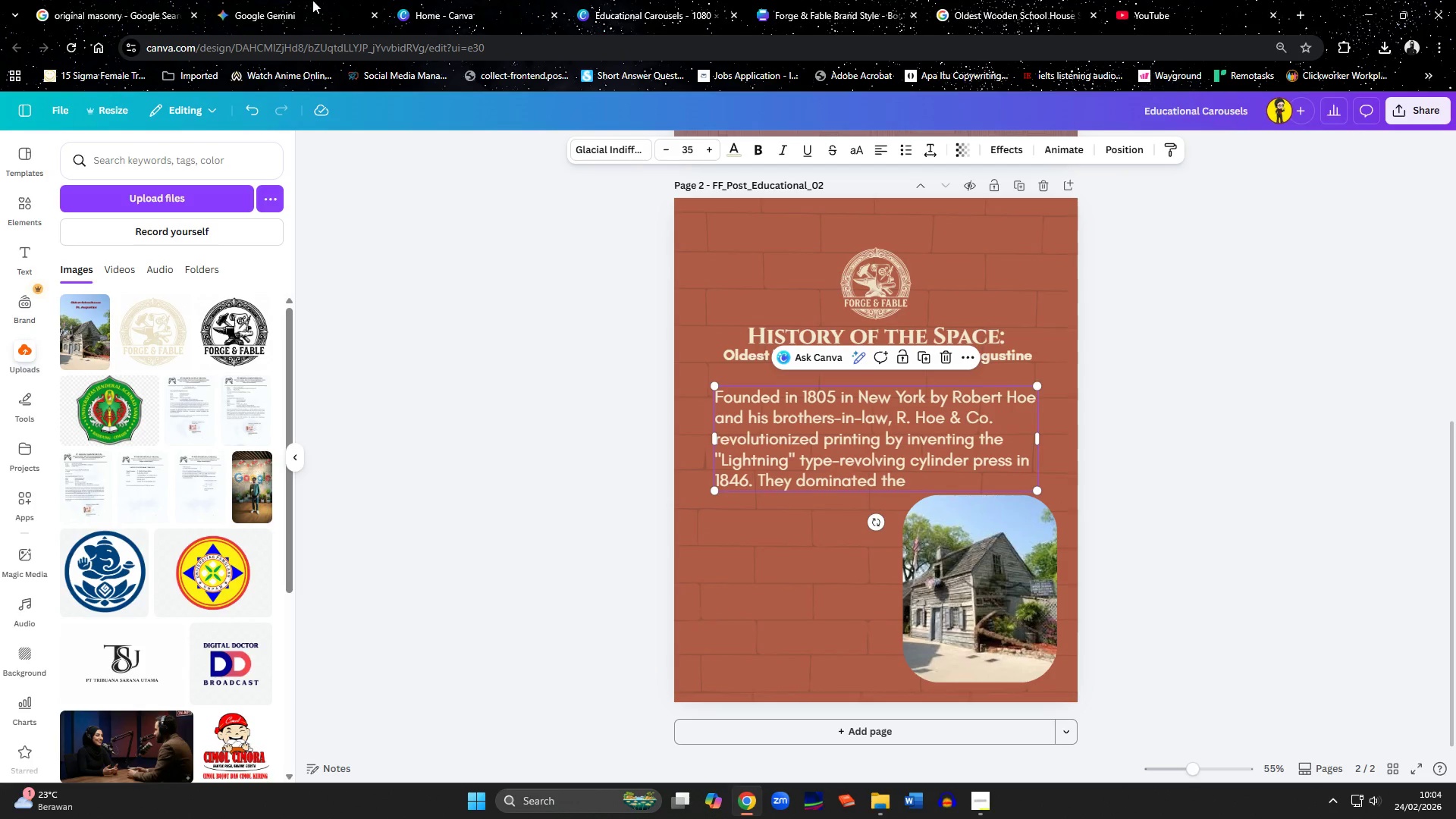 
left_click([1014, 13])
 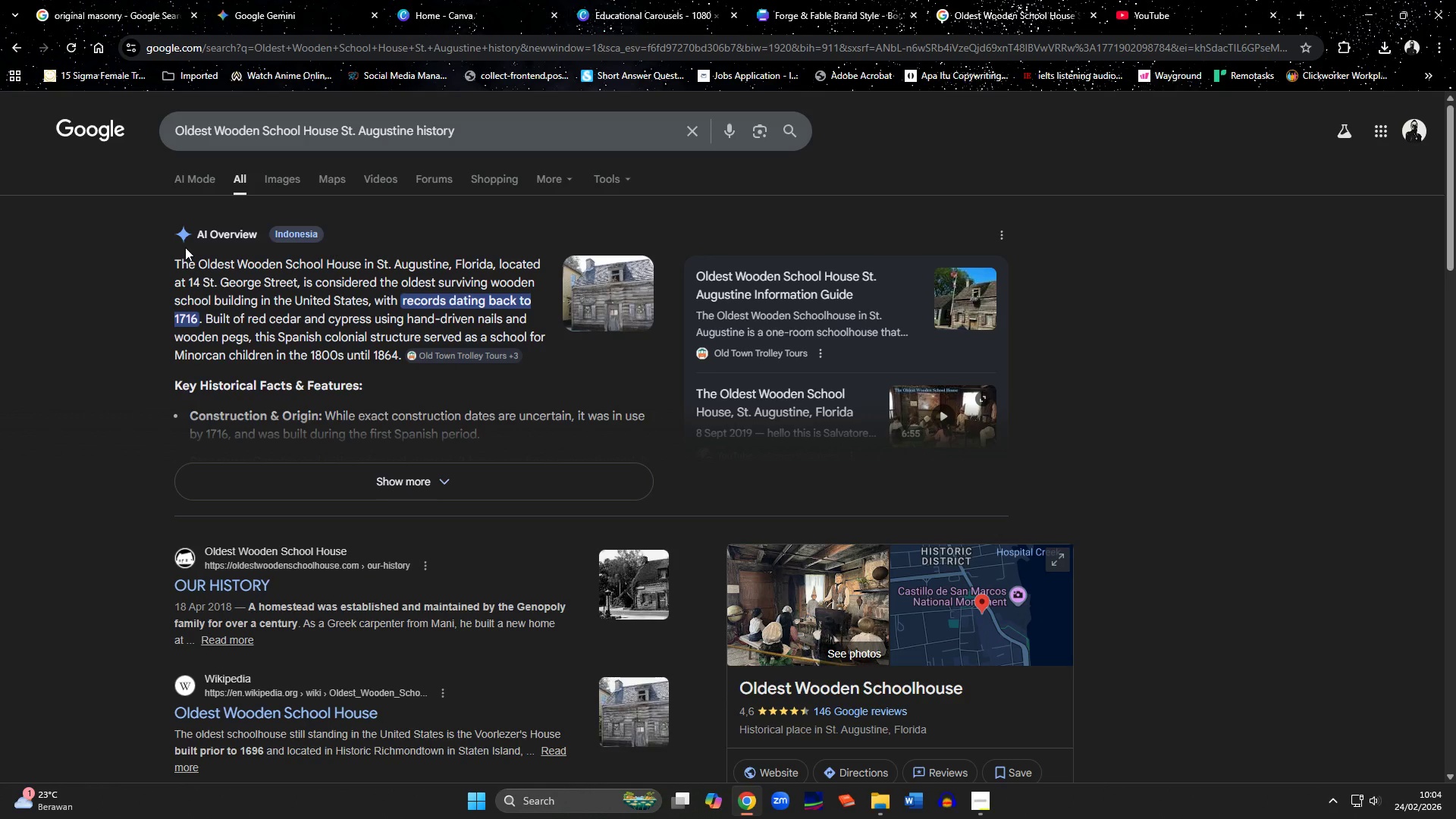 
left_click_drag(start_coordinate=[168, 259], to_coordinate=[402, 353])
 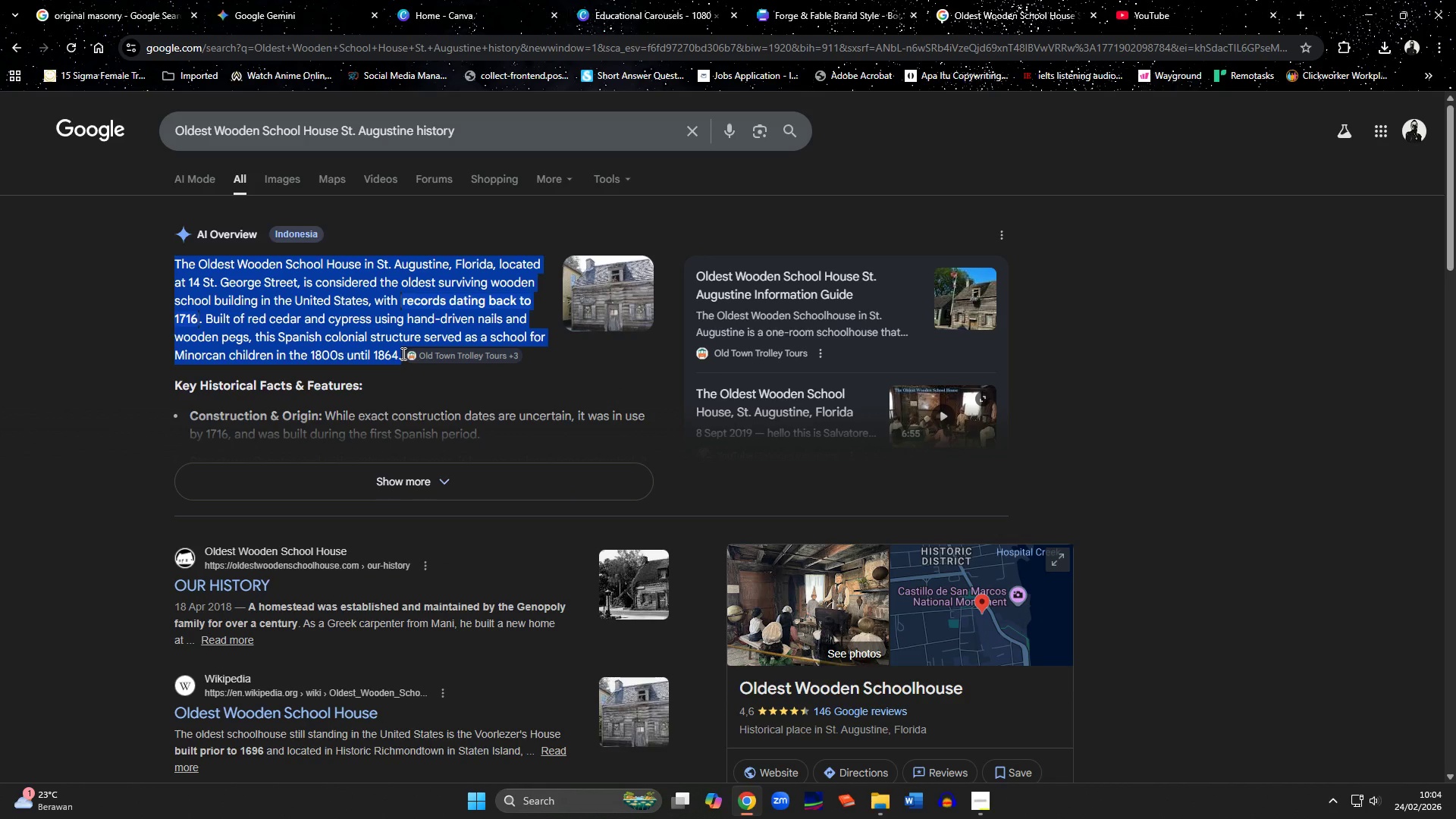 
key(Control+C)
 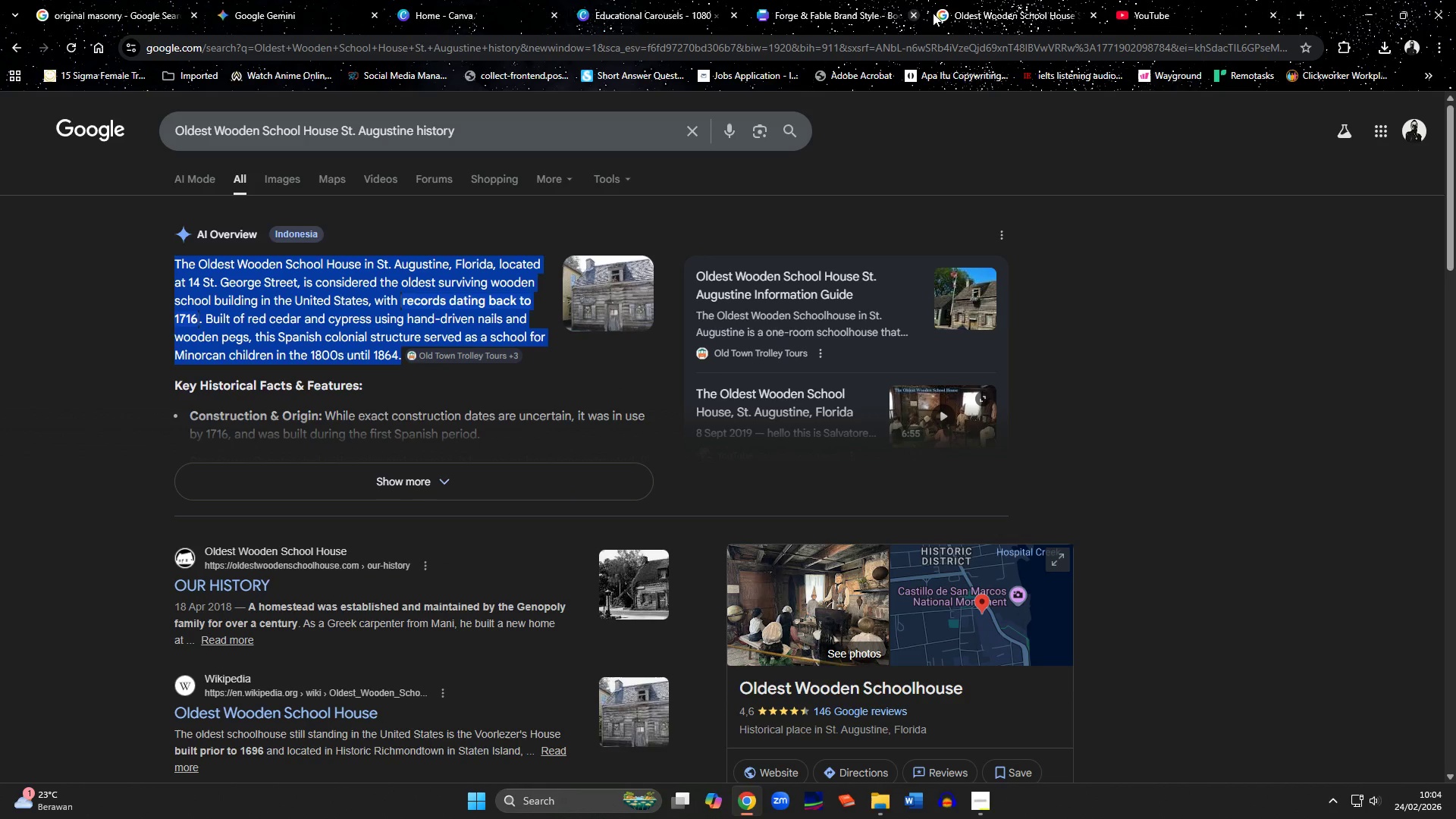 
left_click([632, 23])
 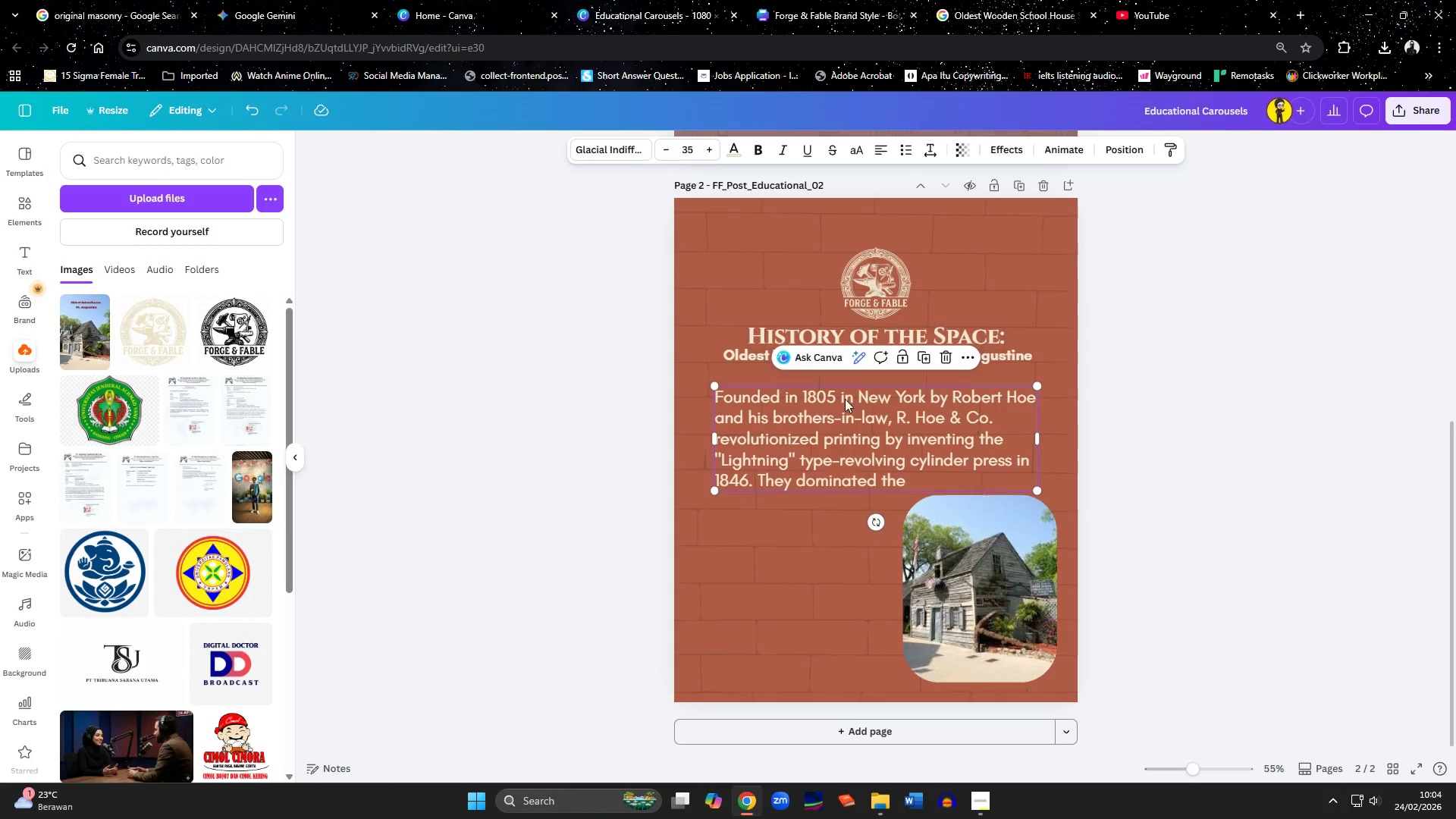 
double_click([844, 415])
 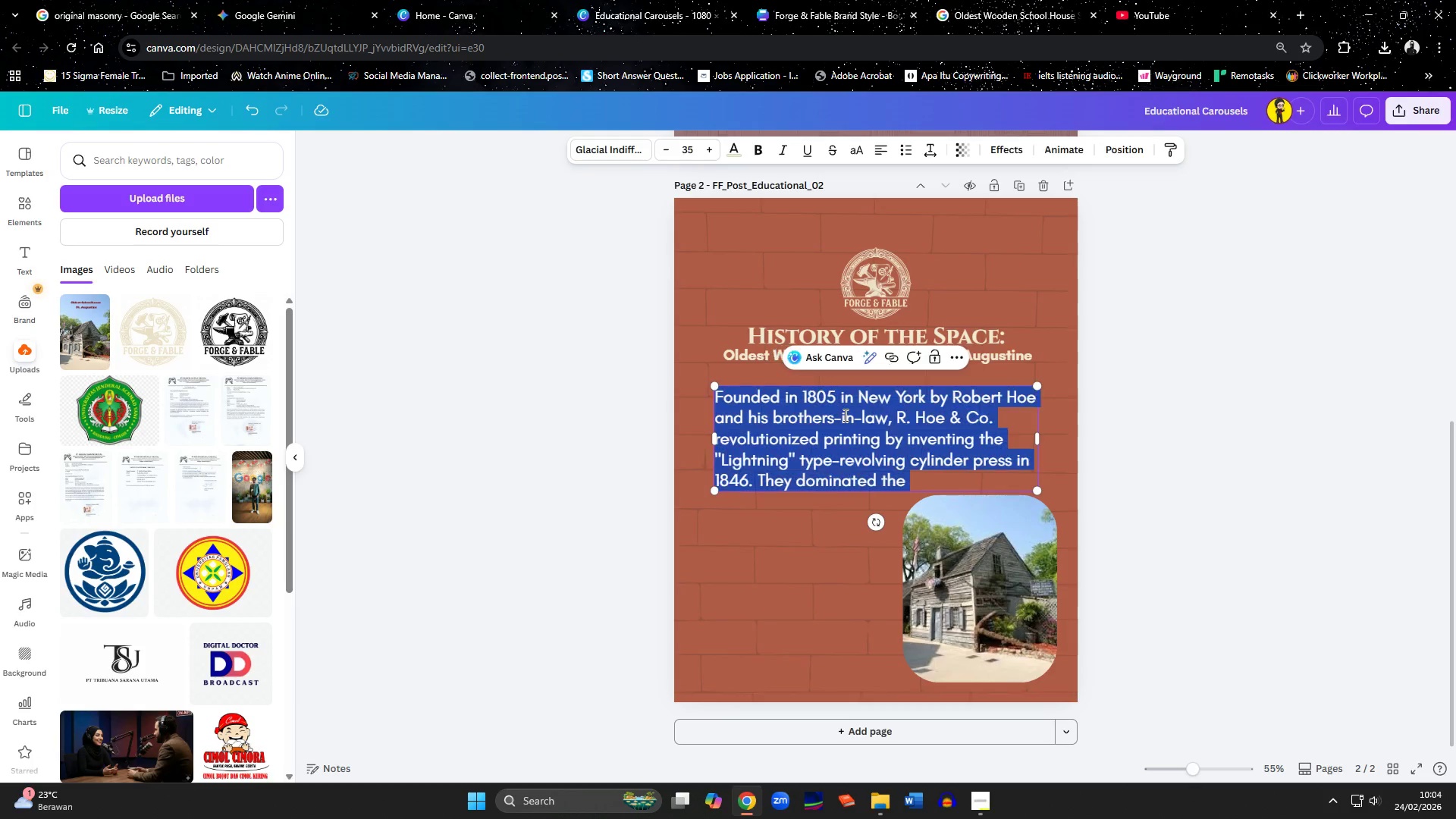 
key(Control+ControlLeft)
 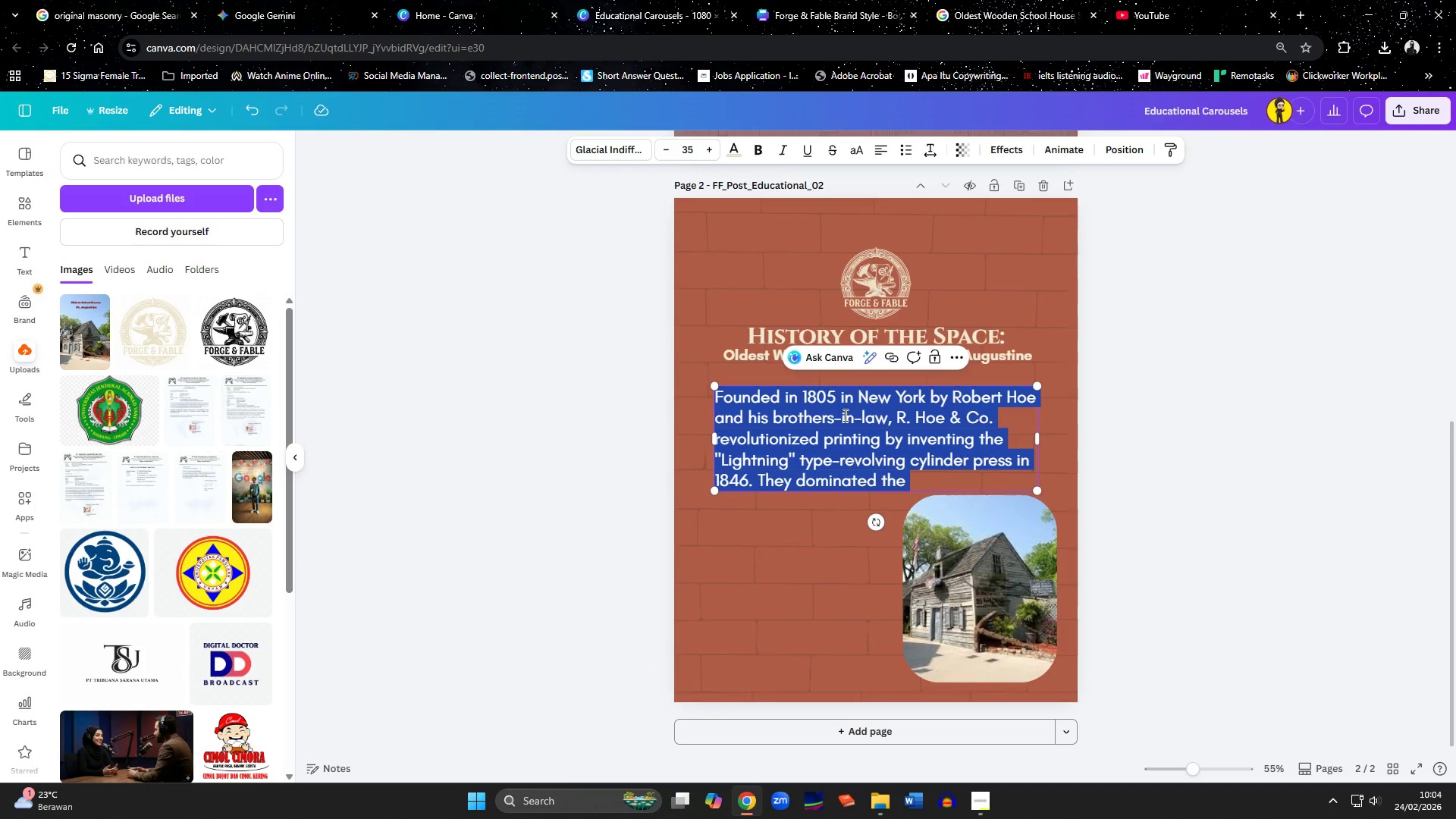 
key(Control+V)
 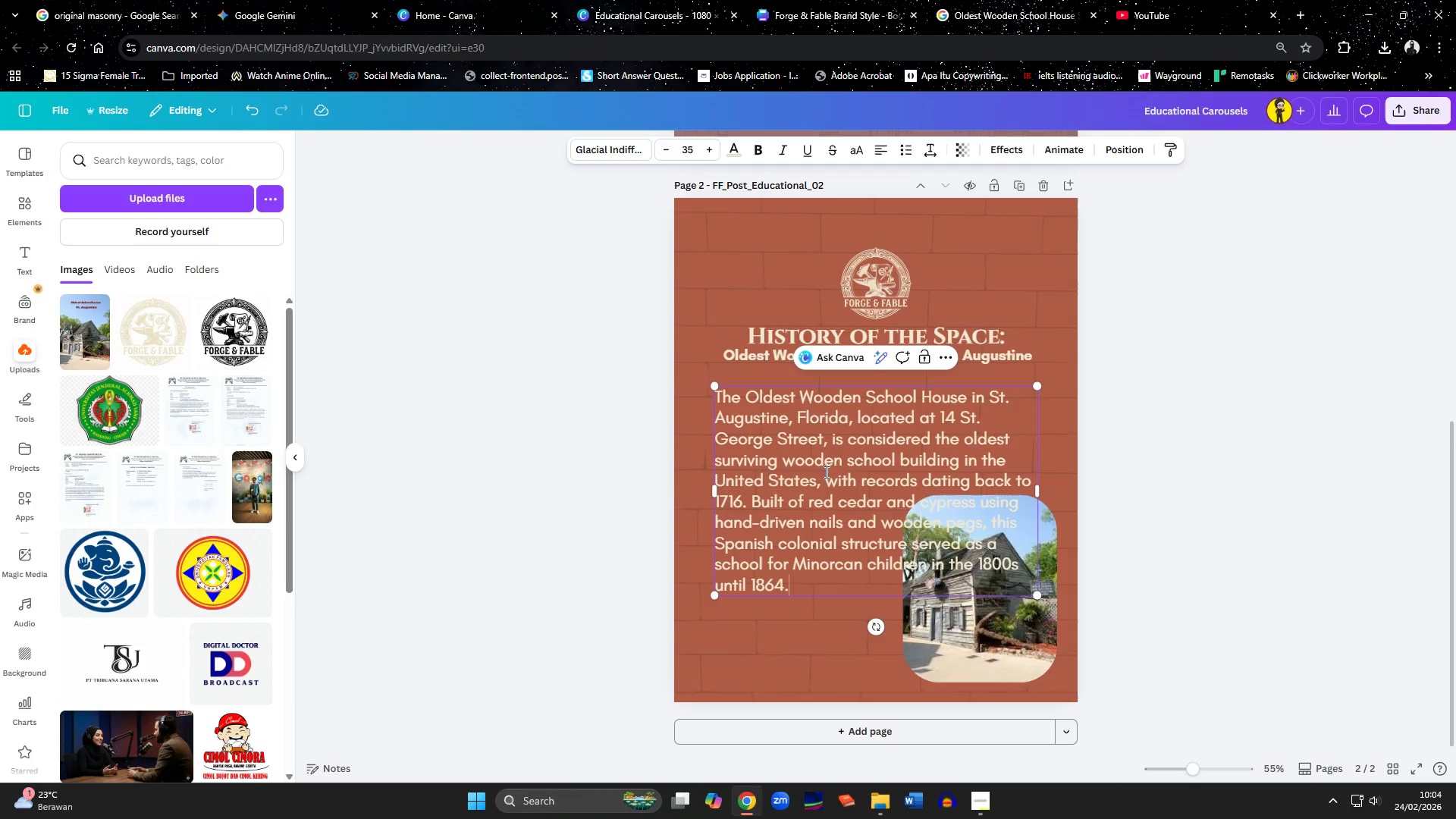 
left_click([748, 475])
 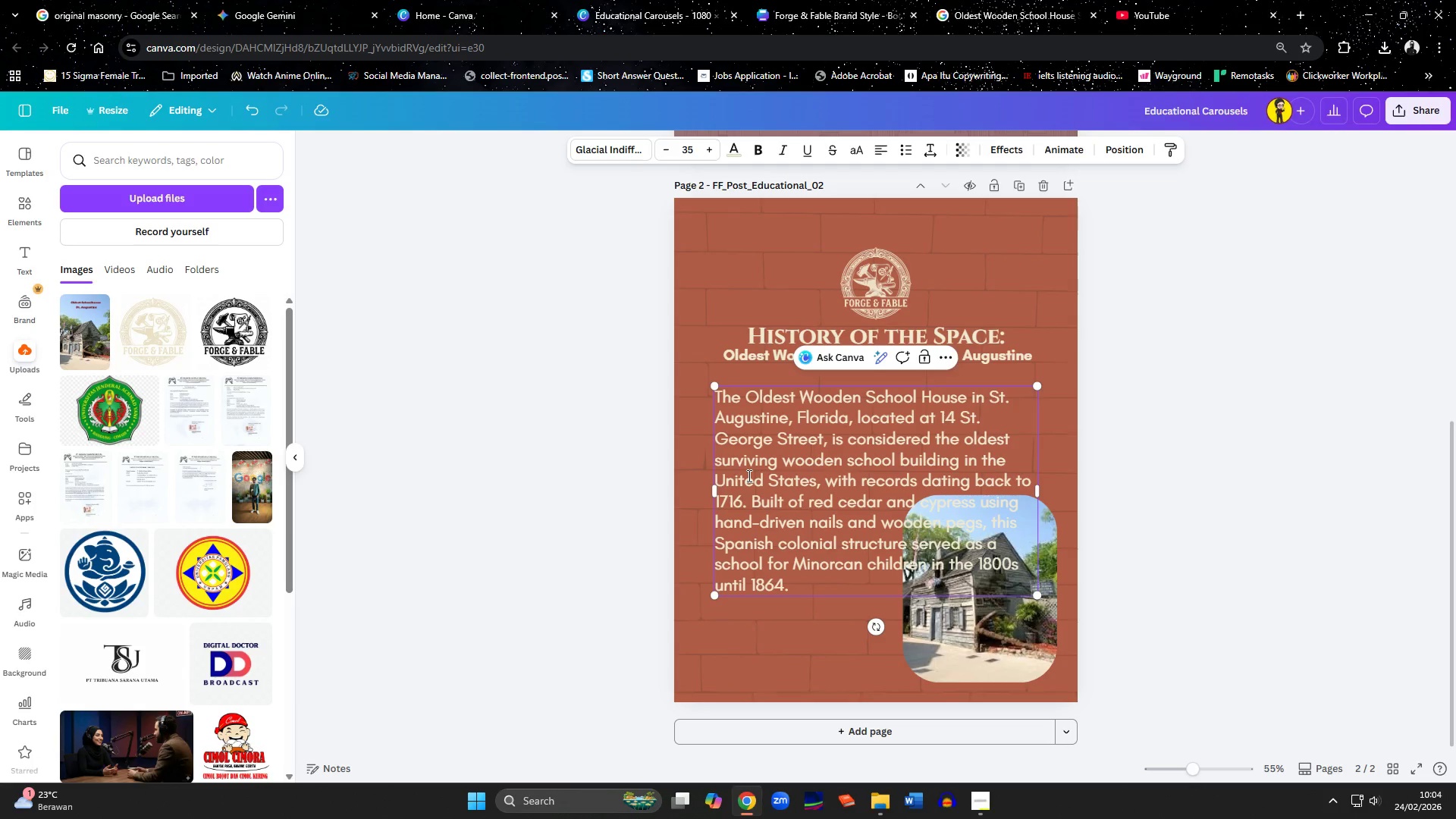 
key(ArrowDown)
 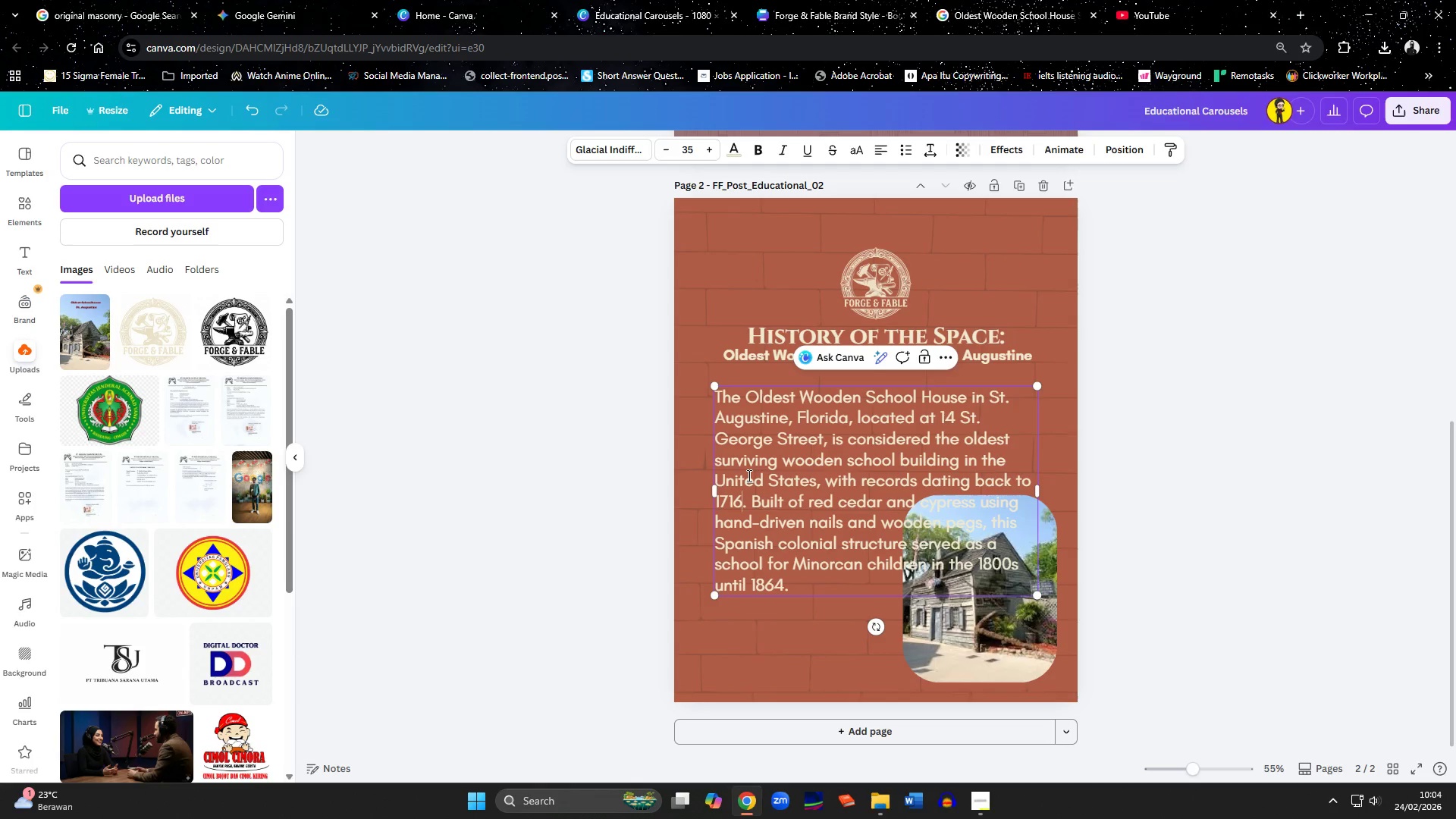 
key(ArrowLeft)
 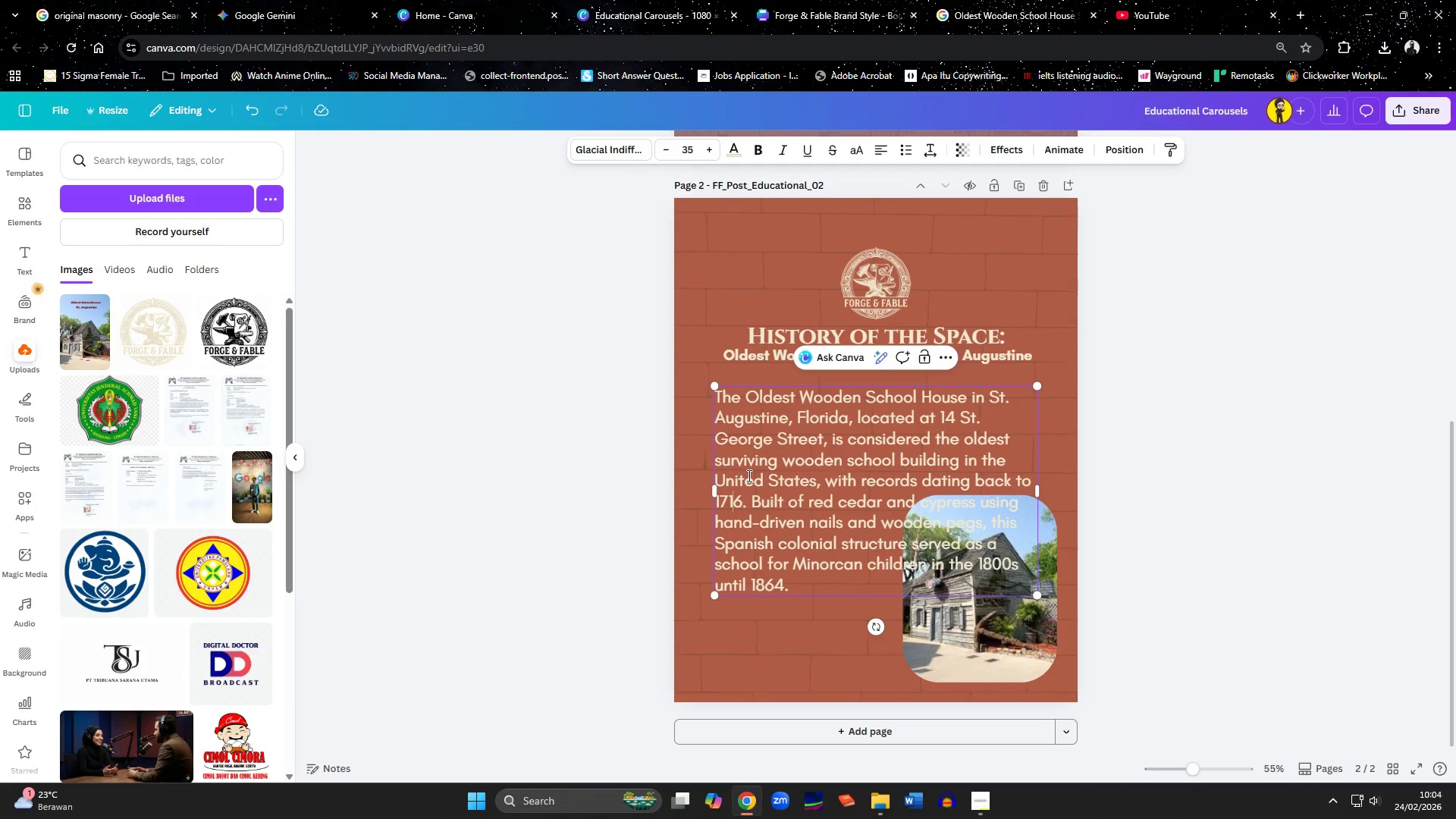 
key(ArrowLeft)
 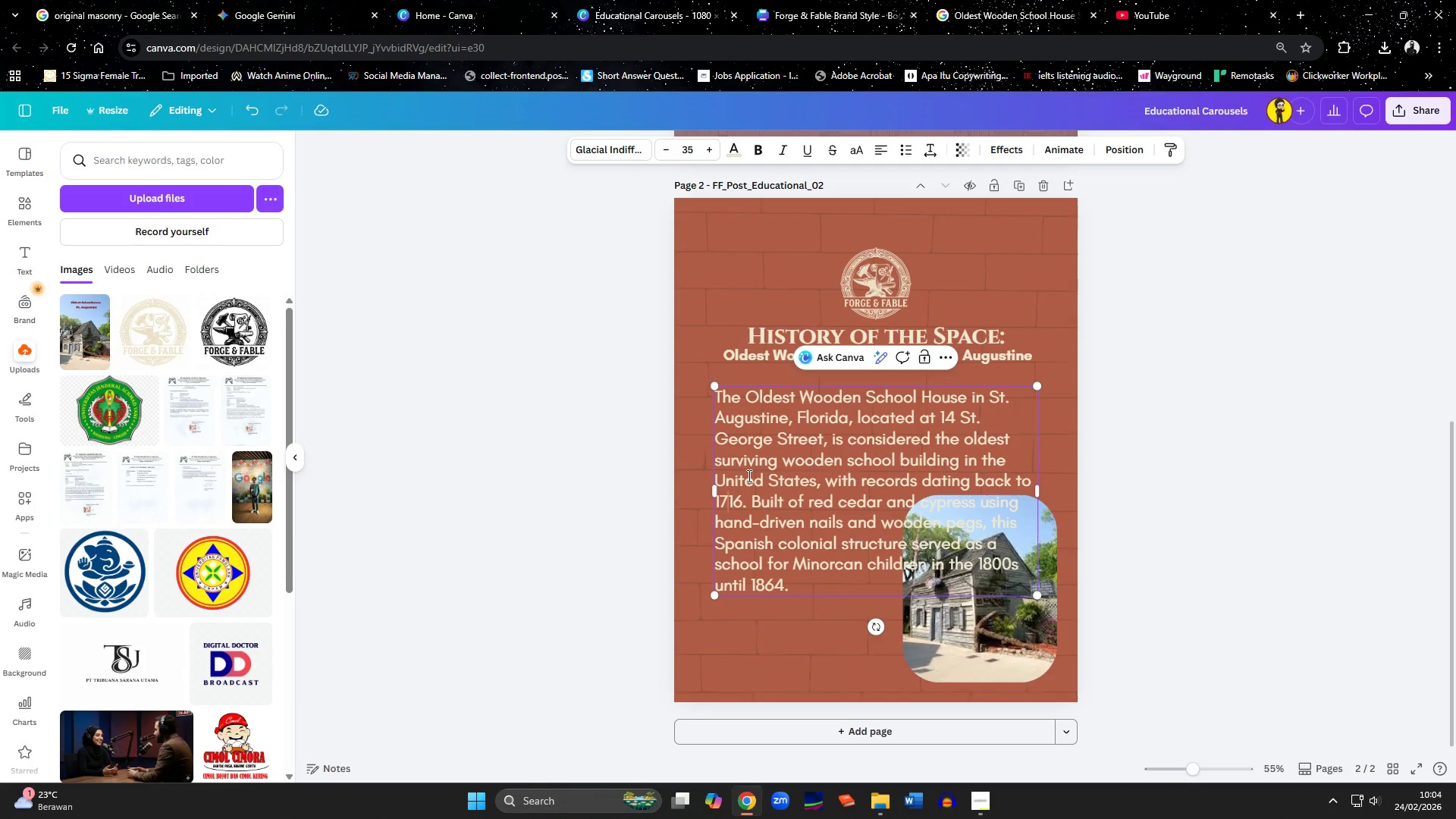 
key(ArrowLeft)
 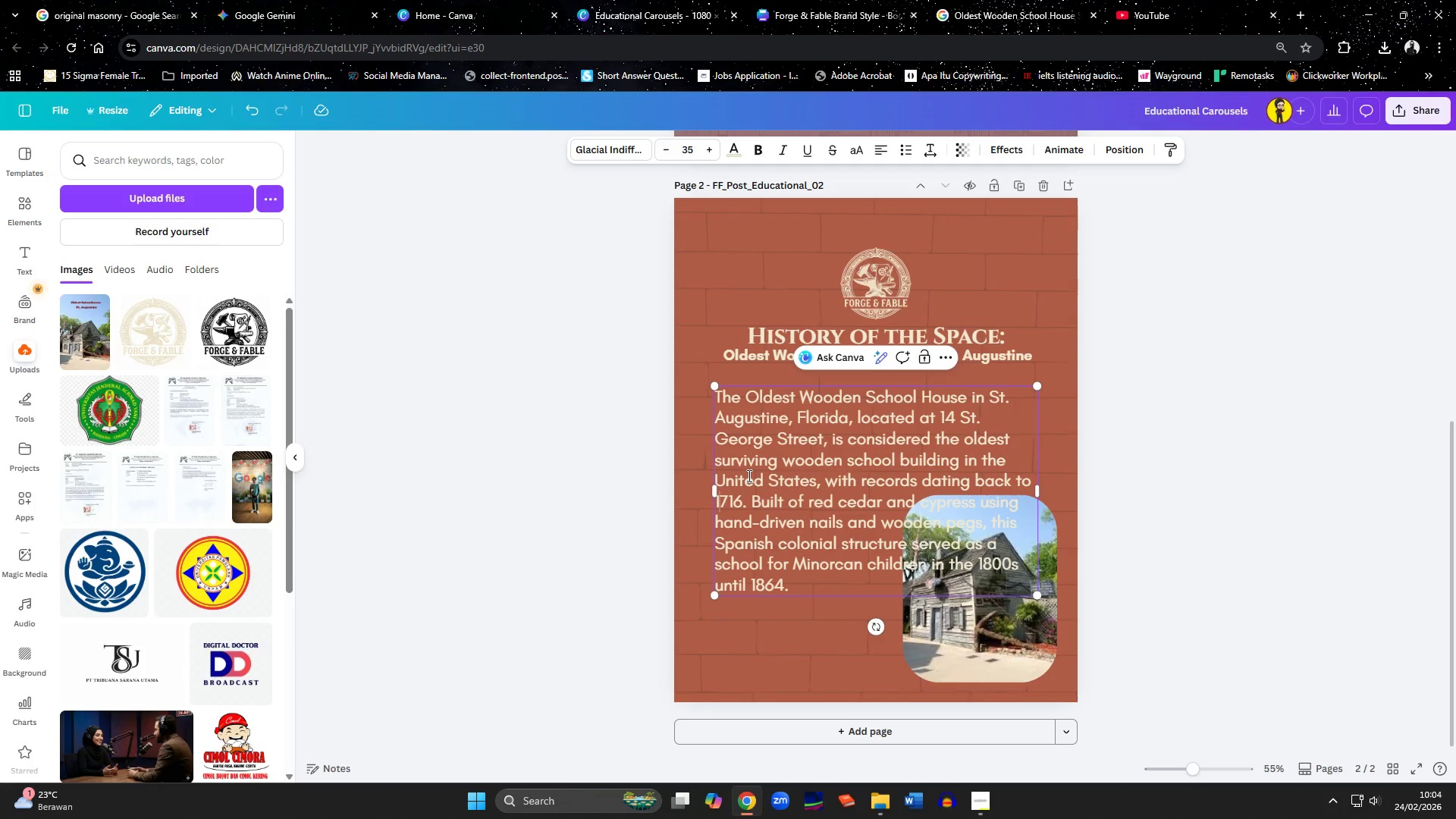 
key(Shift+ShiftLeft)
 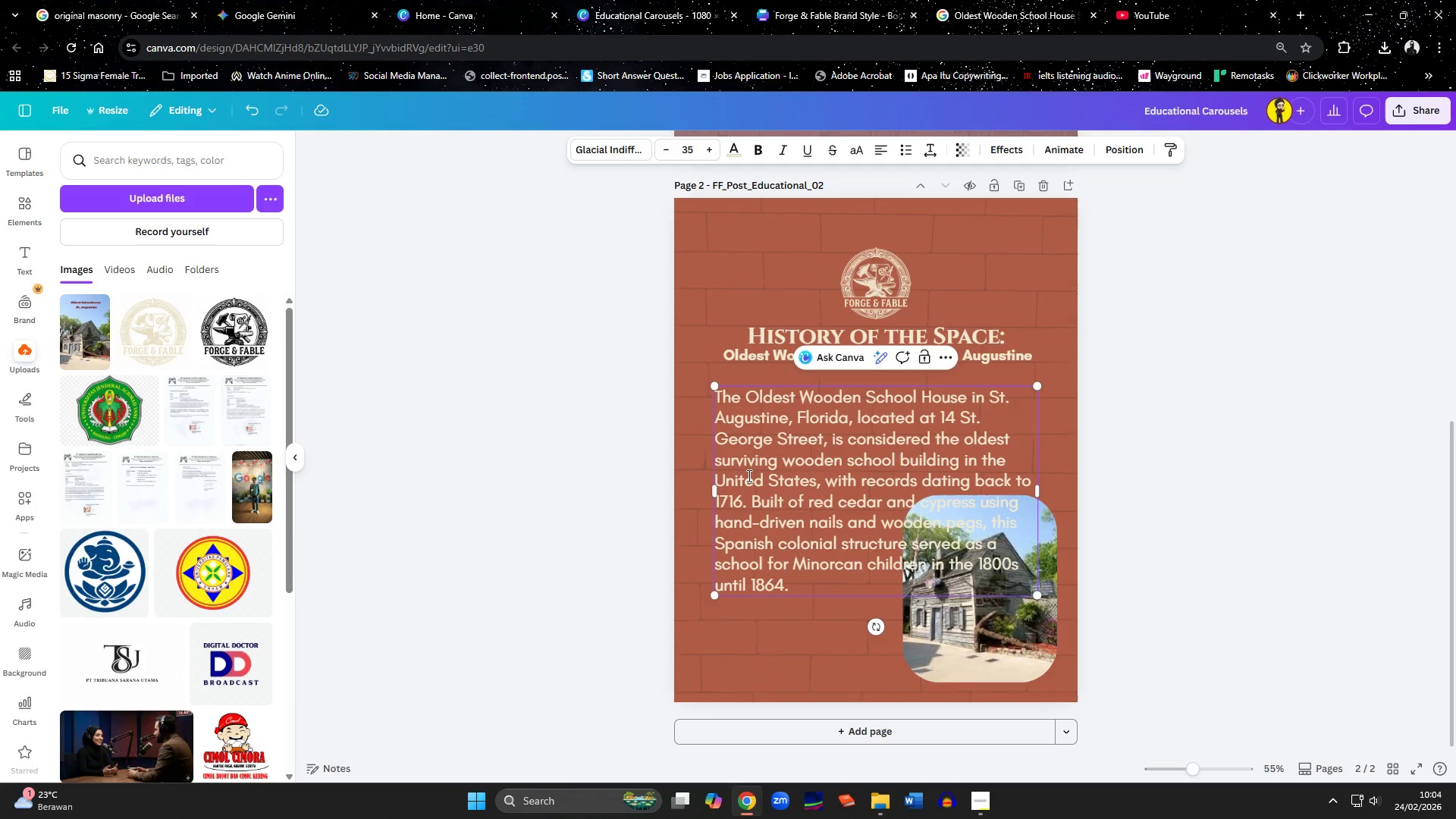 
key(ArrowLeft)
 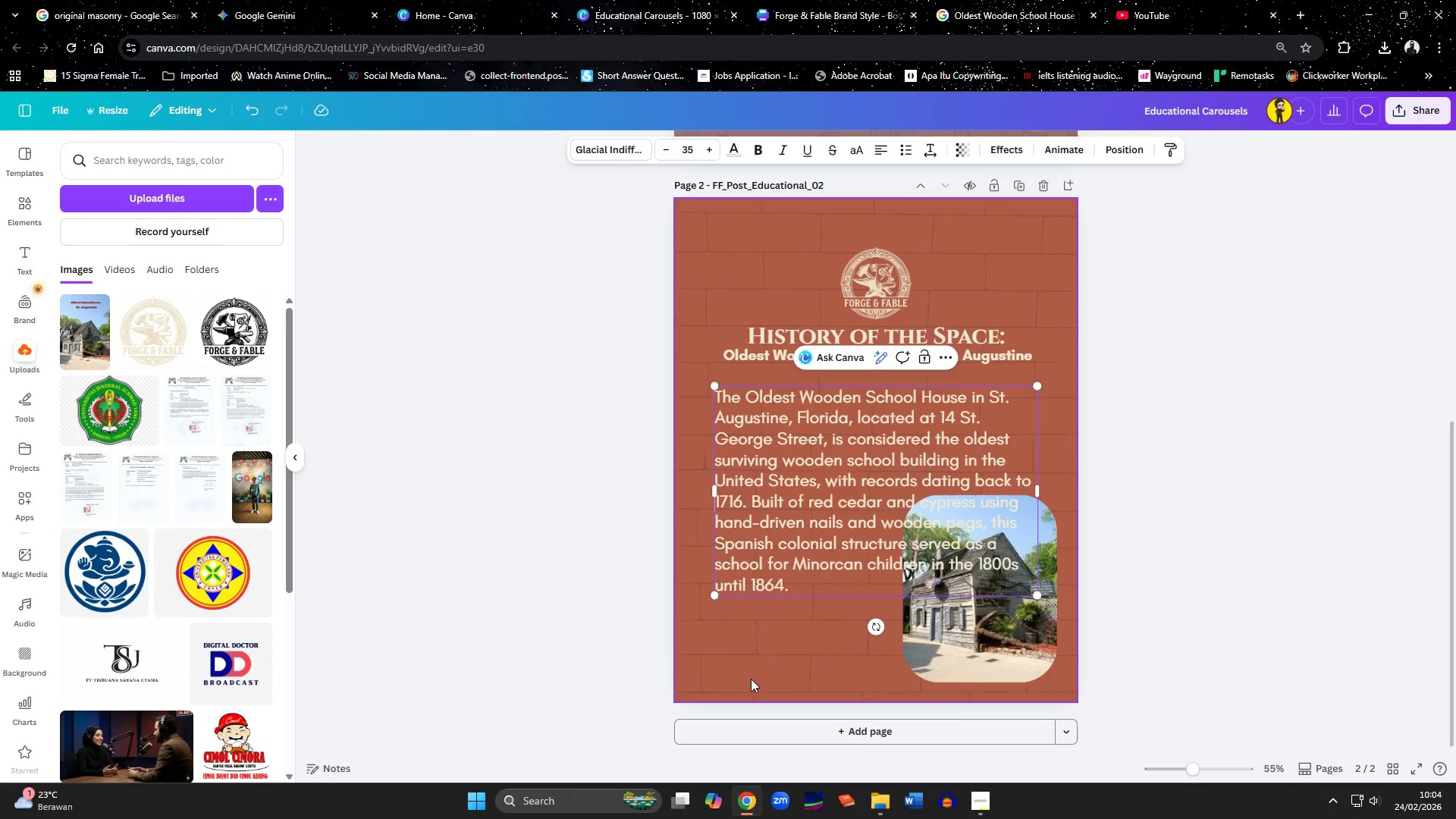 
double_click([839, 470])
 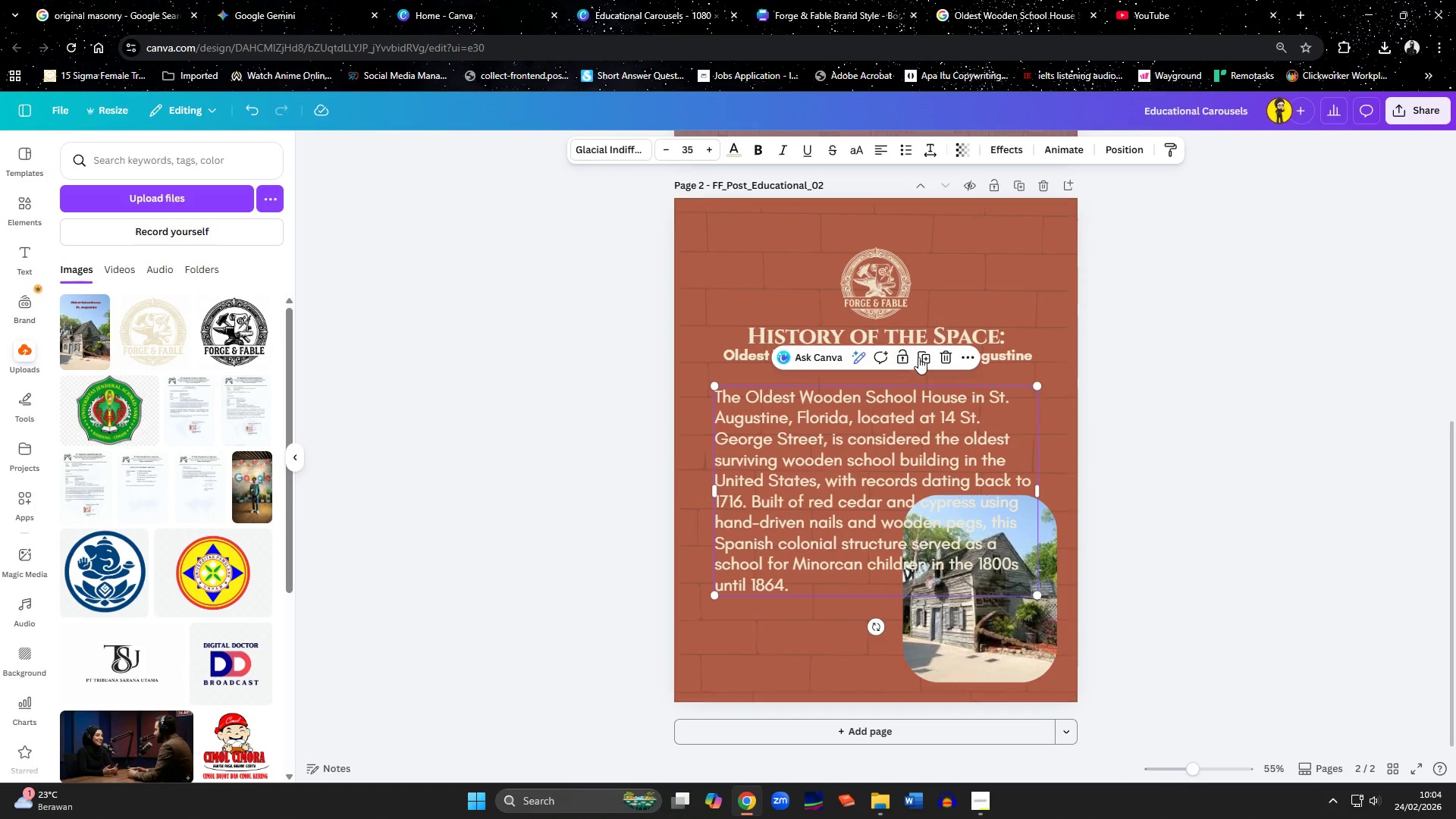 
left_click([919, 357])
 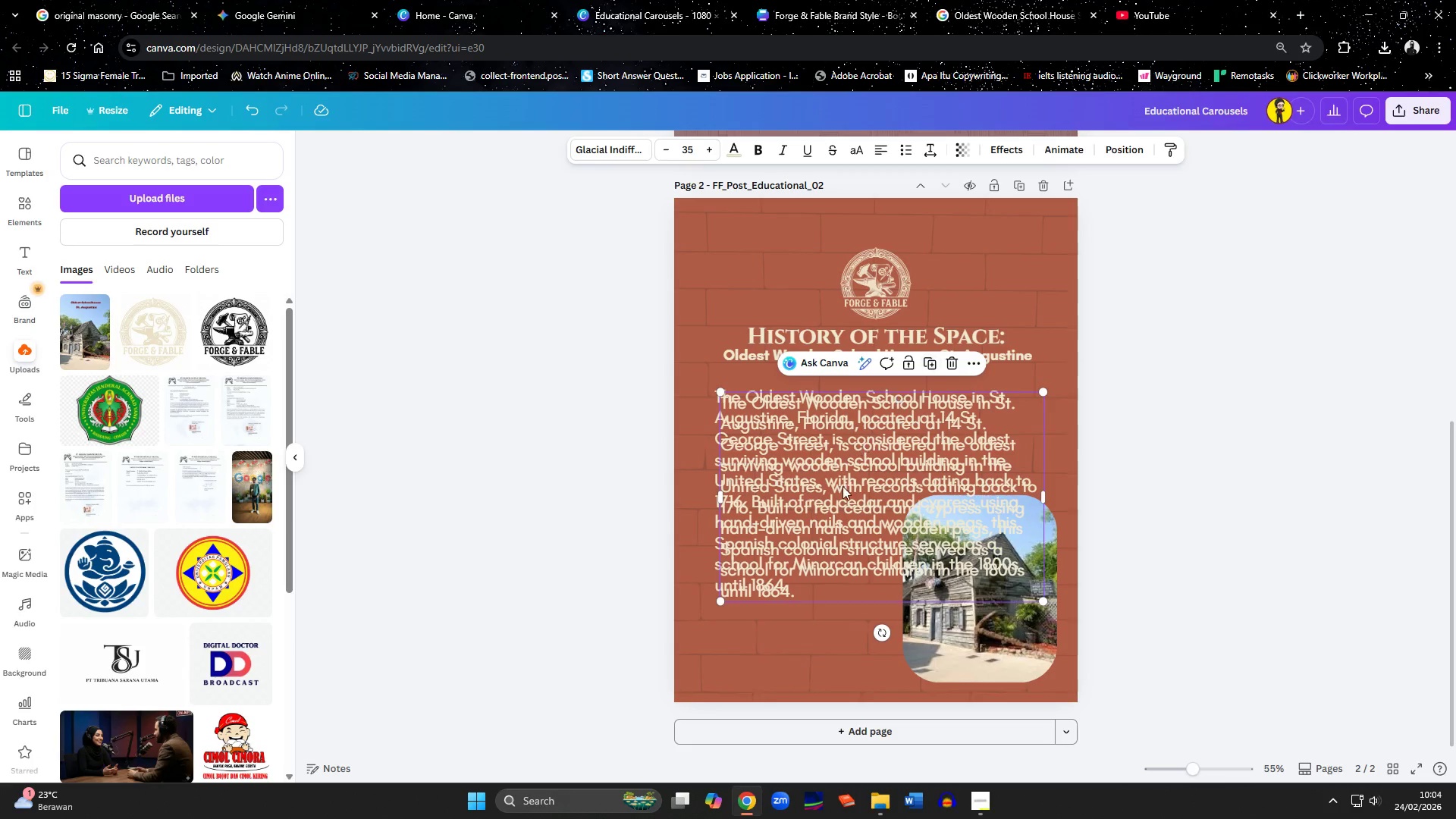 
left_click_drag(start_coordinate=[837, 496], to_coordinate=[833, 698])
 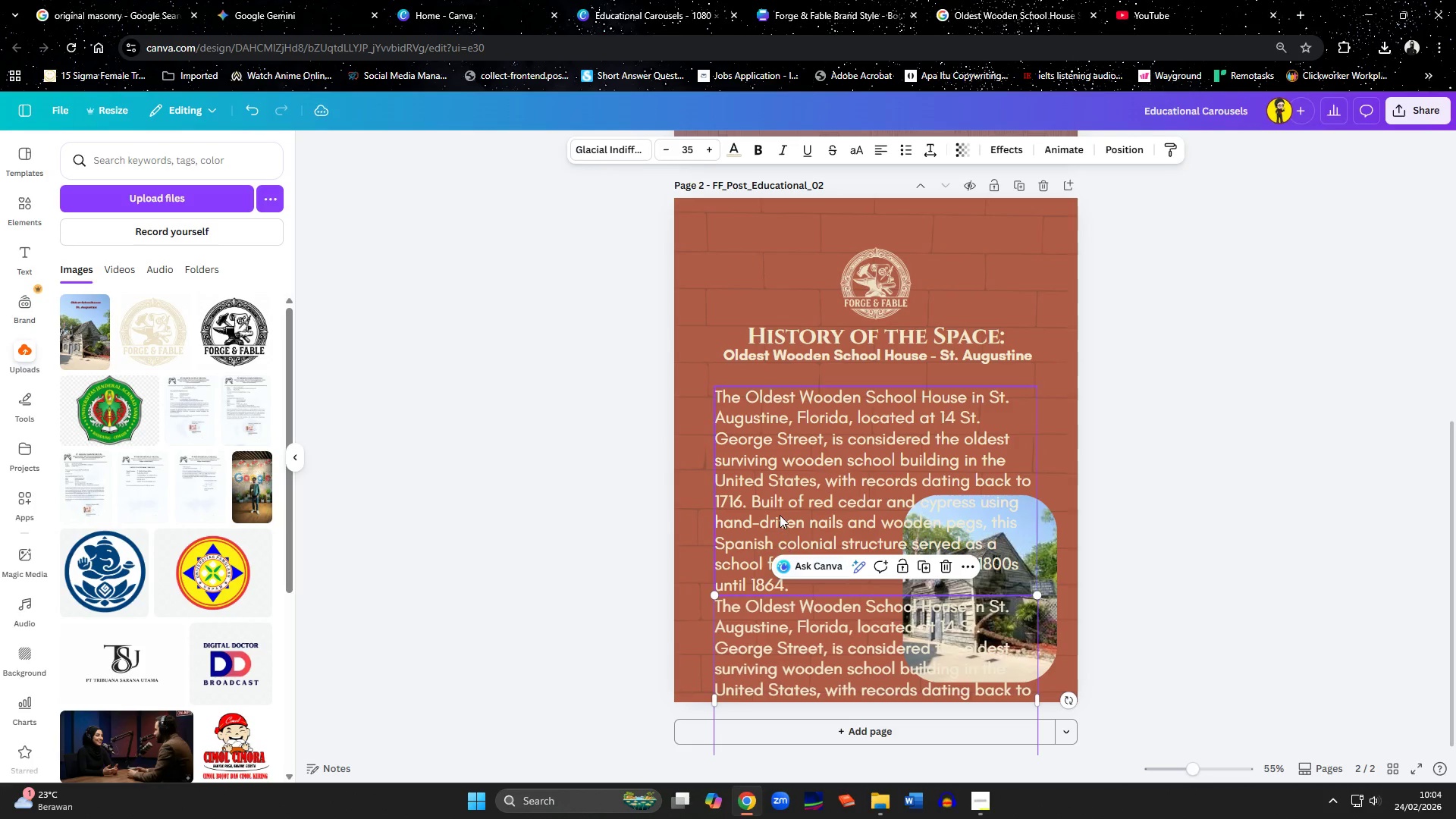 
double_click([780, 515])
 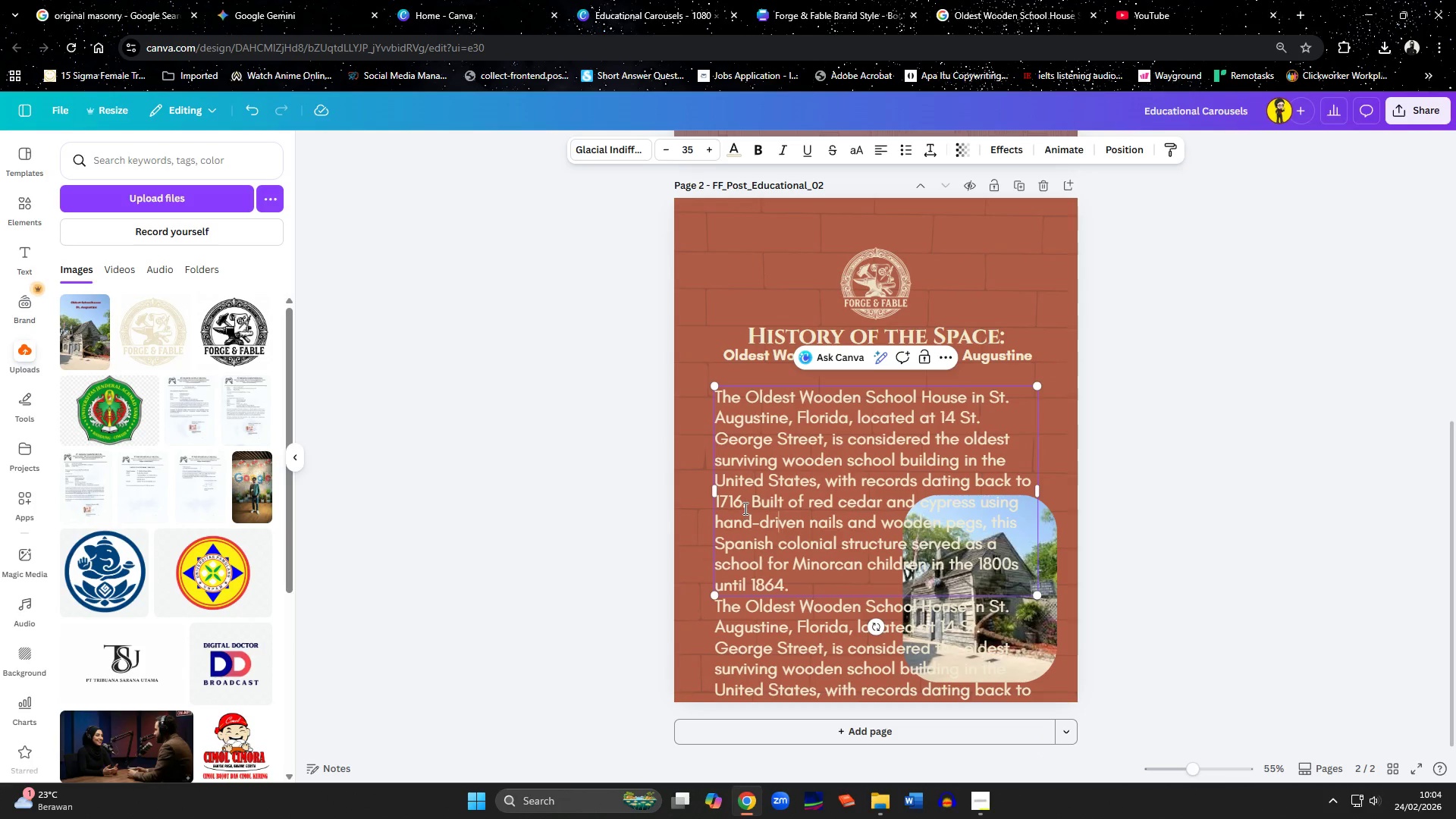 
left_click([744, 507])
 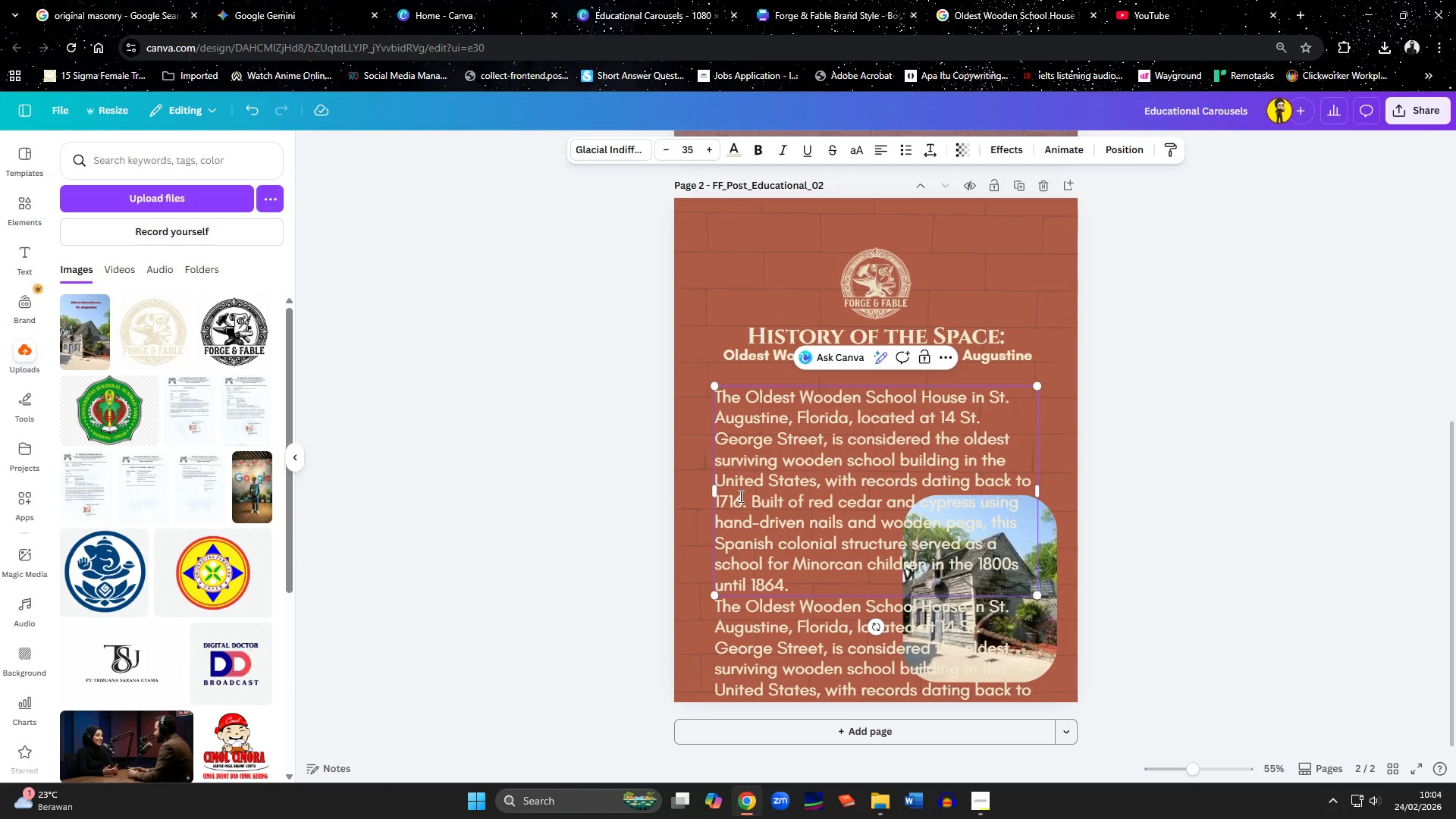 
key(ArrowLeft)
 